 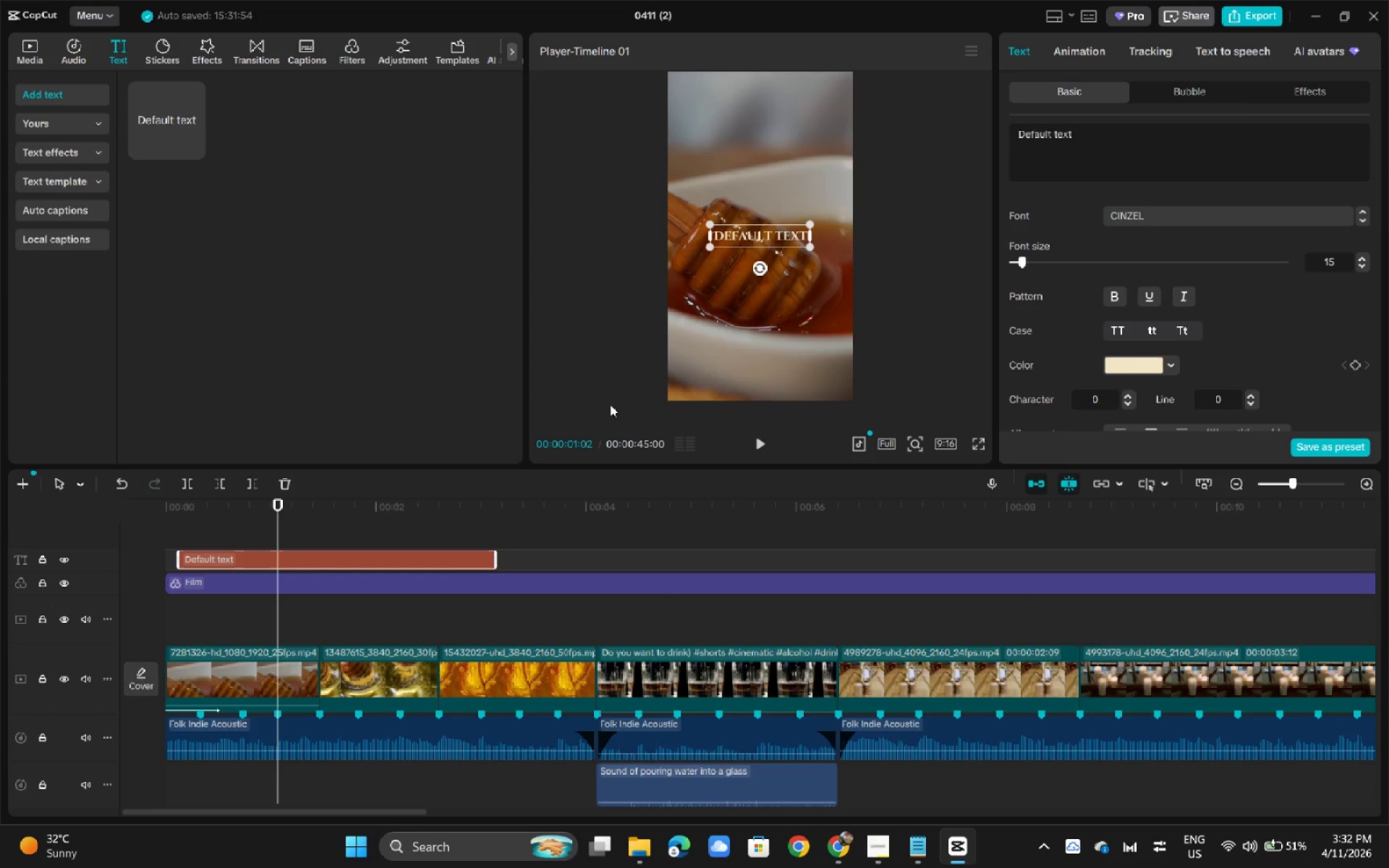 
double_click([1111, 155])
 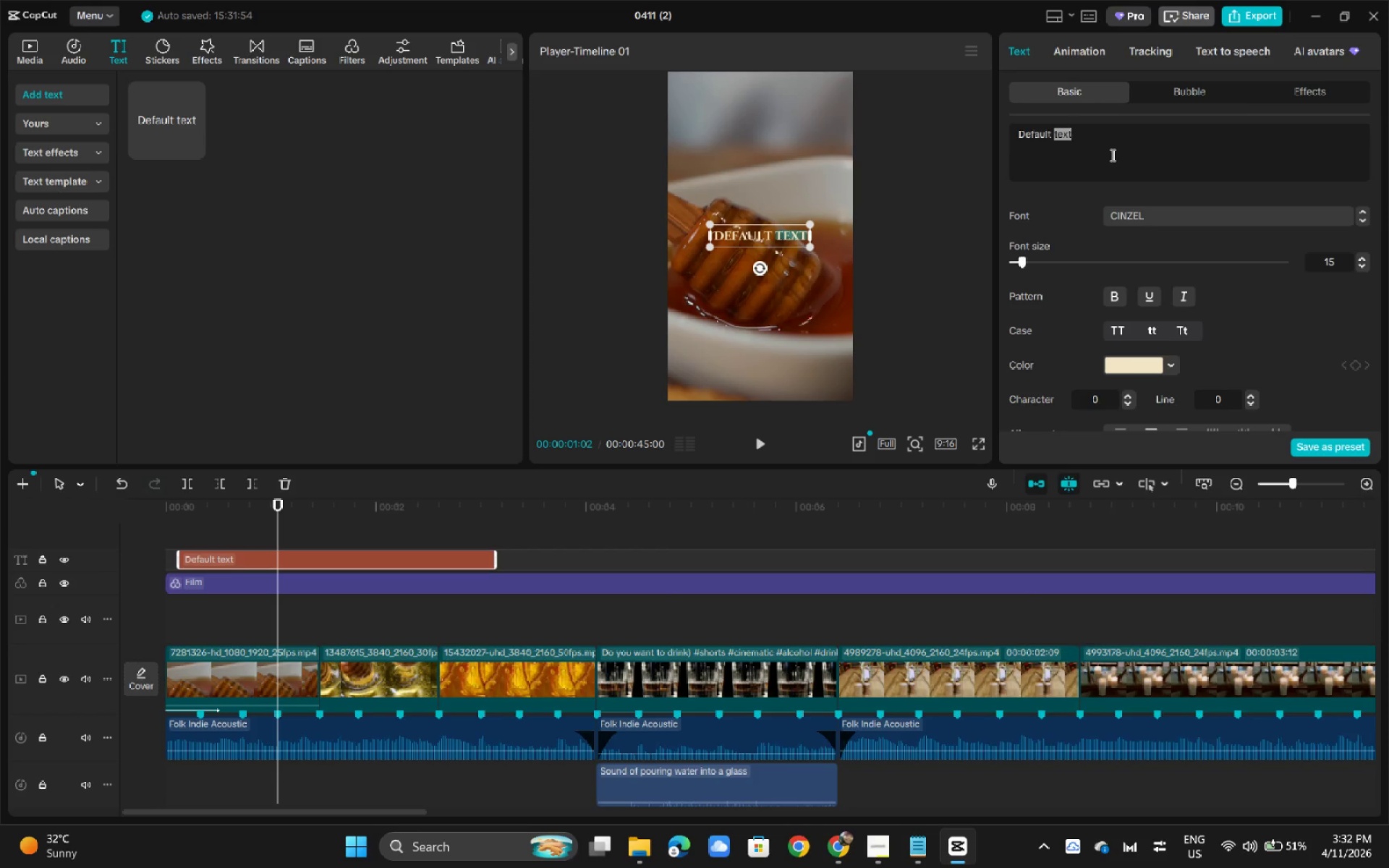 
triple_click([1111, 155])
 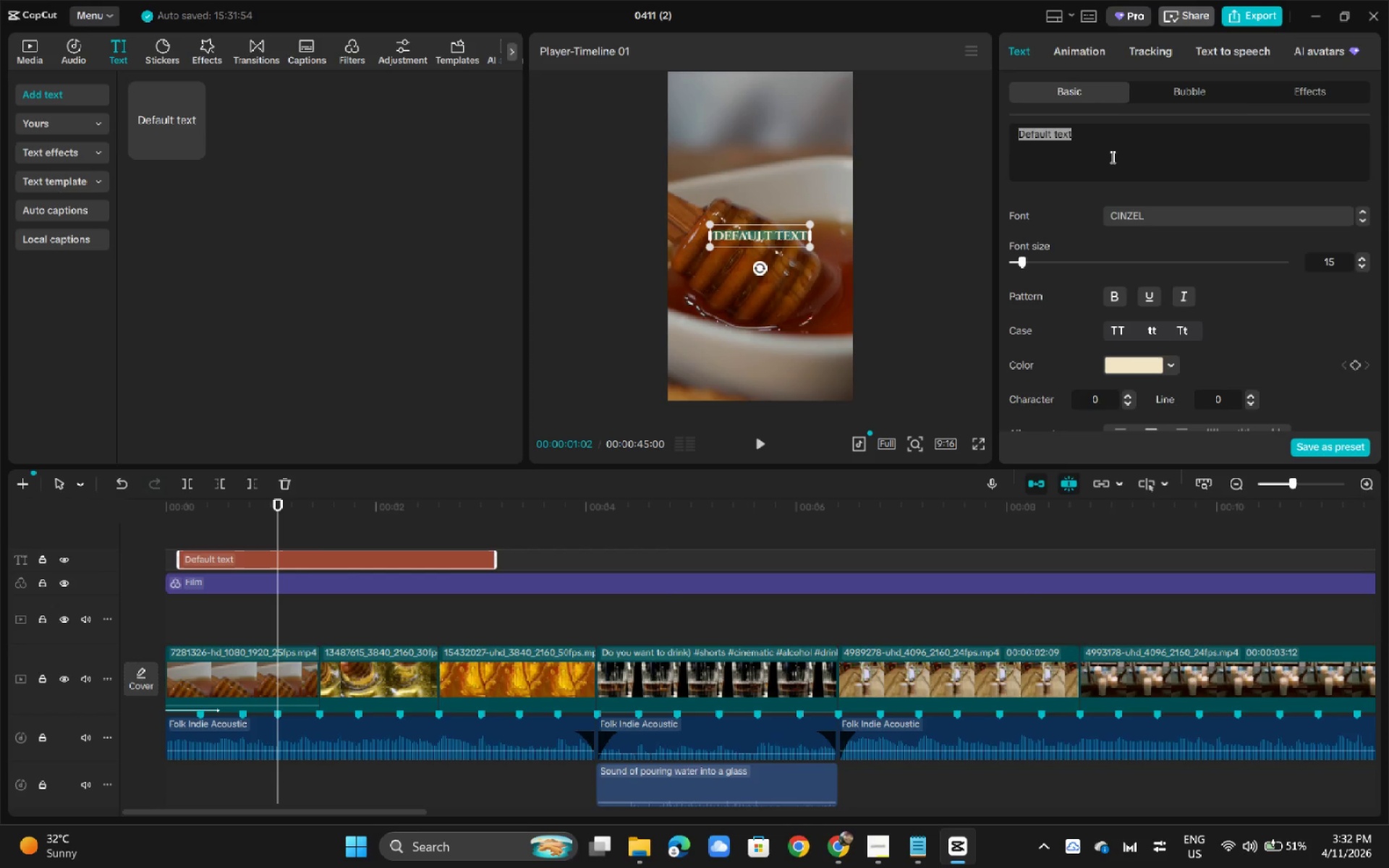 
type(What if your favod)
key(Backspace)
type(rite)
 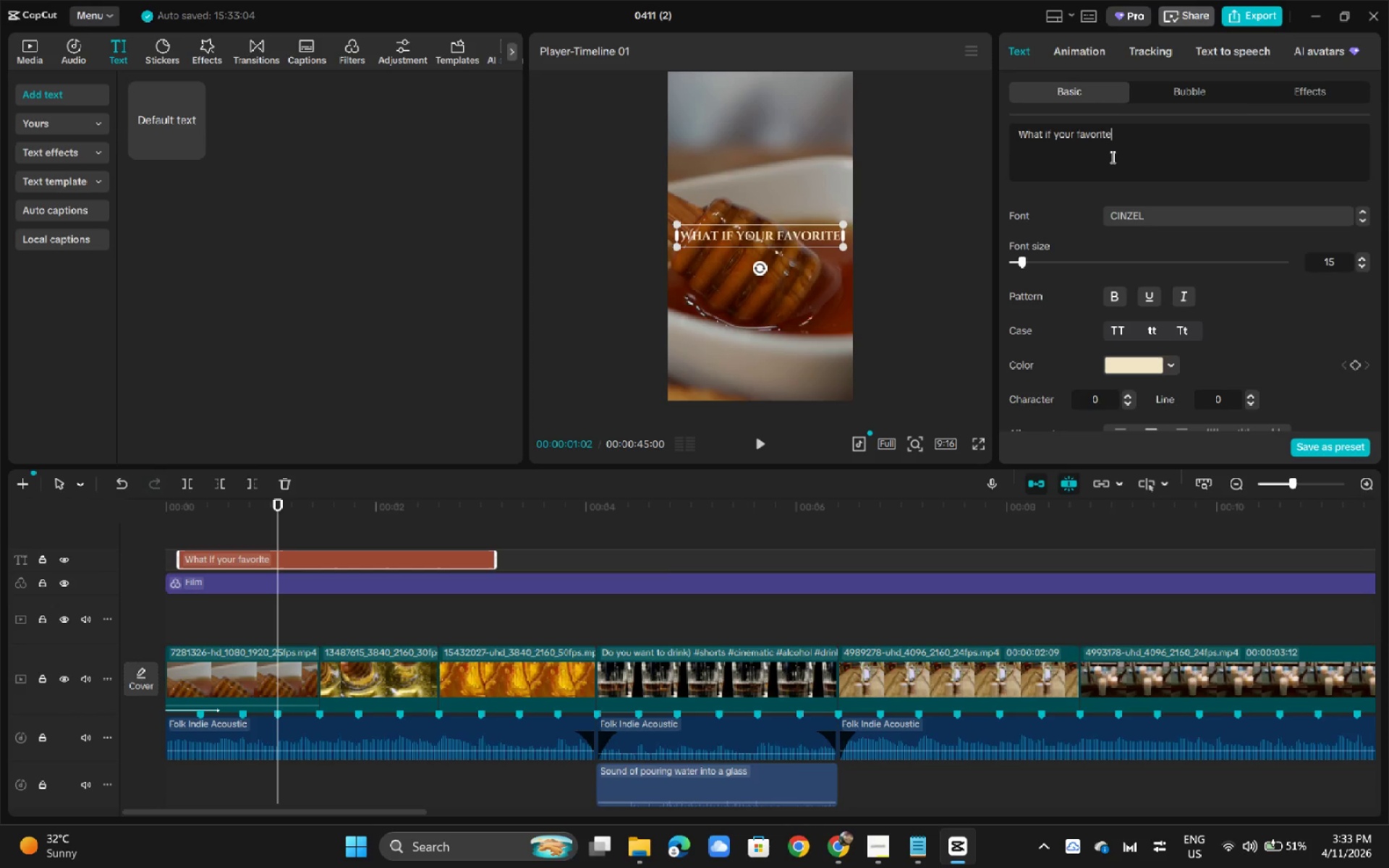 
key(Enter)
 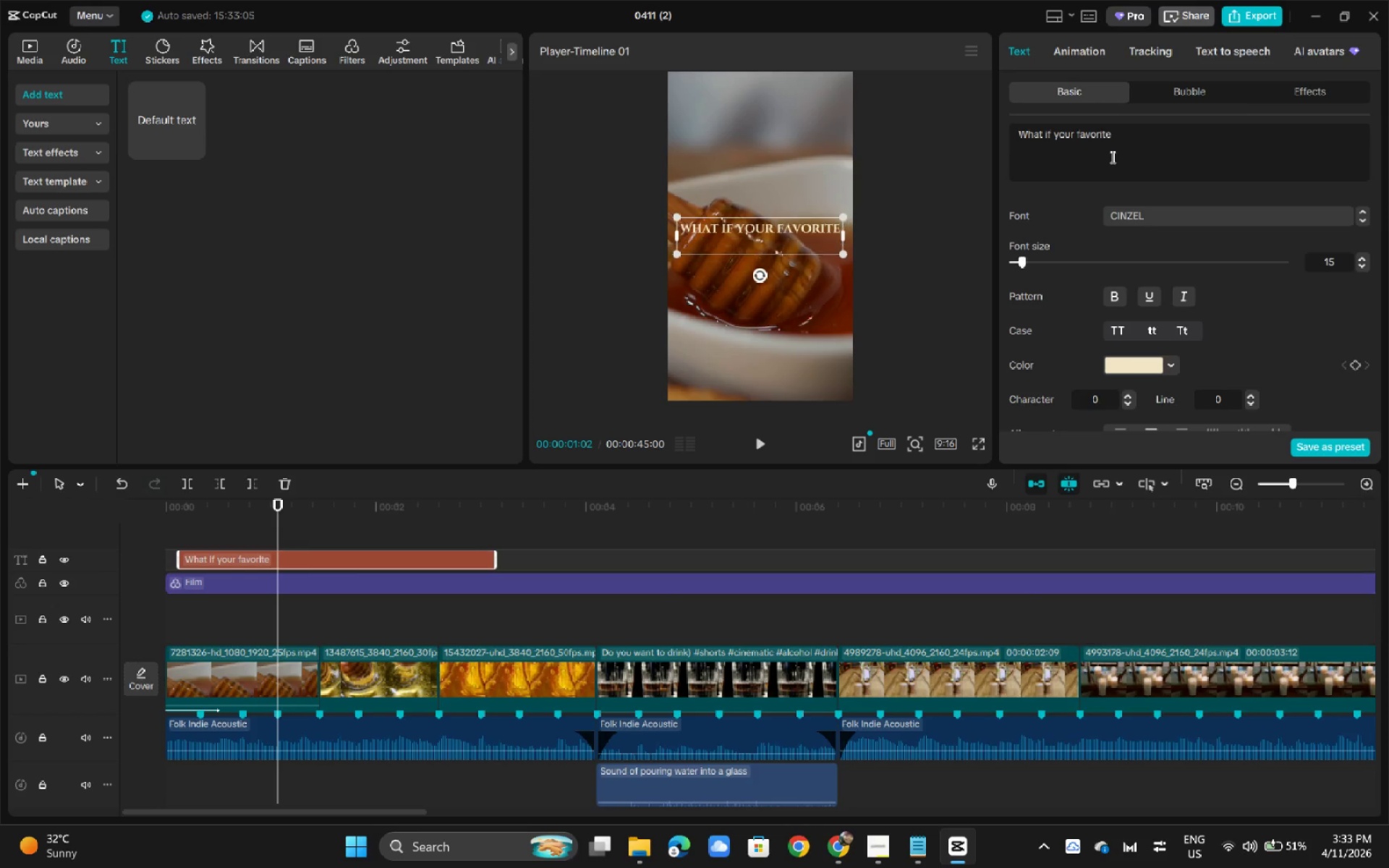 
type(drink arrived every mo)
key(Backspace)
key(Backspace)
key(Backspace)
key(Backspace)
key(Backspace)
key(Backspace)
type(ery)
 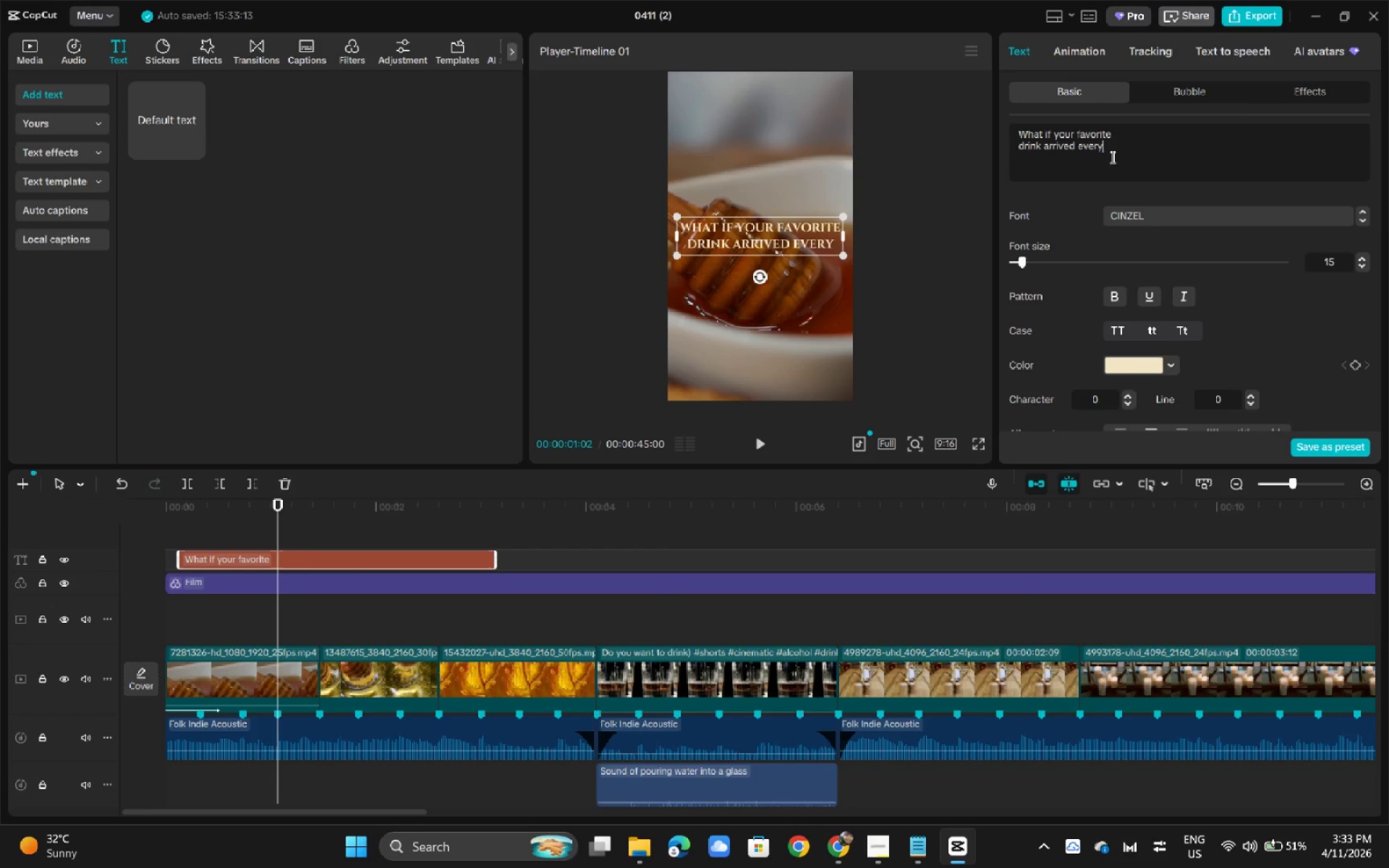 
key(Enter)
 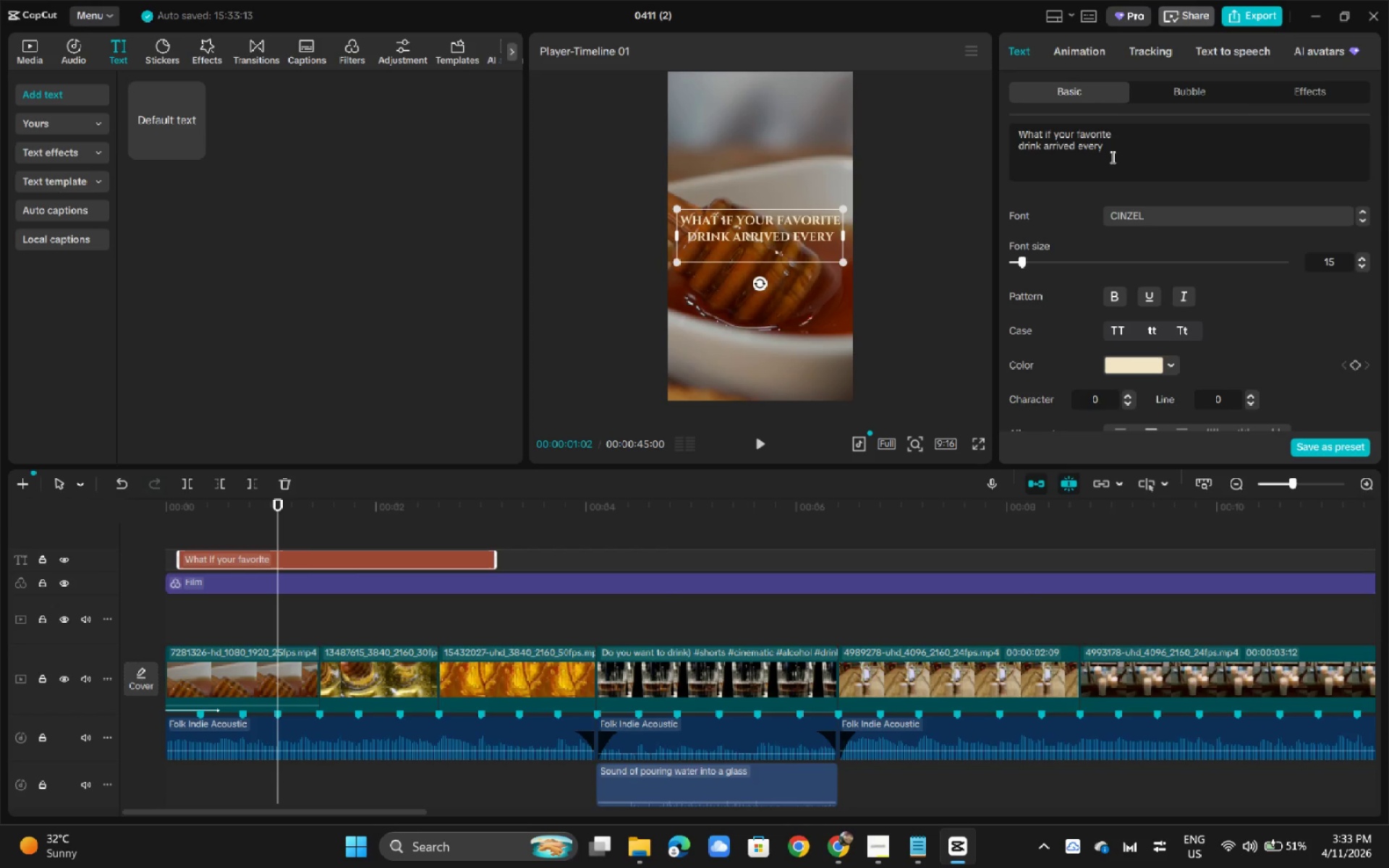 
type(month)
 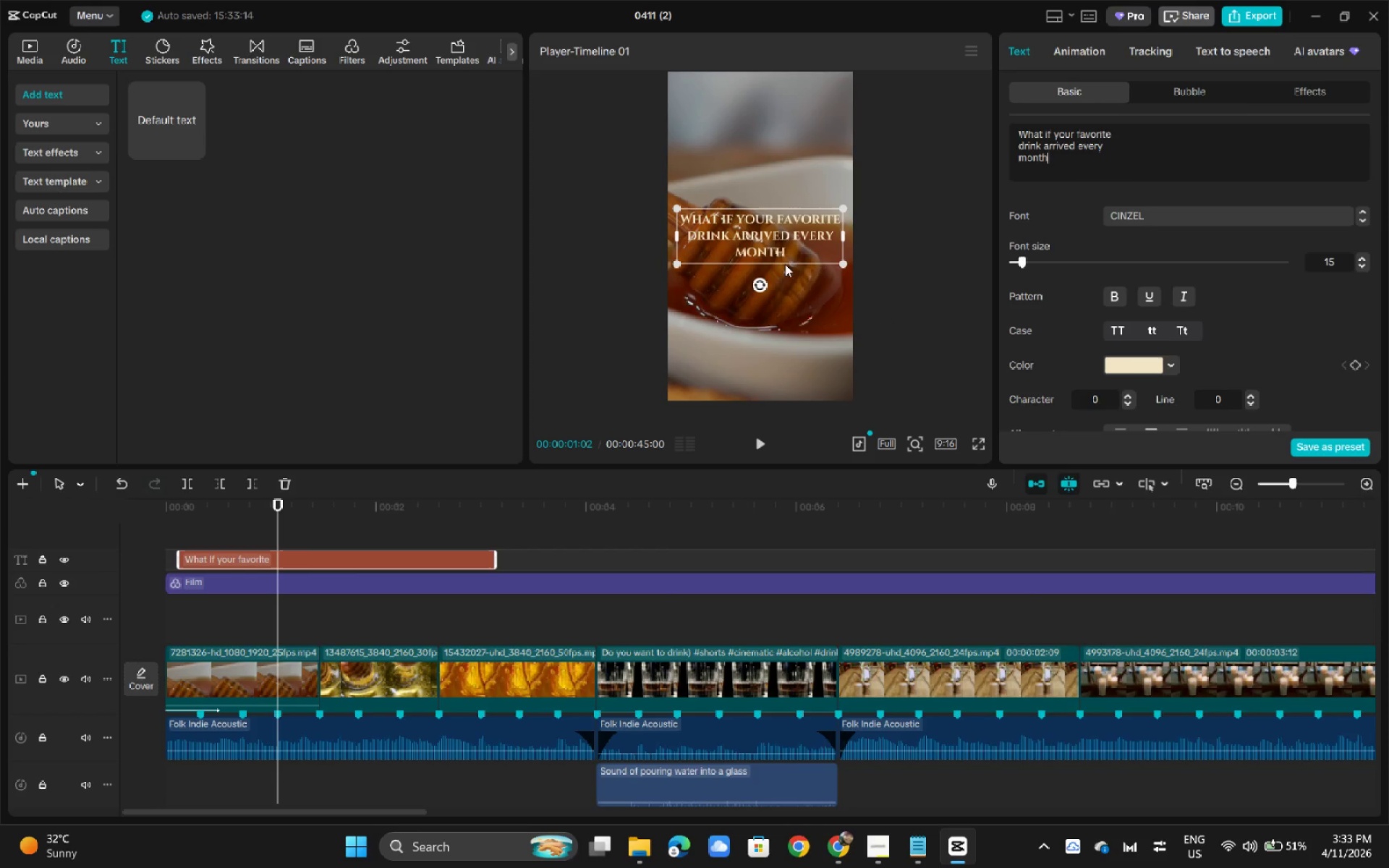 
left_click_drag(start_coordinate=[772, 238], to_coordinate=[773, 305])
 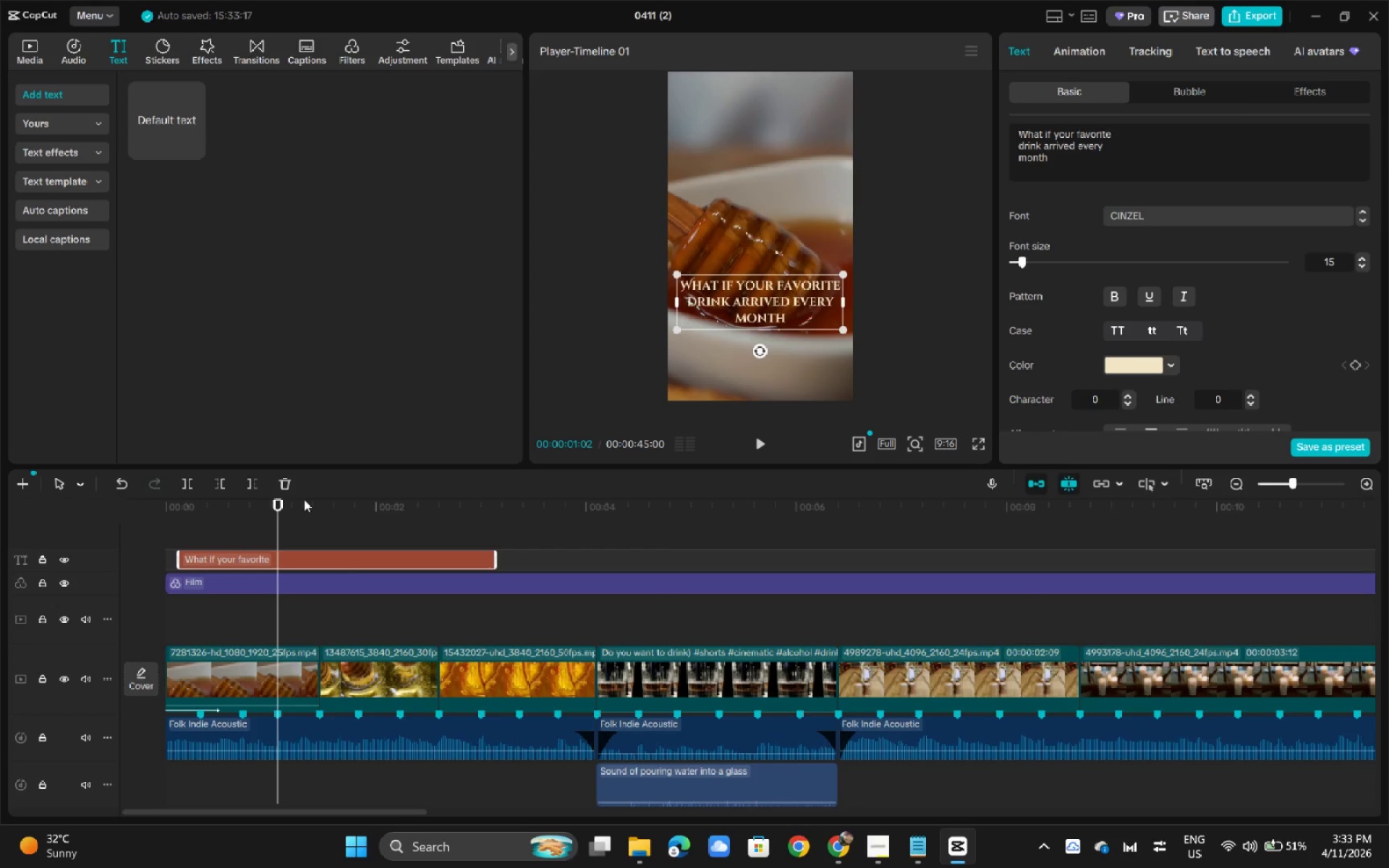 
left_click_drag(start_coordinate=[286, 507], to_coordinate=[110, 526])
 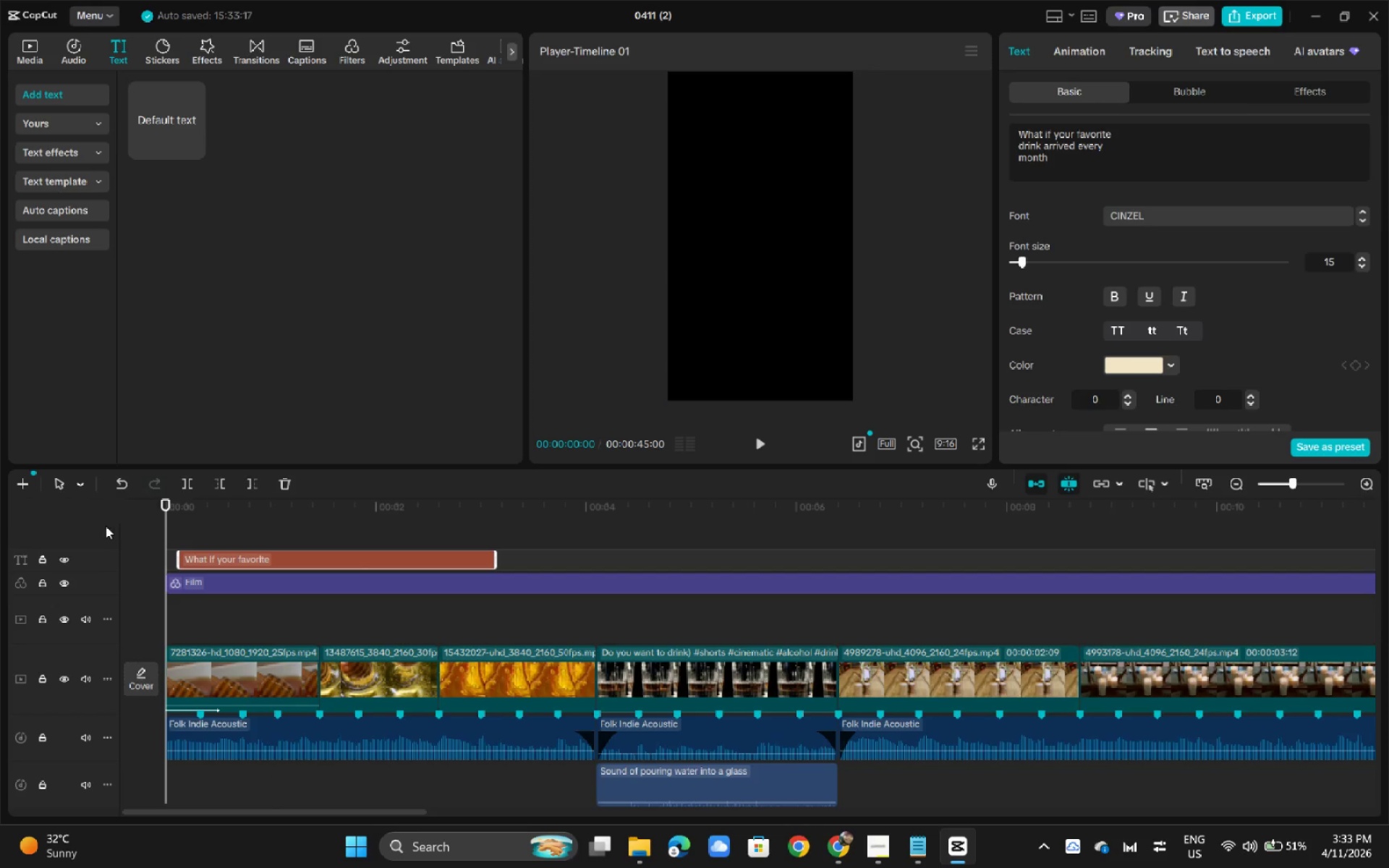 
key(Space)
 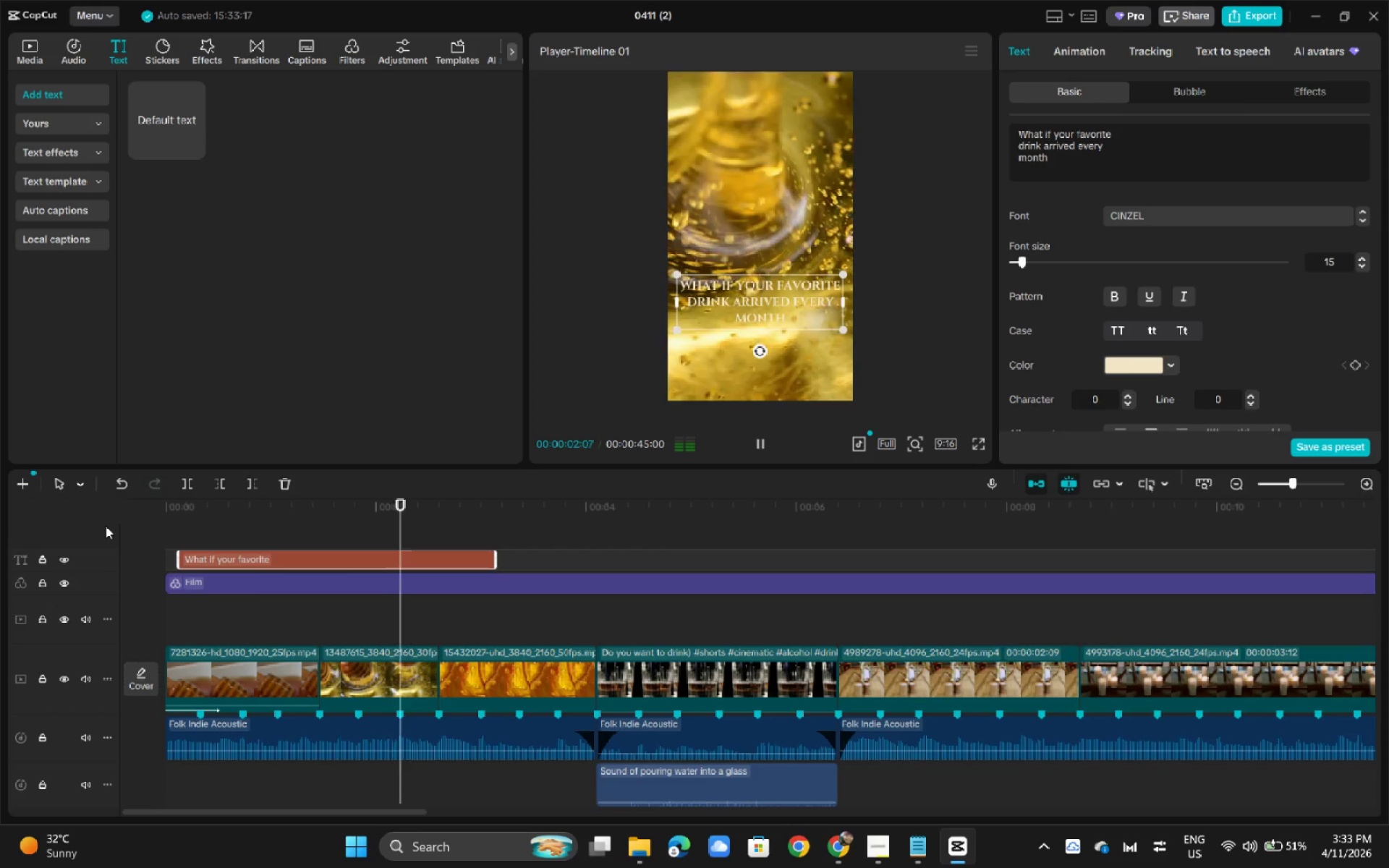 
key(Space)
 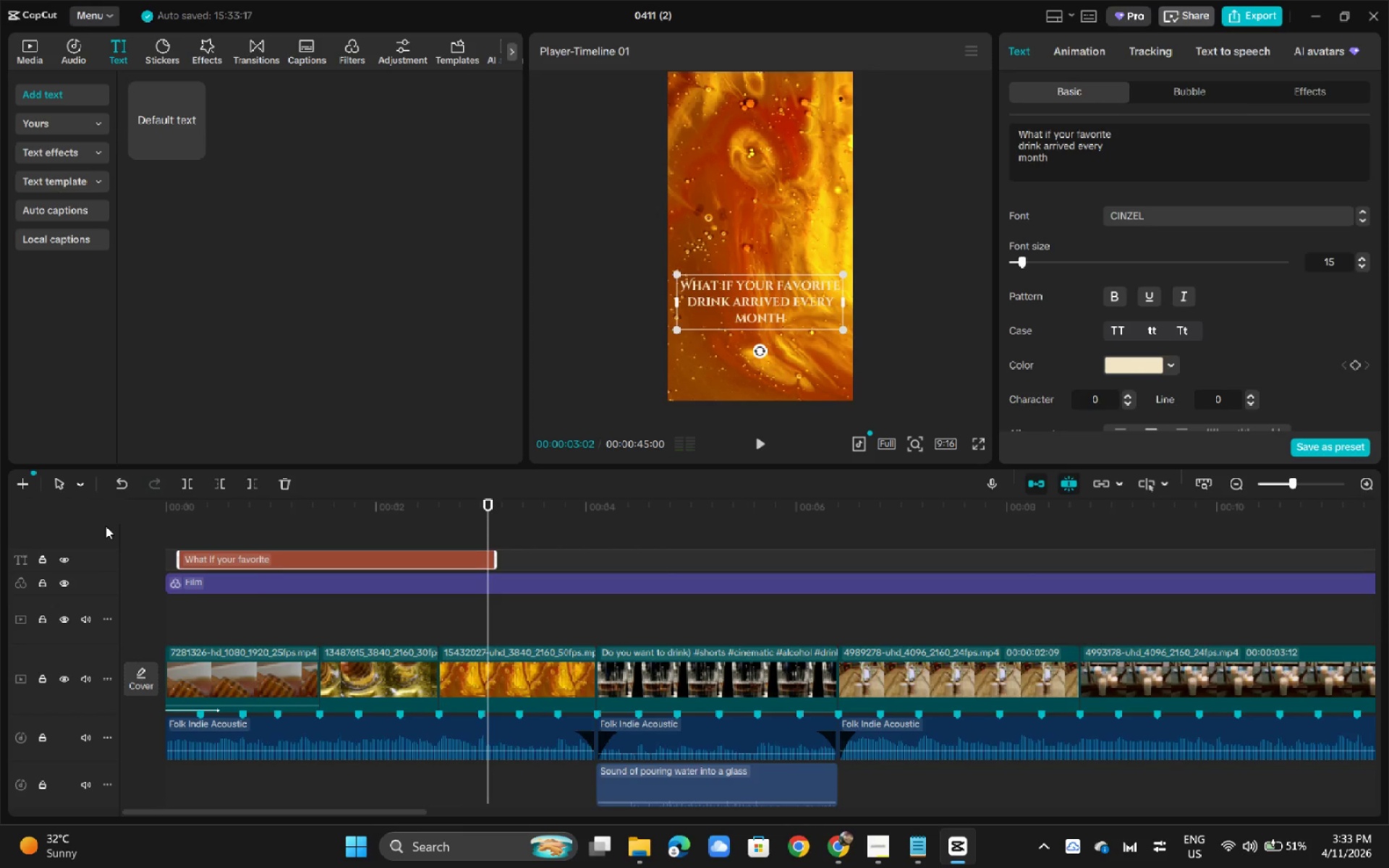 
key(Space)
 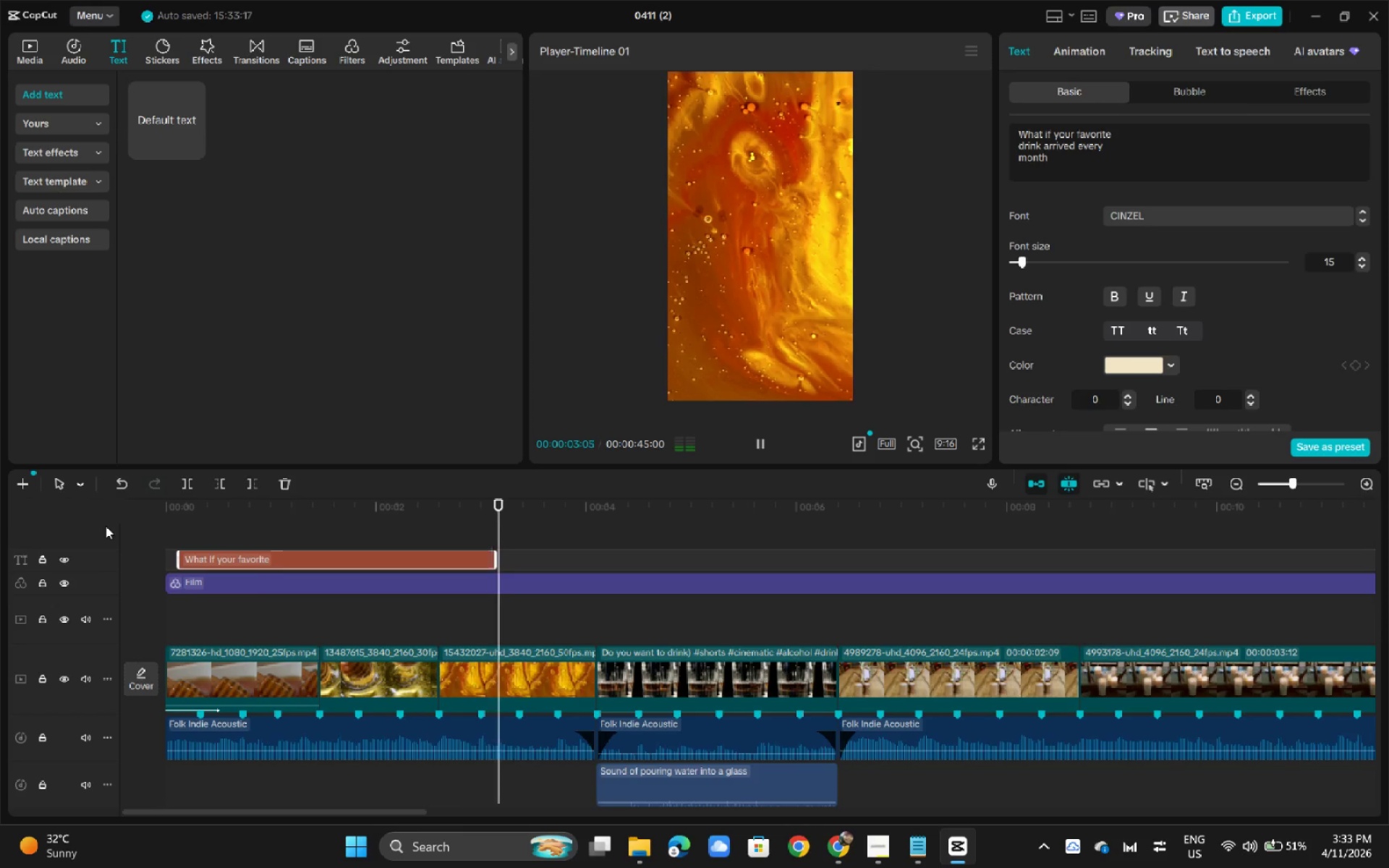 
key(Space)
 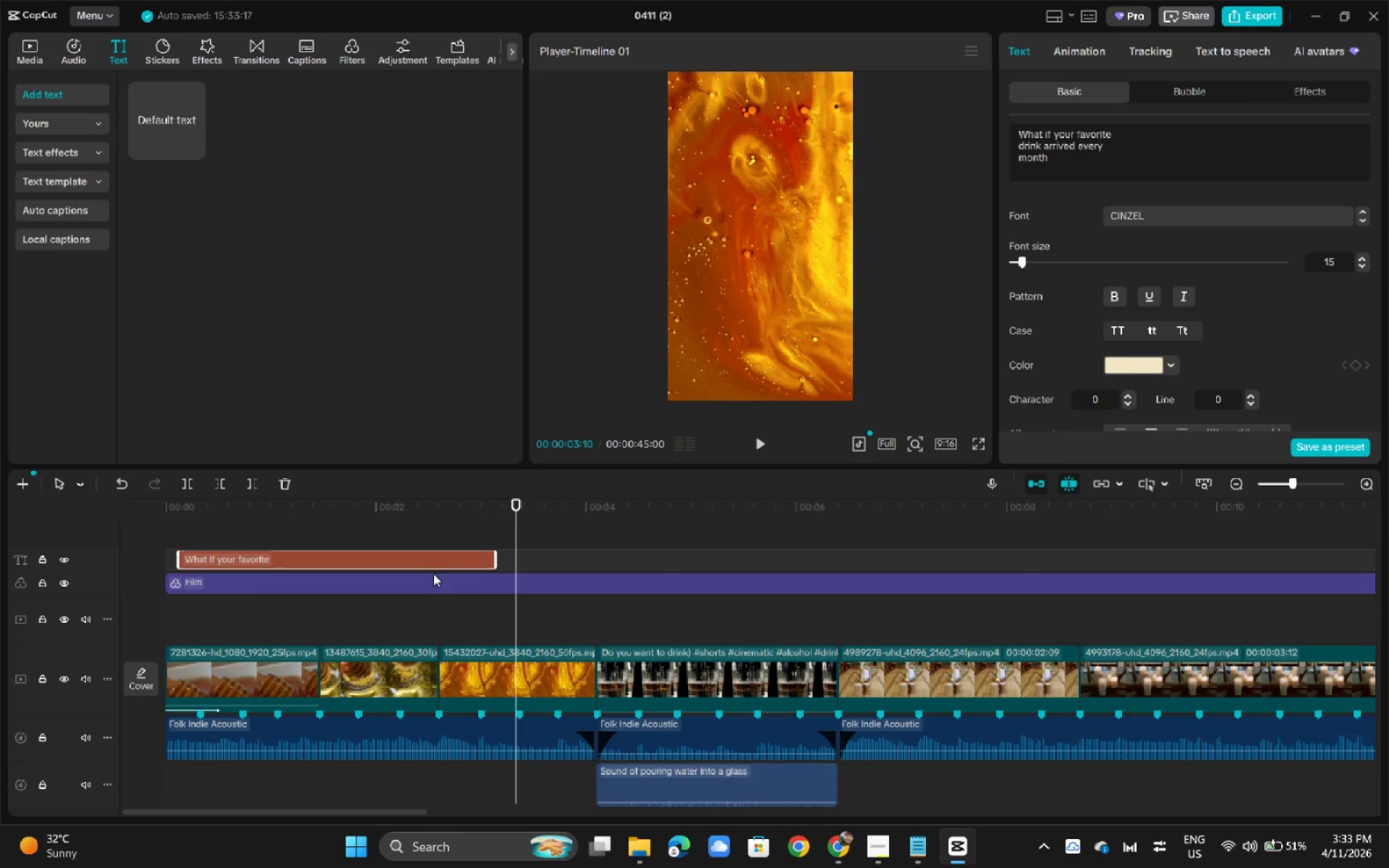 
left_click([451, 557])
 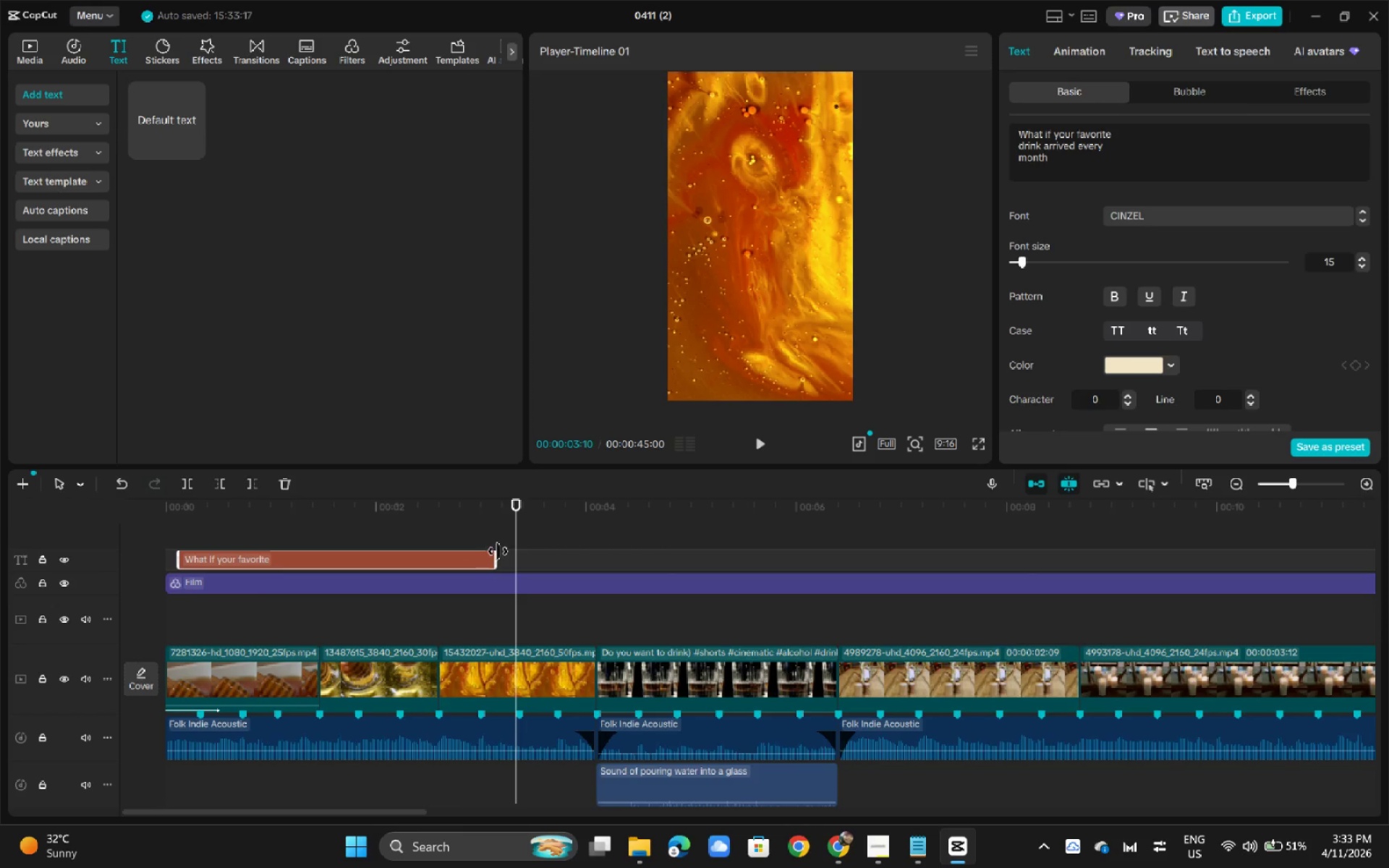 
left_click_drag(start_coordinate=[493, 558], to_coordinate=[590, 563])
 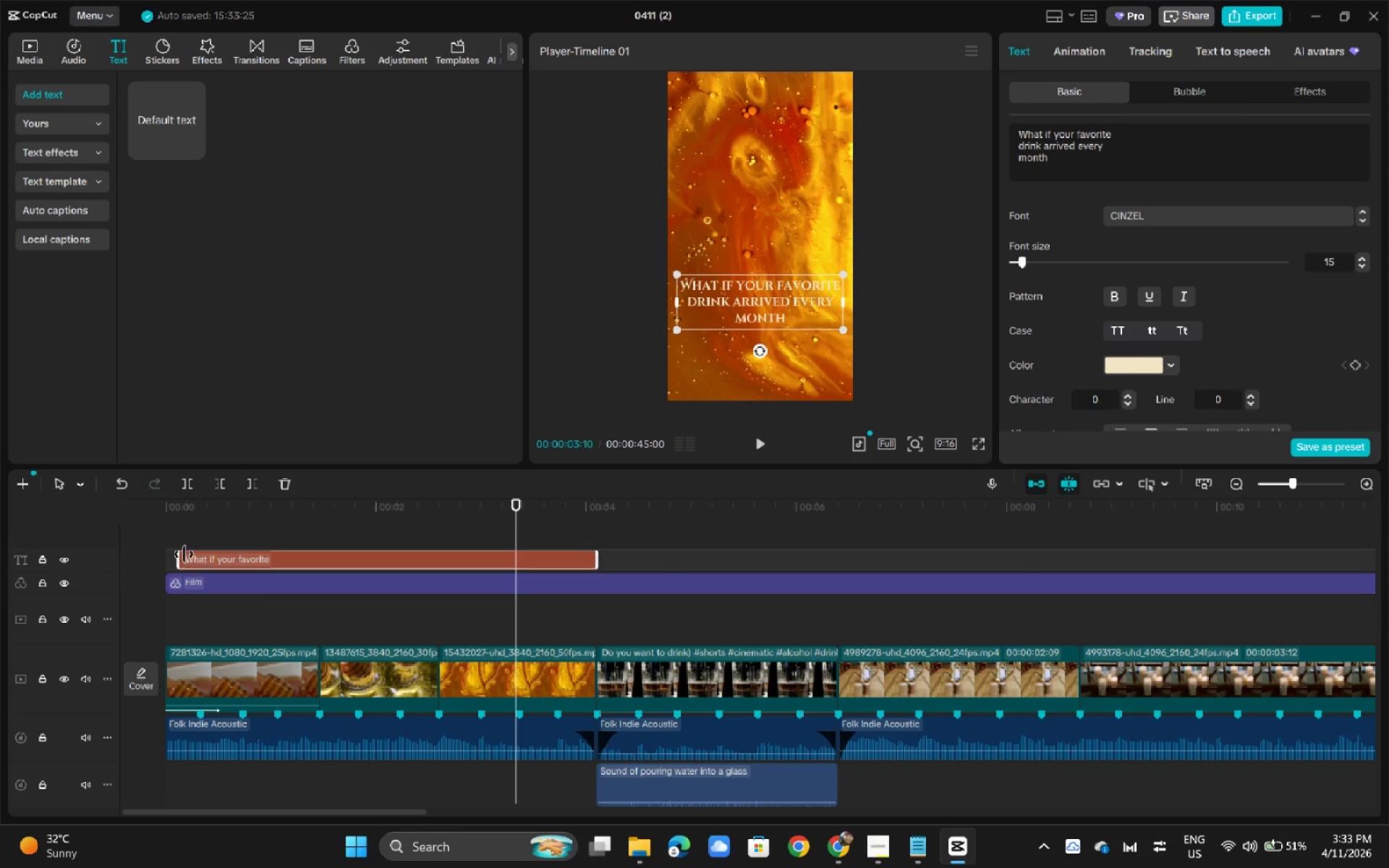 
left_click_drag(start_coordinate=[184, 554], to_coordinate=[167, 556])
 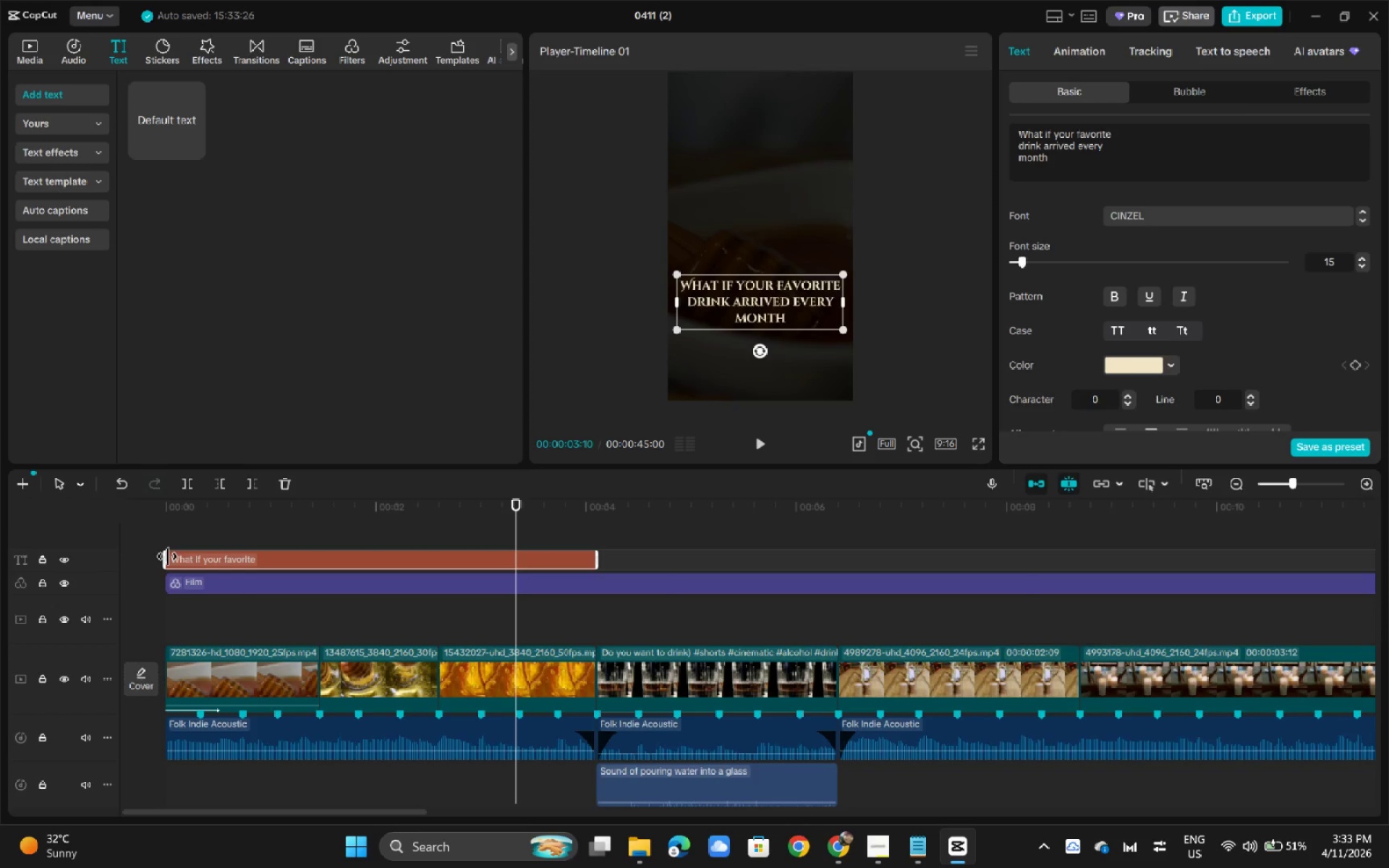 
wait(7.11)
 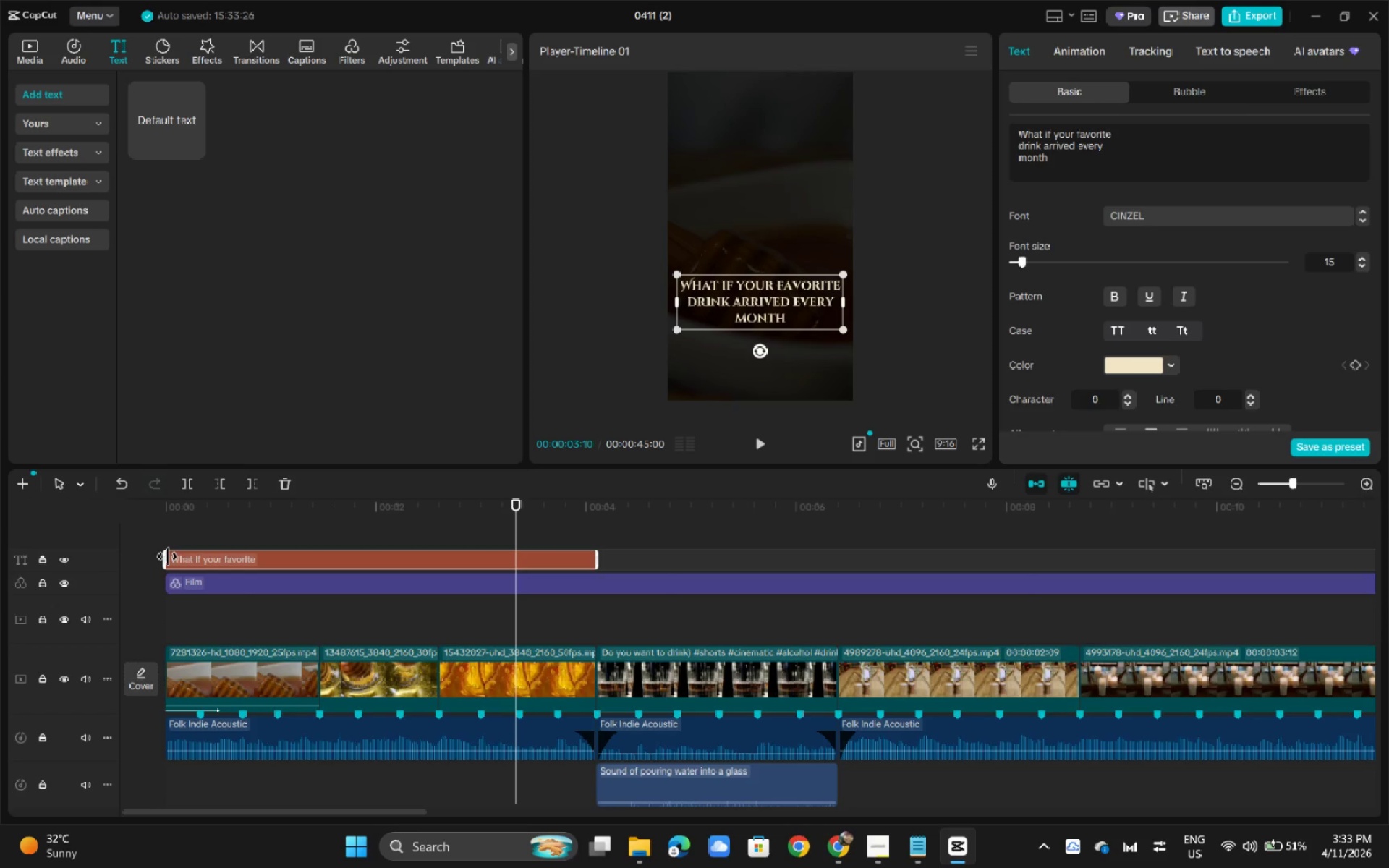 
left_click_drag(start_coordinate=[440, 512], to_coordinate=[394, 519])
 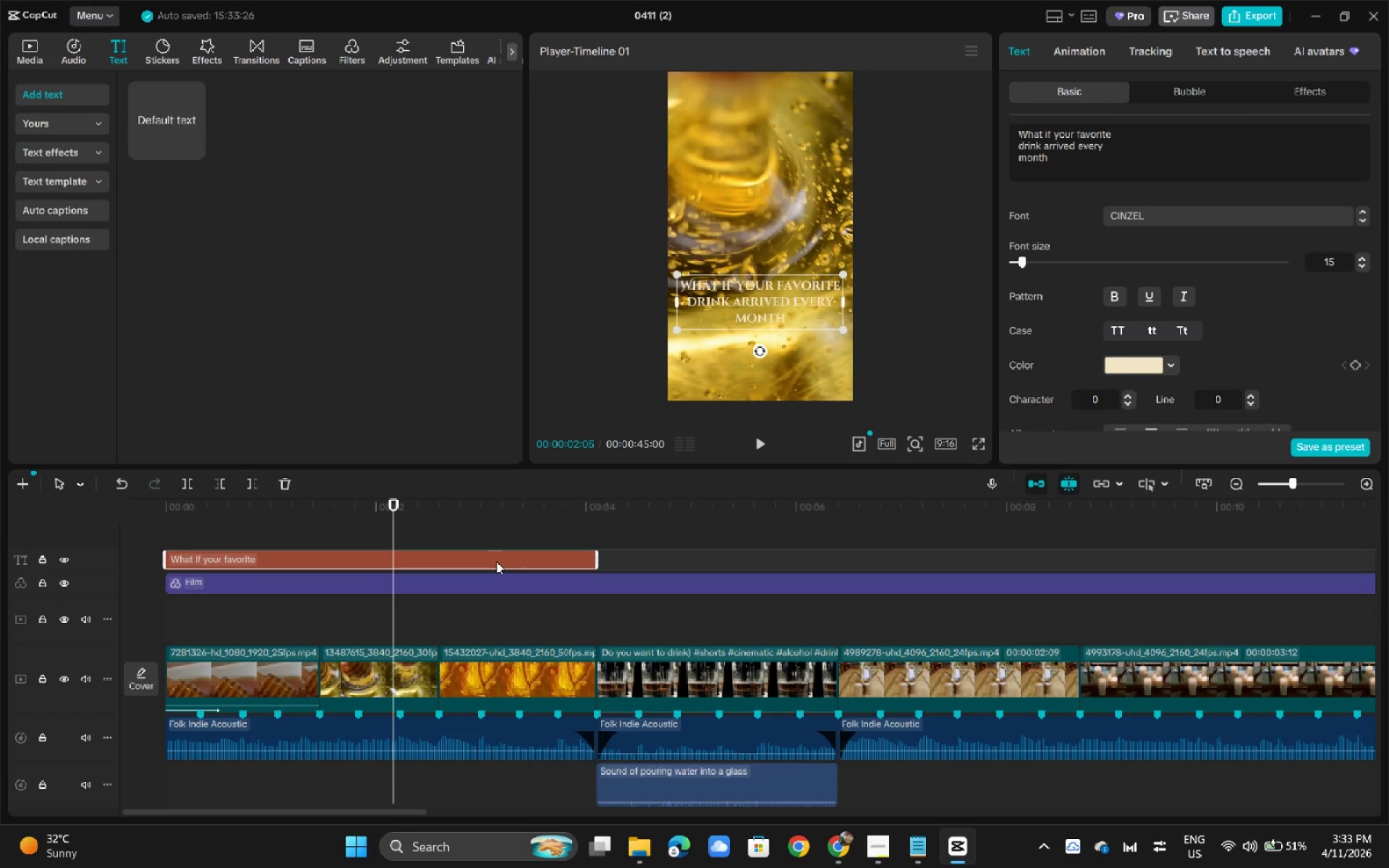 
wait(6.16)
 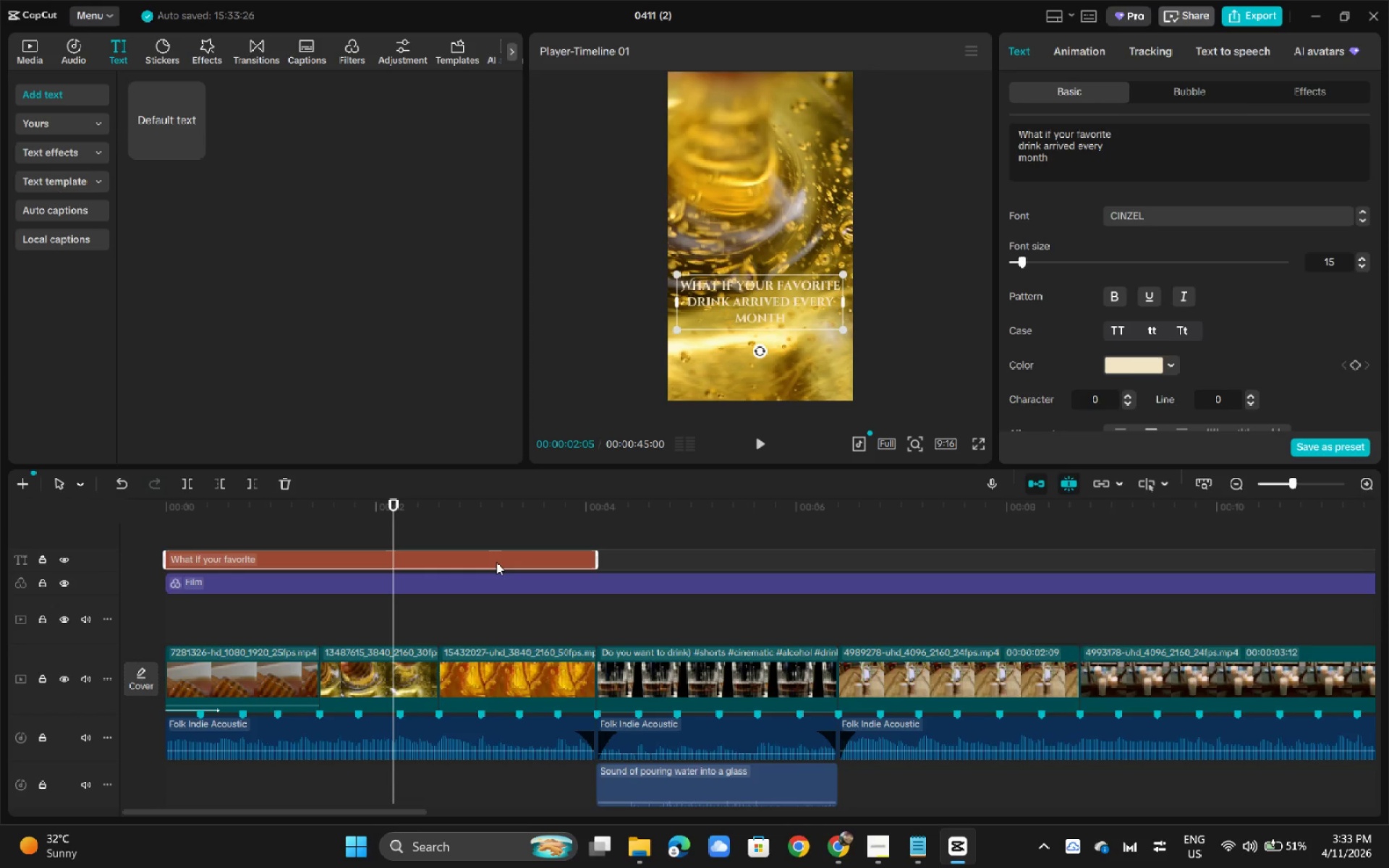 
hold_key(key=AltLeft, duration=1.53)
left_click_drag(start_coordinate=[496, 561], to_coordinate=[935, 563])
 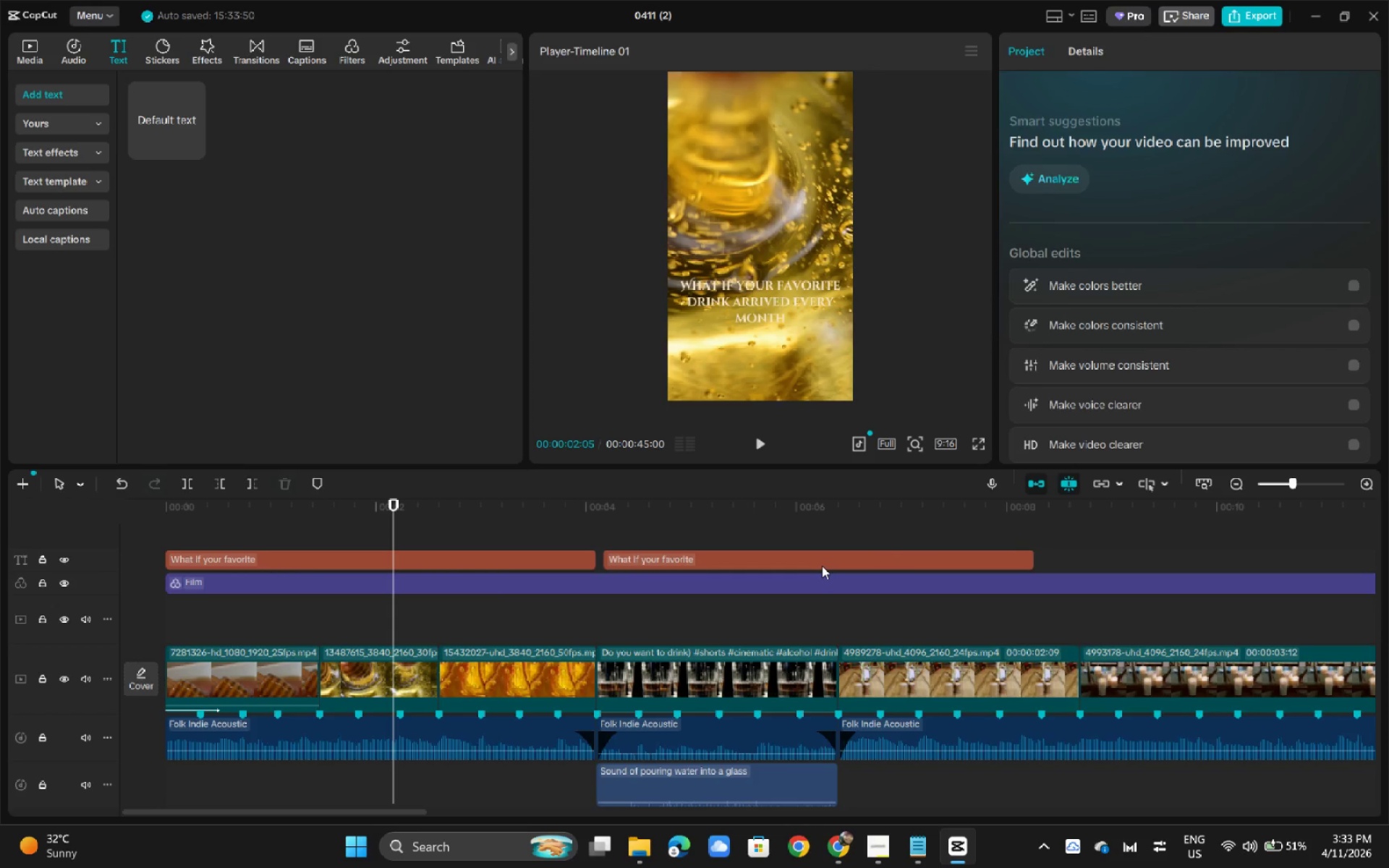 
key(Alt+AltLeft)
 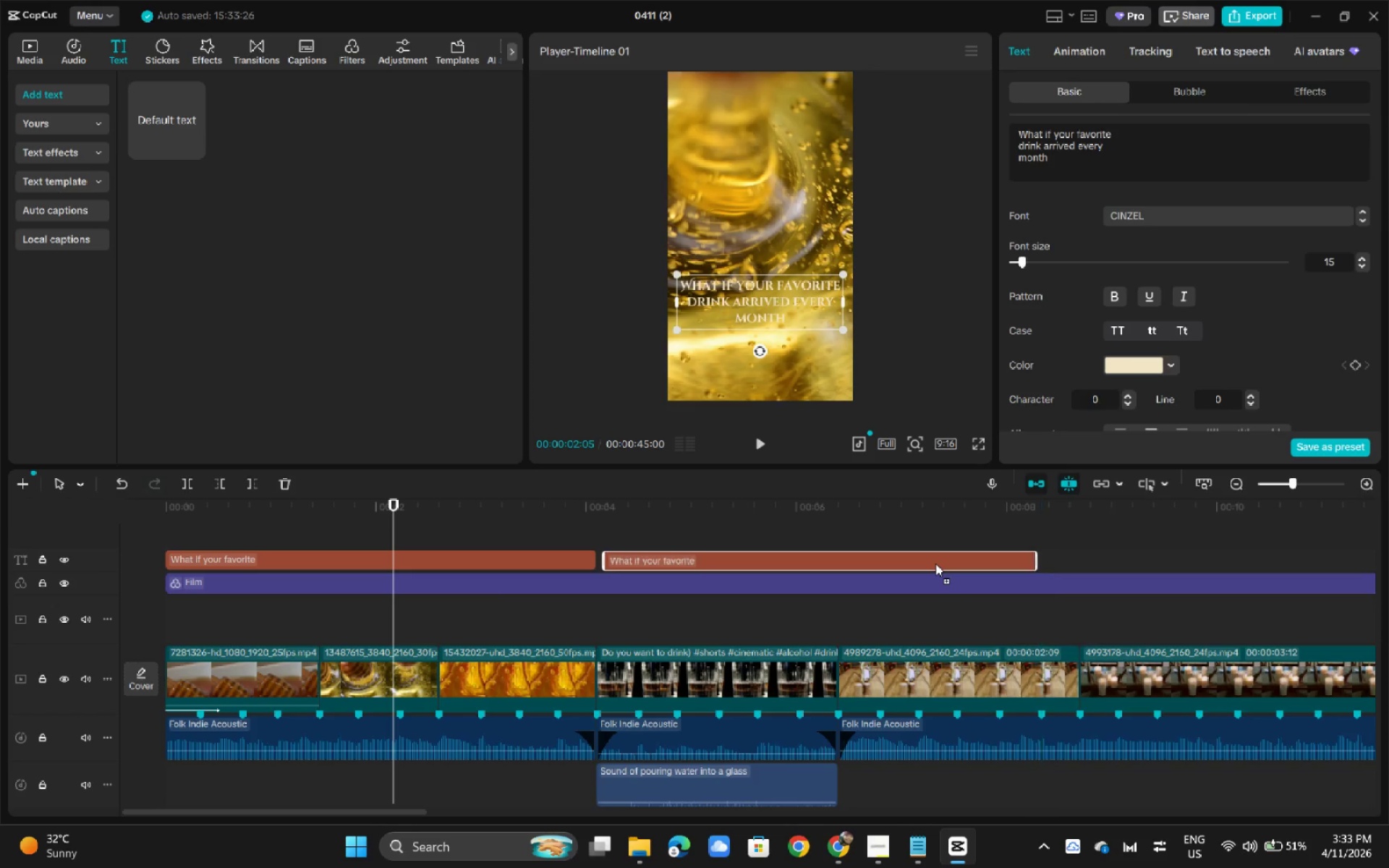 
key(Alt+AltLeft)
 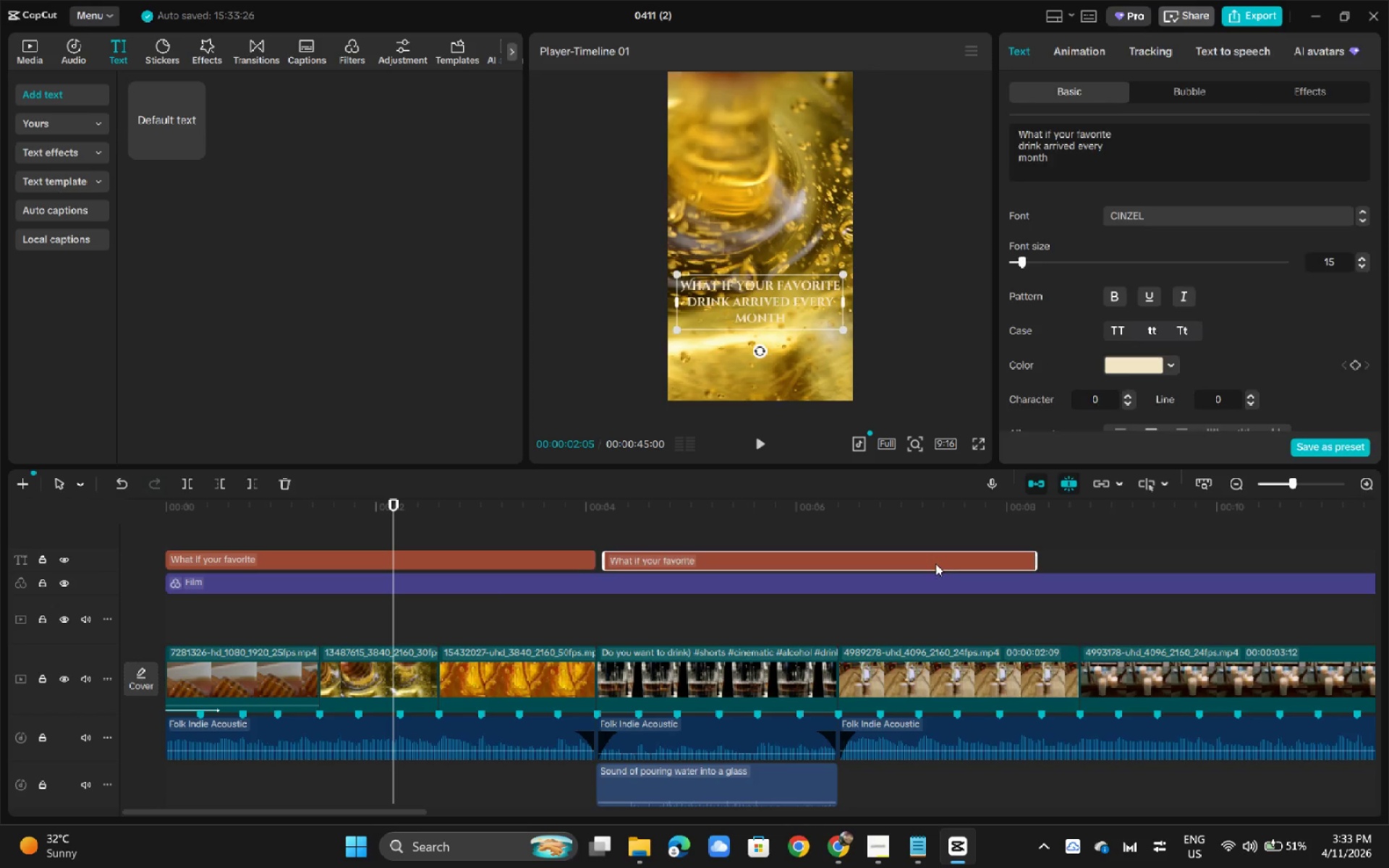 
key(Alt+AltLeft)
 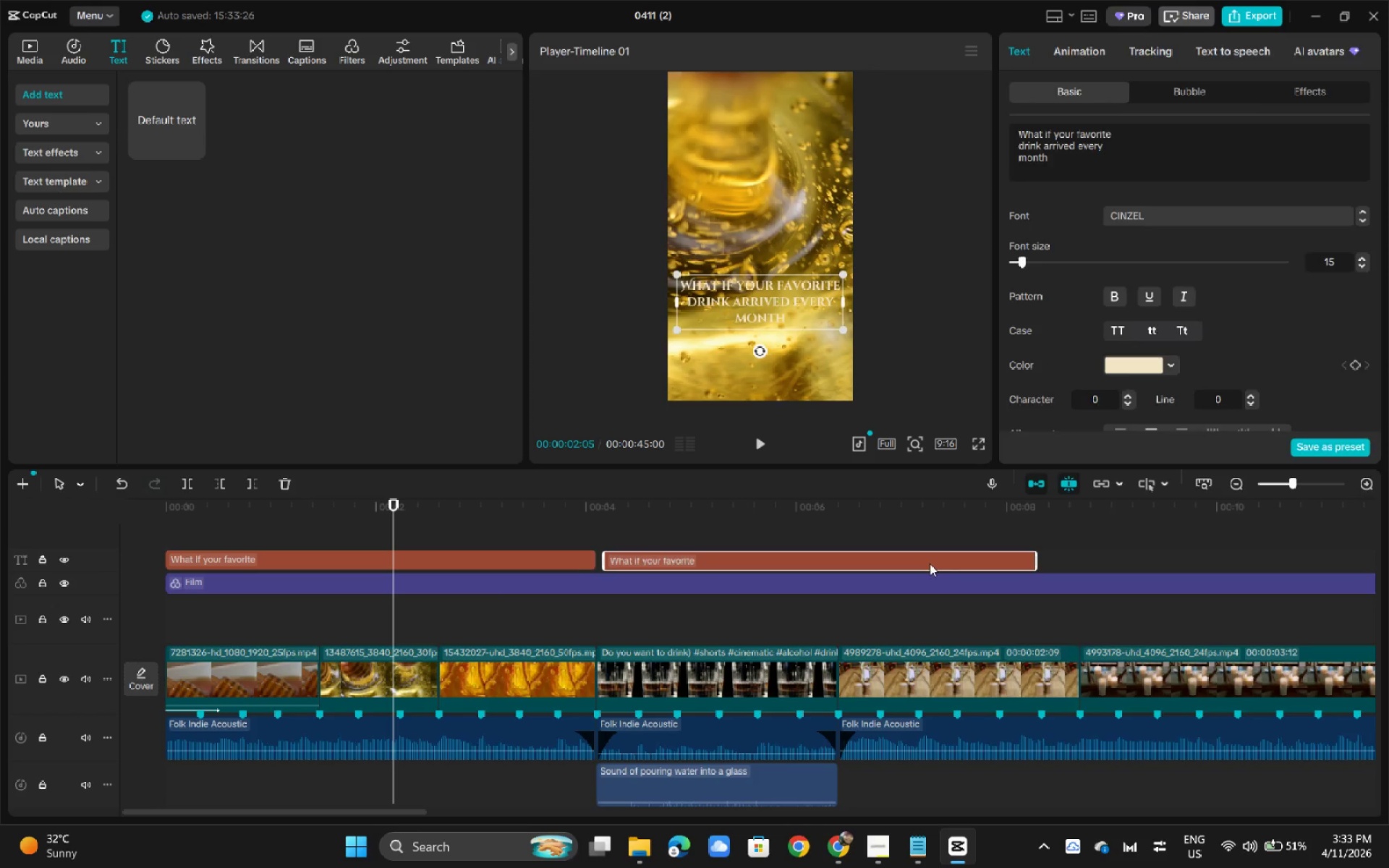 
key(Alt+AltLeft)
 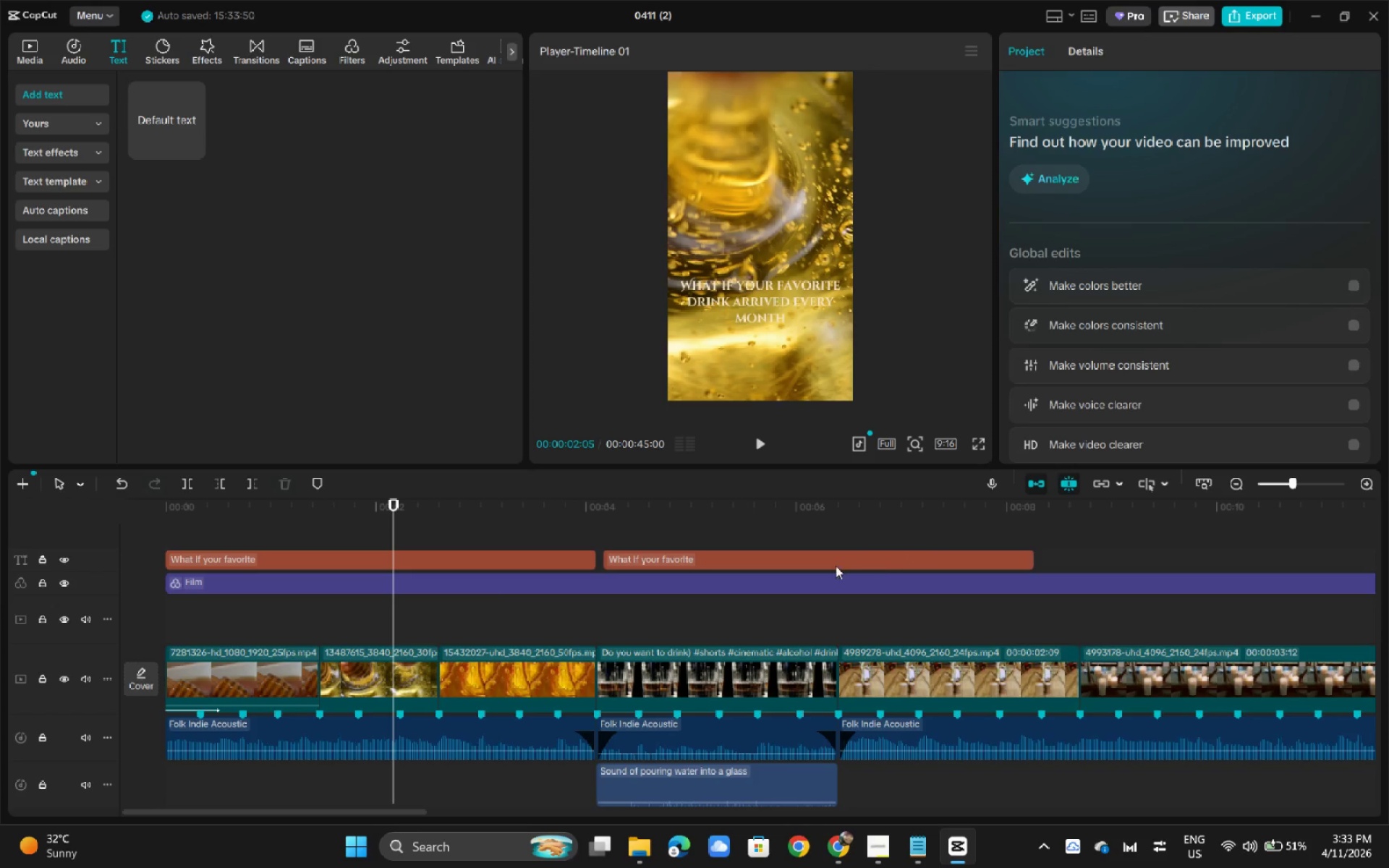 
left_click([822, 566])
 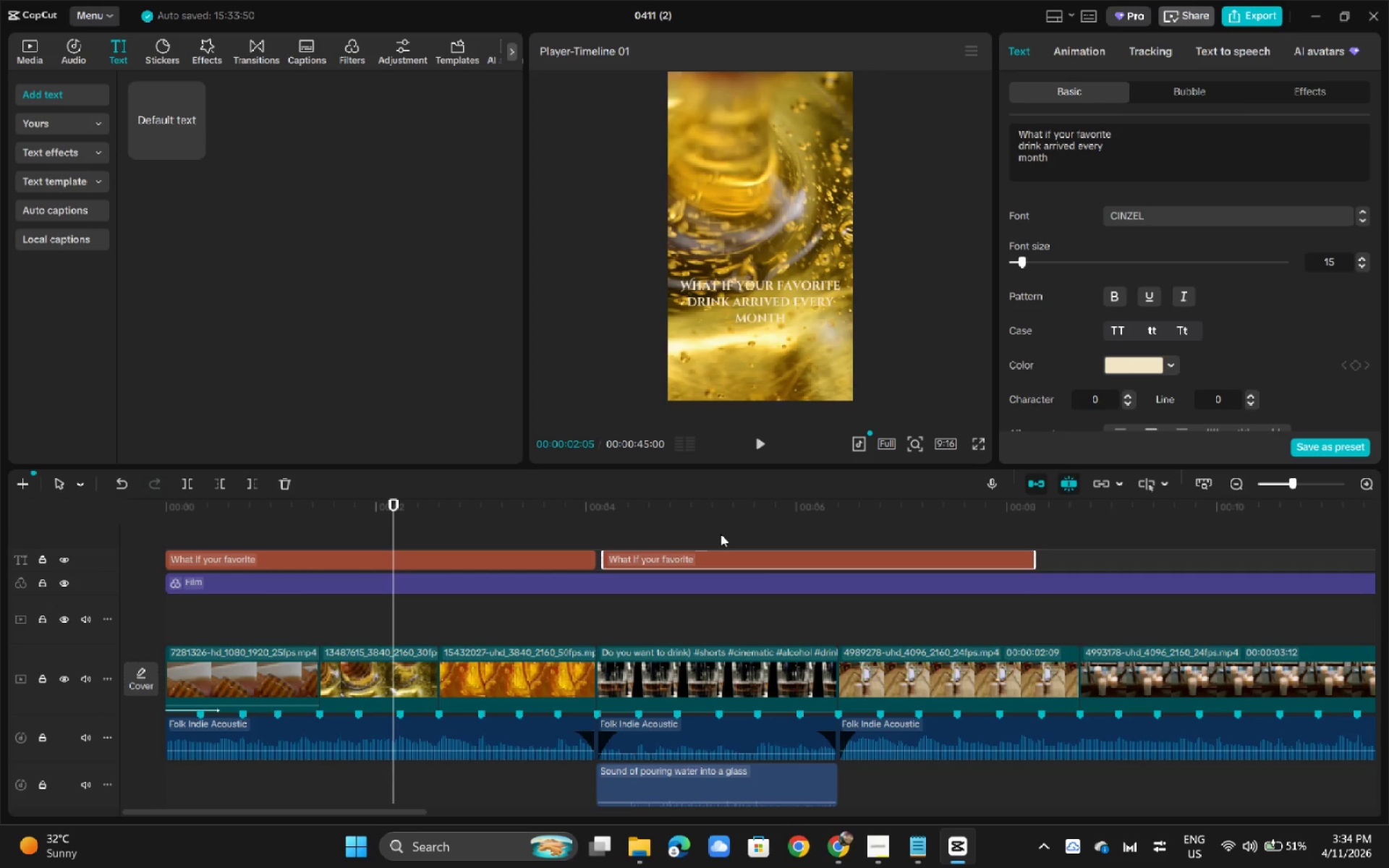 
wait(17.91)
 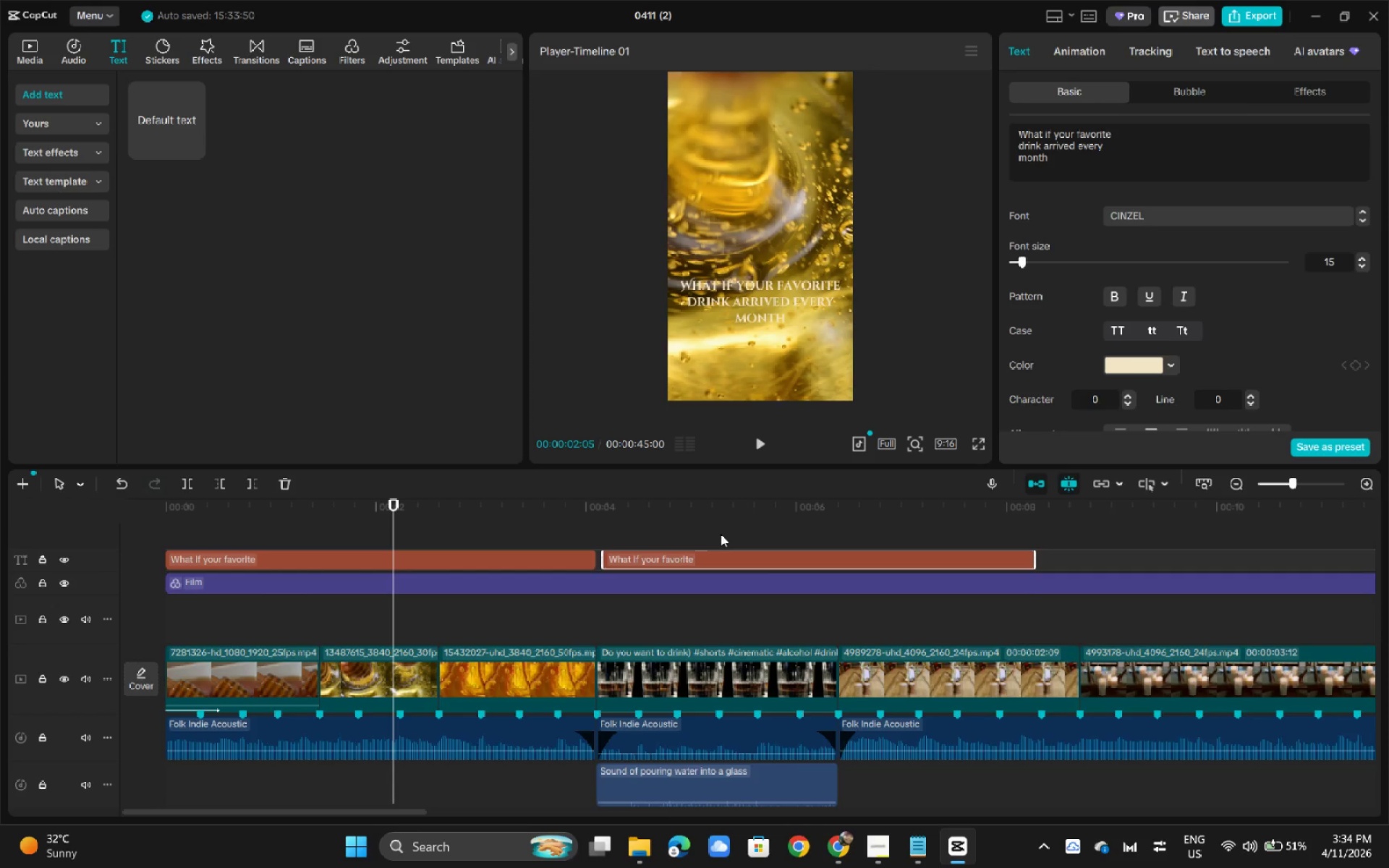 
left_click([321, 558])
 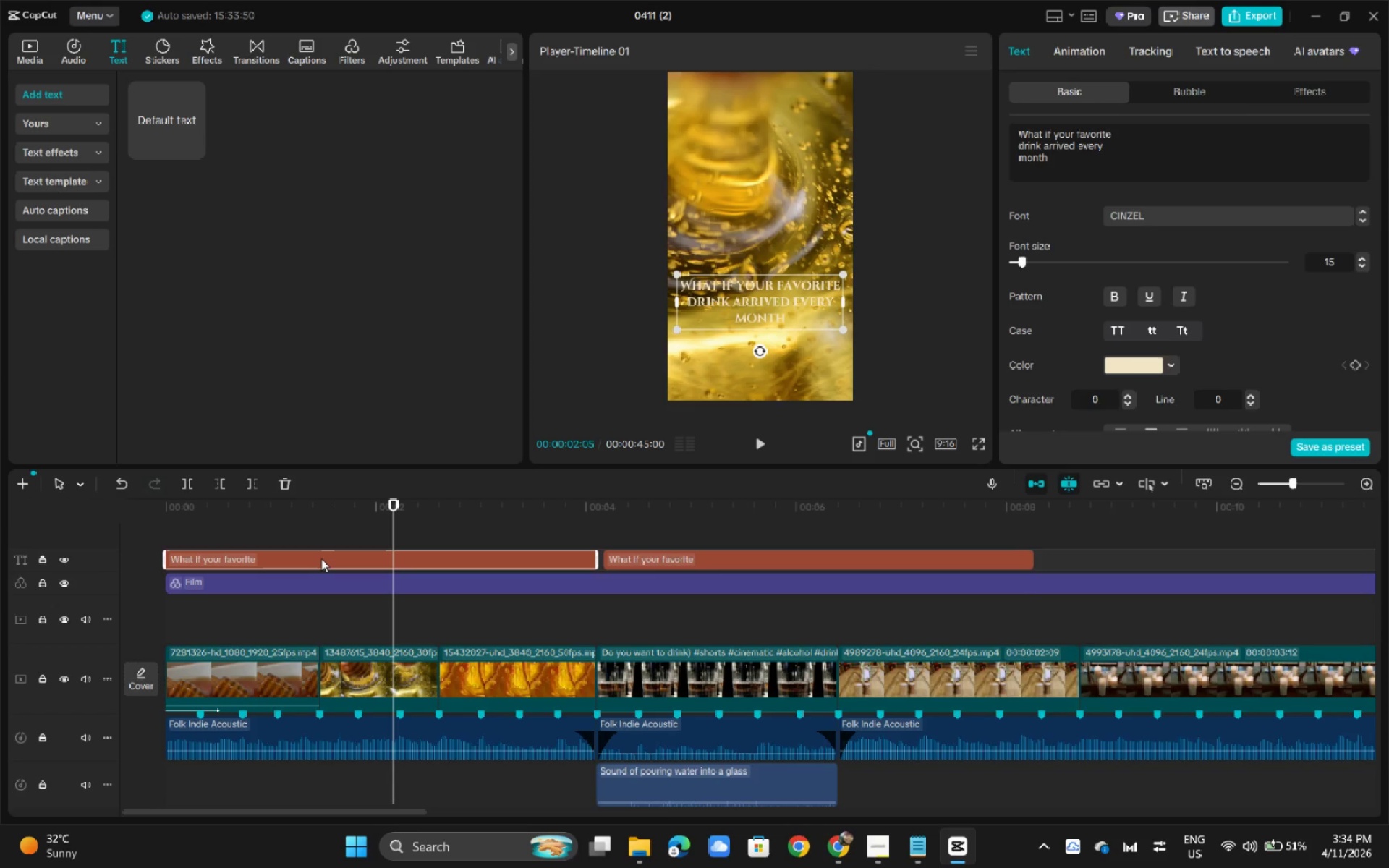 
left_click([1161, 223])
 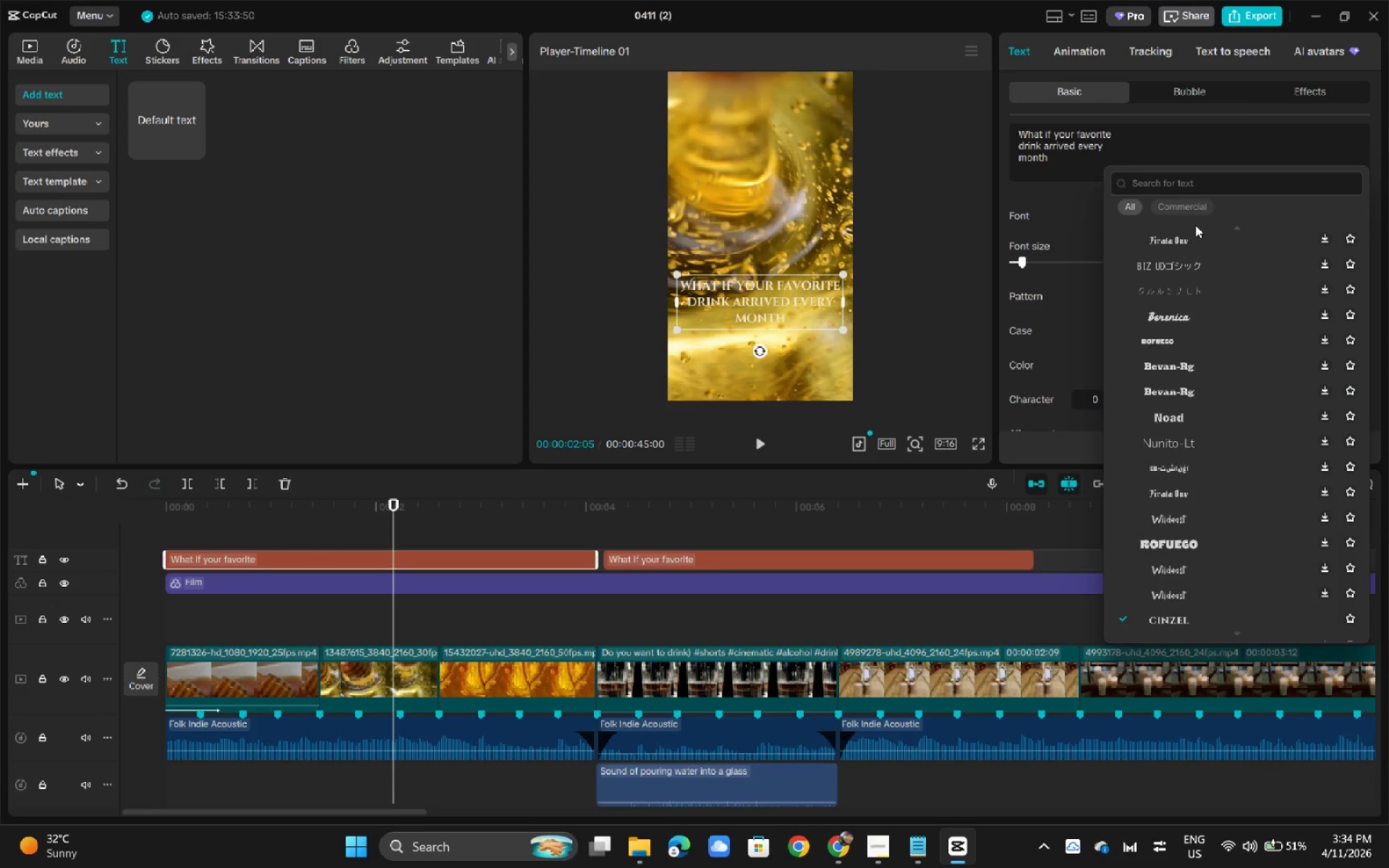 
left_click([1187, 182])
 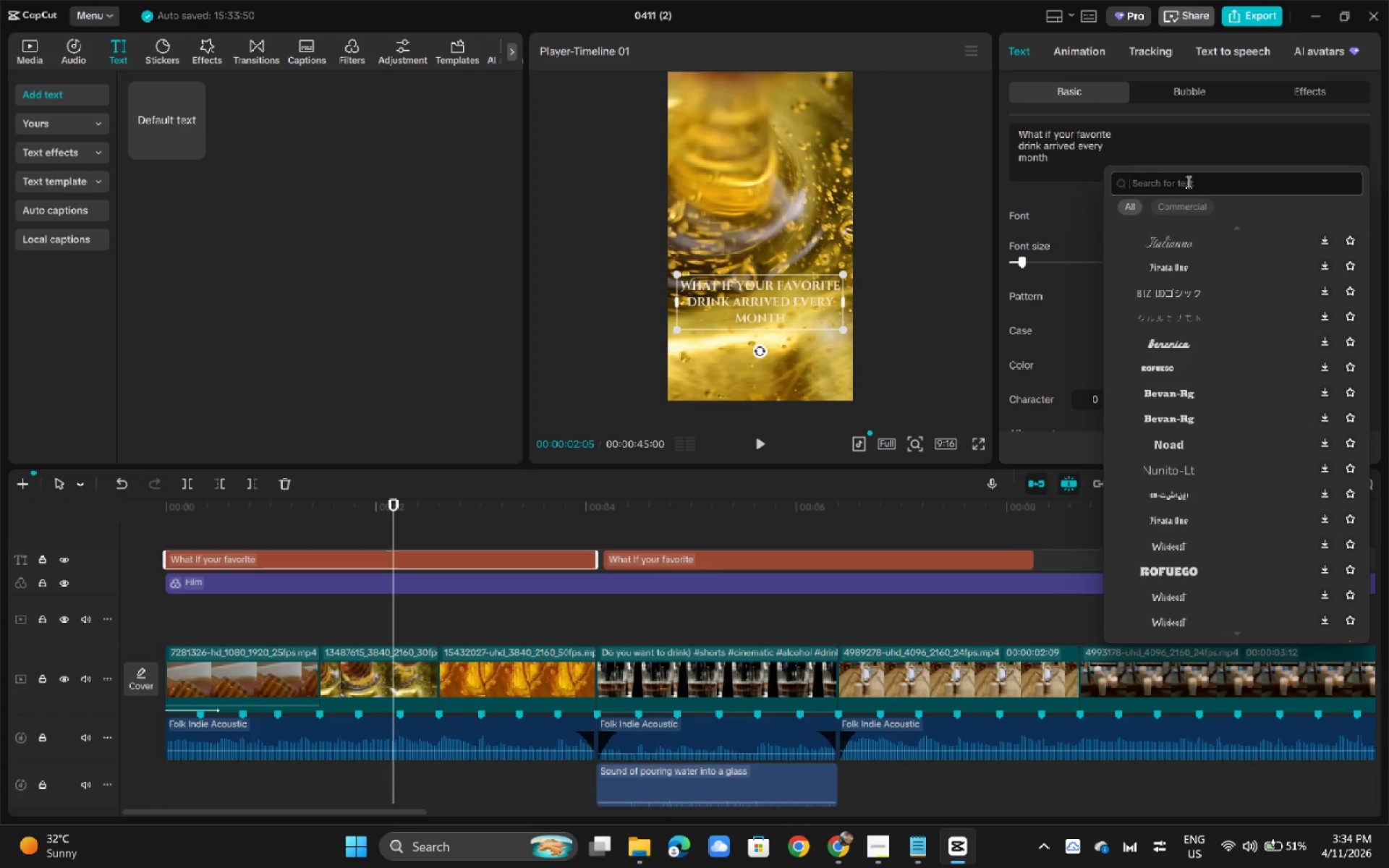 
type(playfari)
key(Backspace)
key(Backspace)
type(ir)
 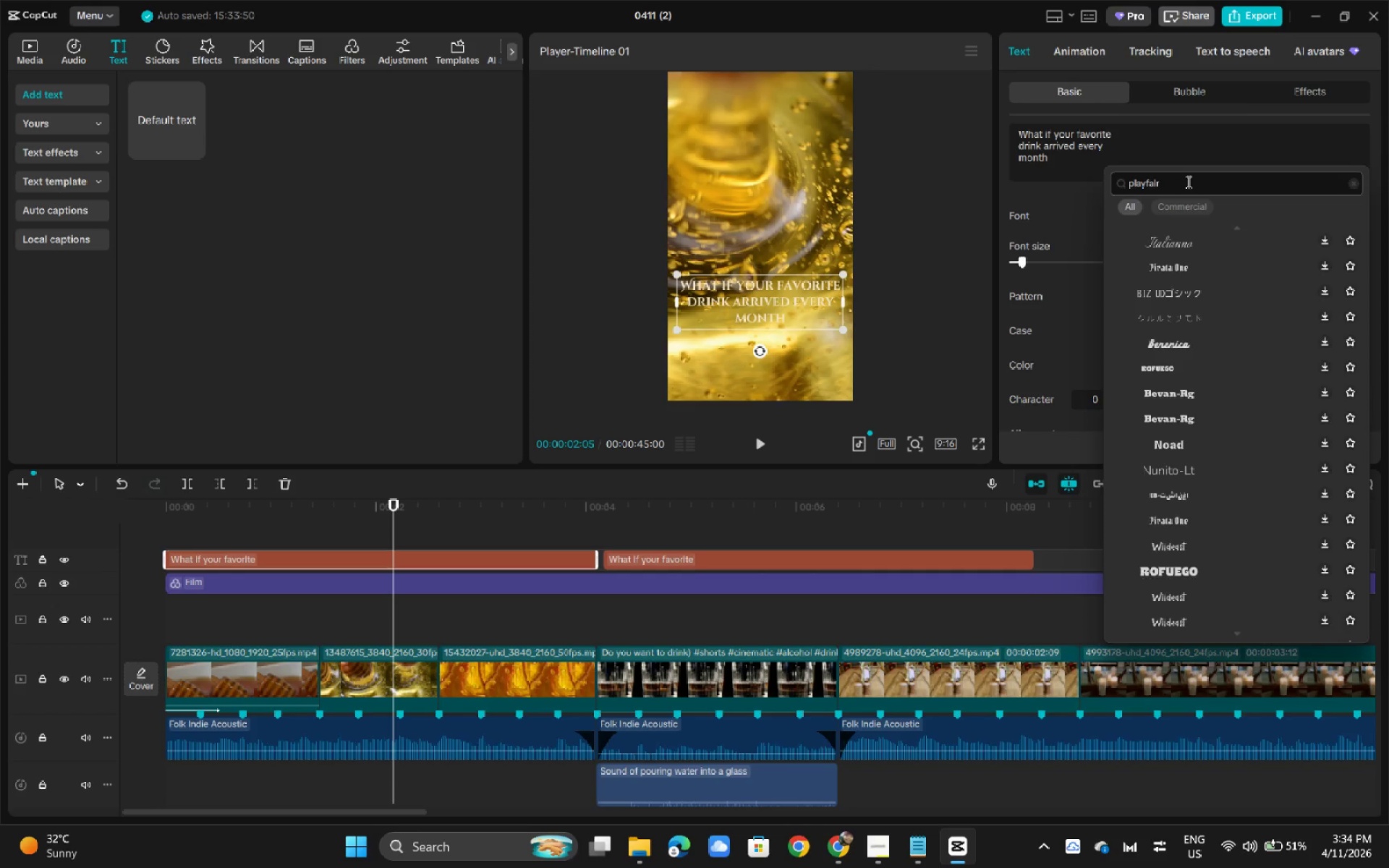 
key(Enter)
 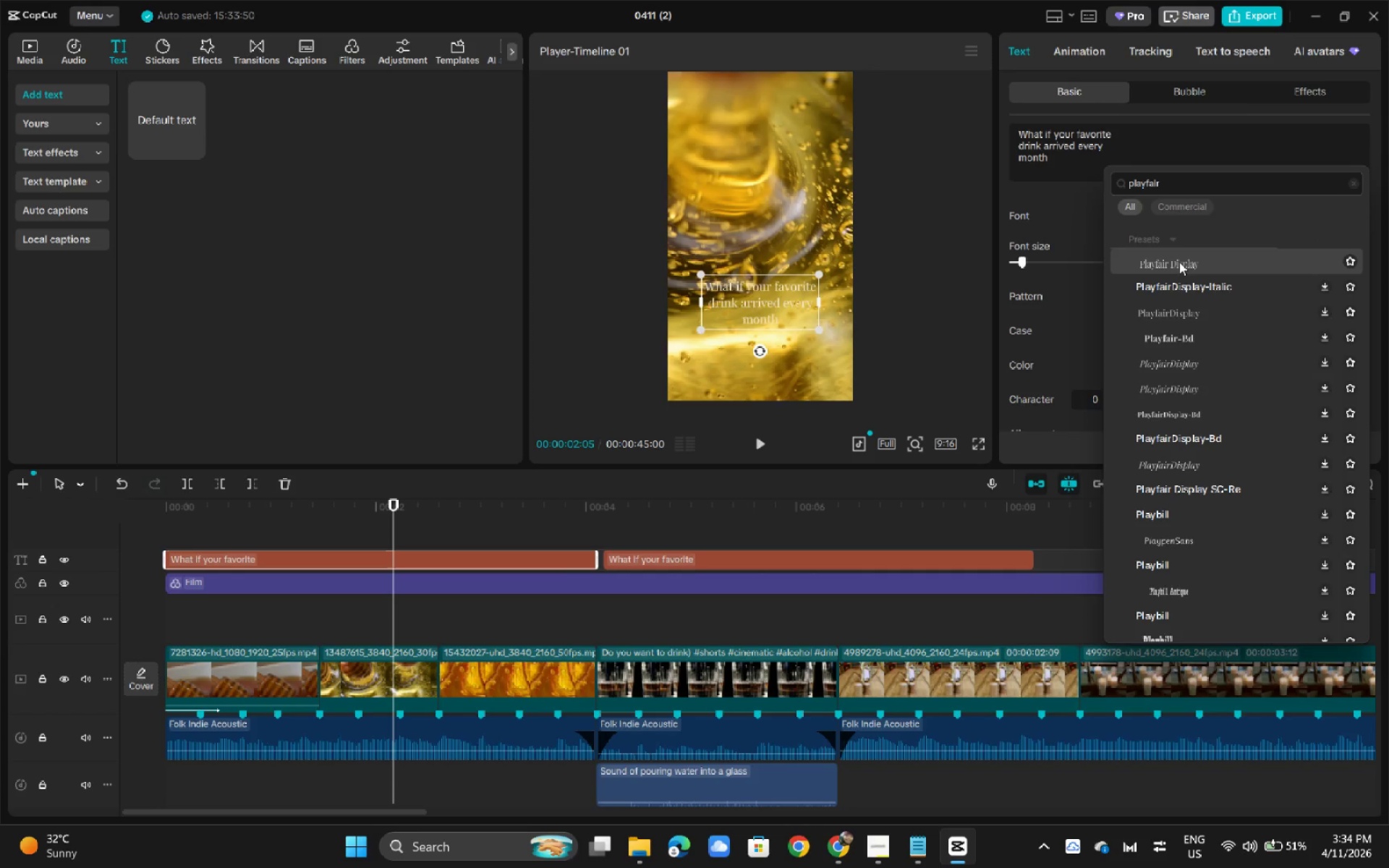 
left_click([1179, 262])
 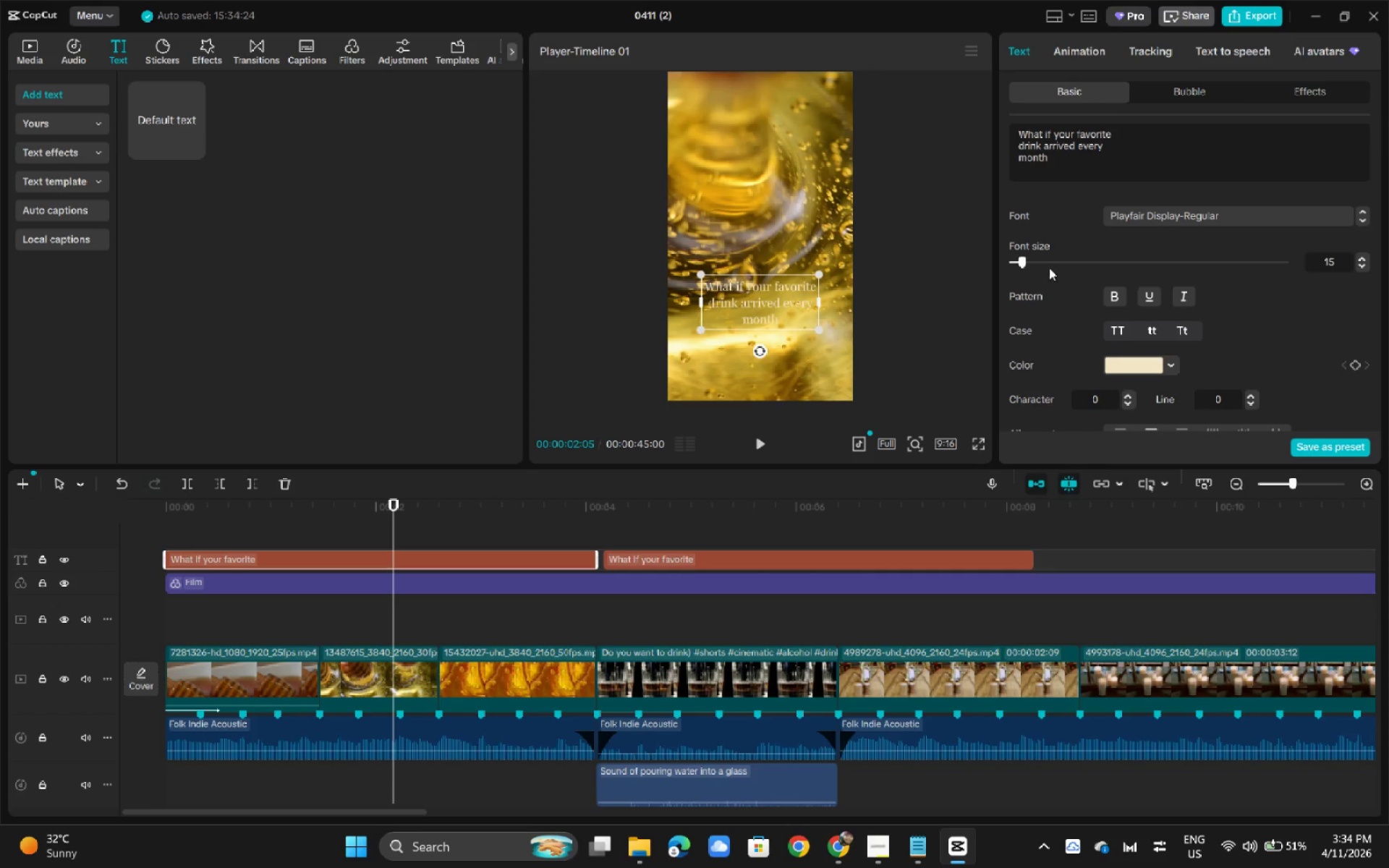 
wait(5.25)
 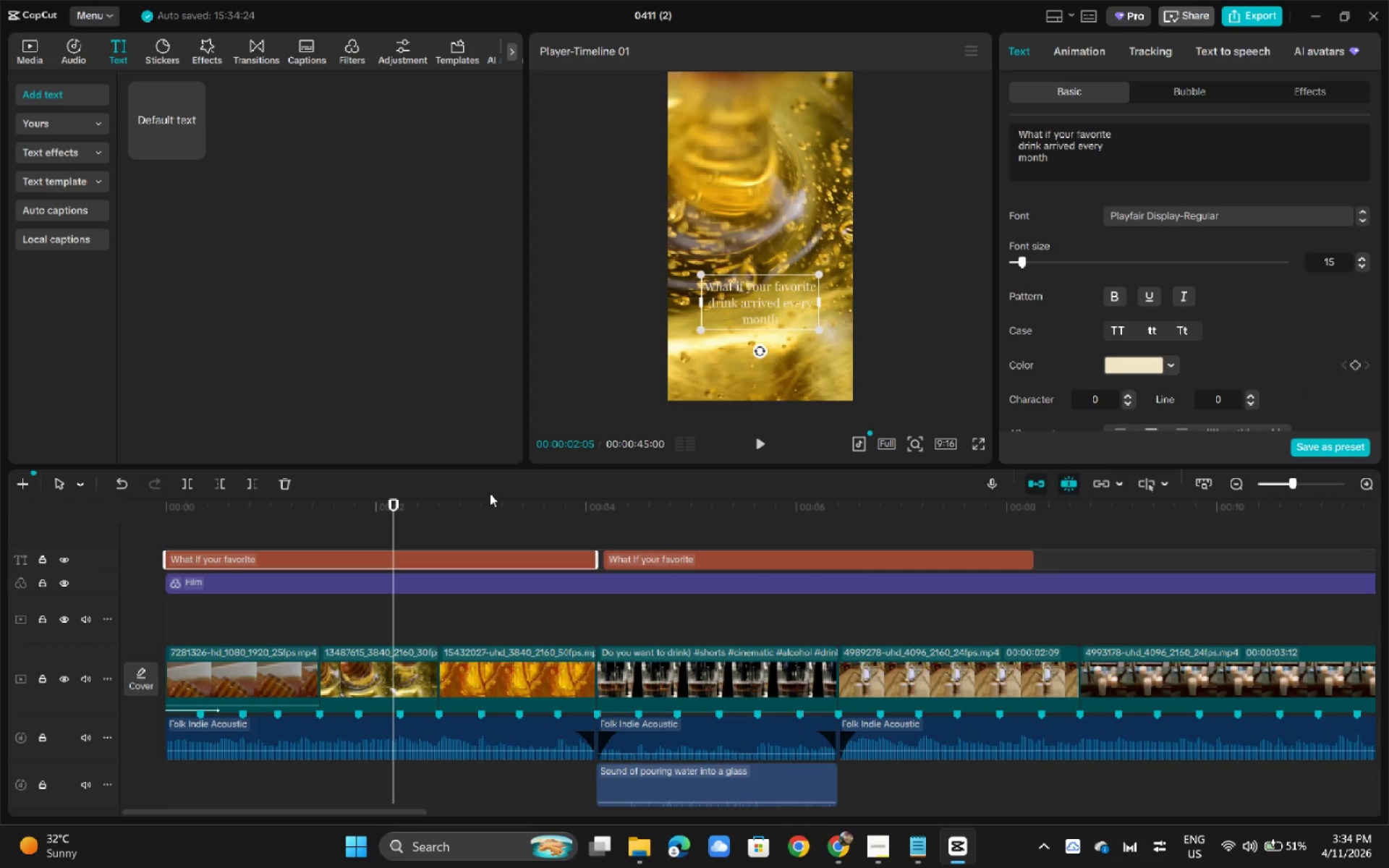 
double_click([1364, 260])
 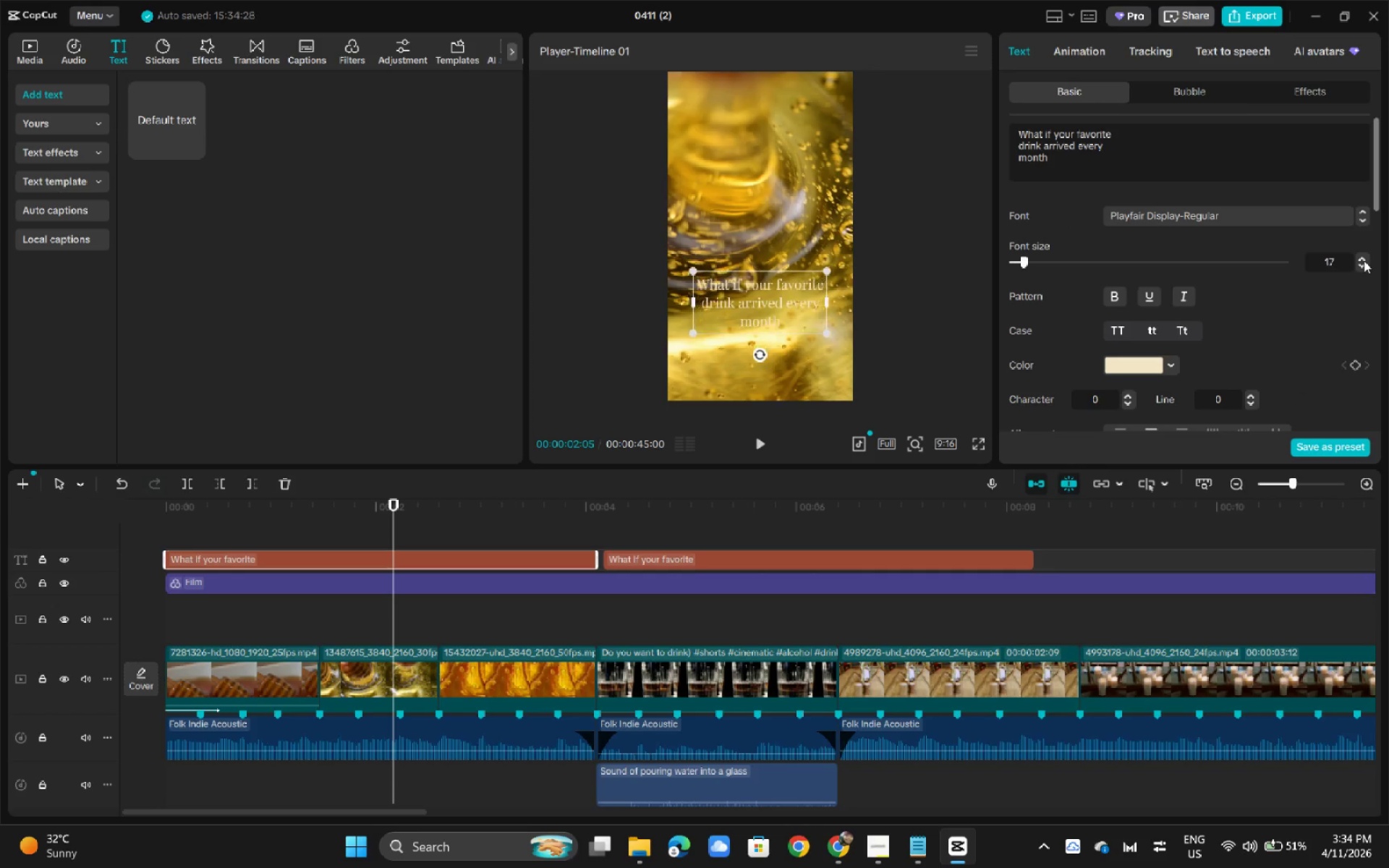 
triple_click([1364, 260])
 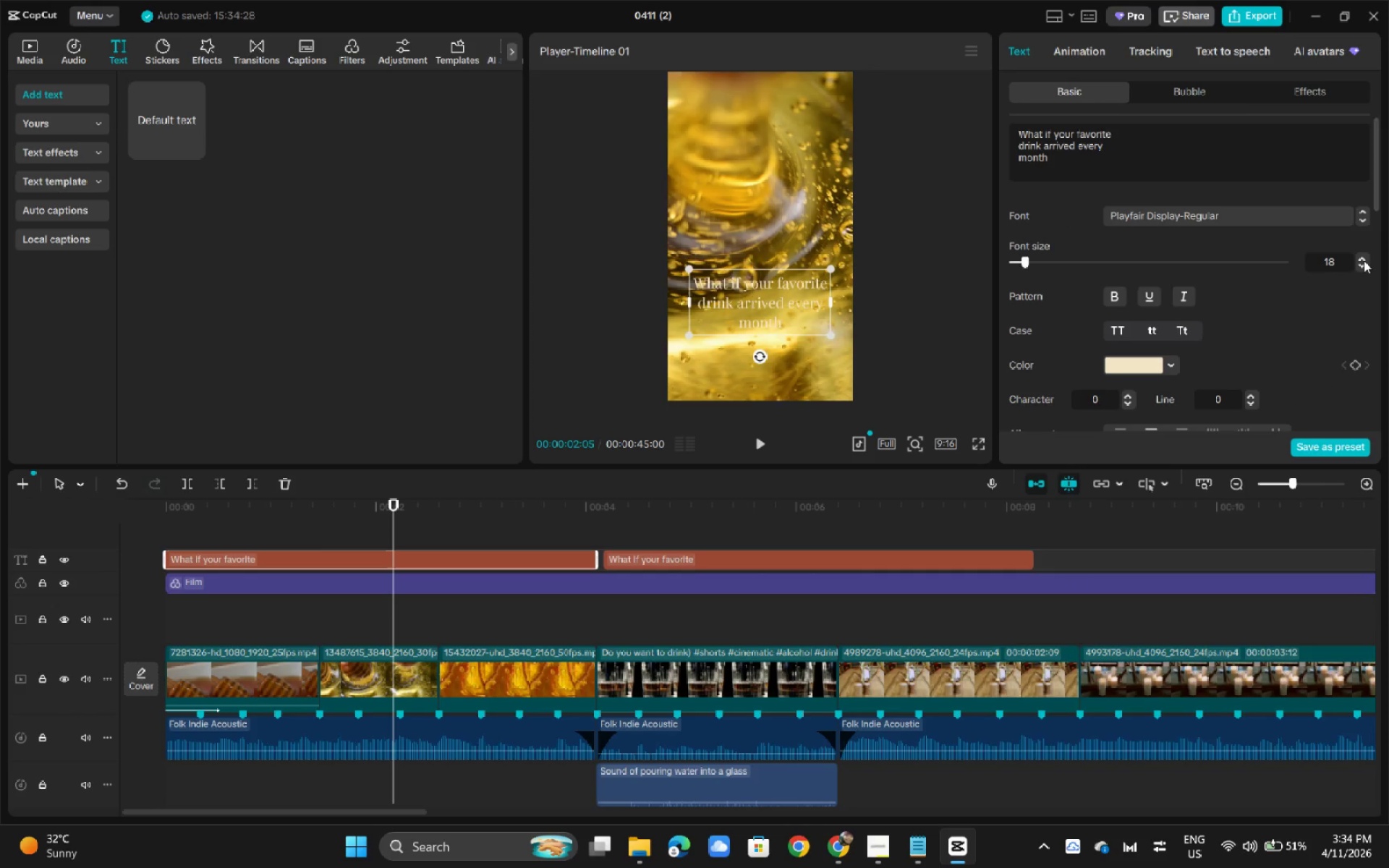 
triple_click([1364, 260])
 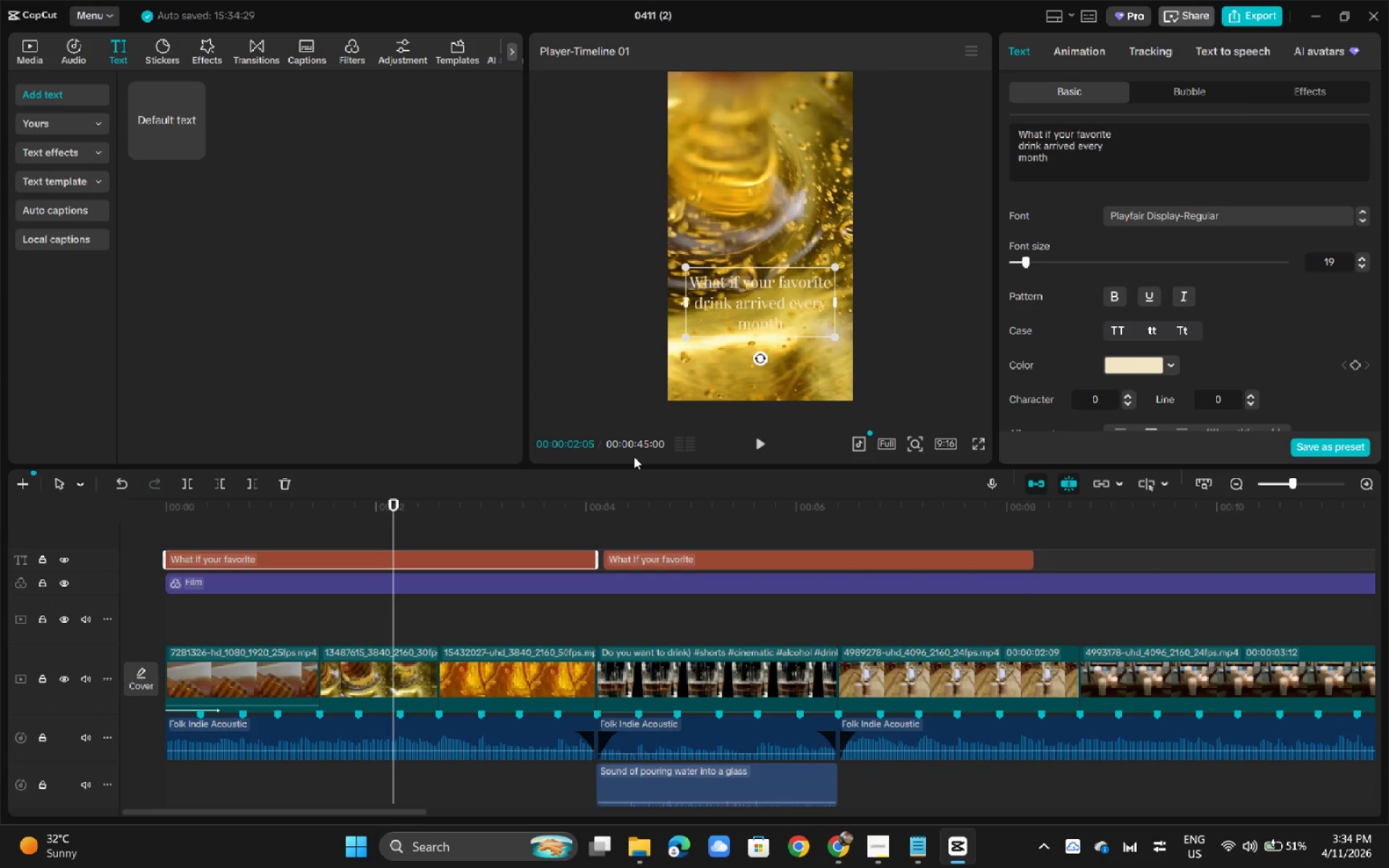 
left_click_drag(start_coordinate=[755, 323], to_coordinate=[757, 256])
 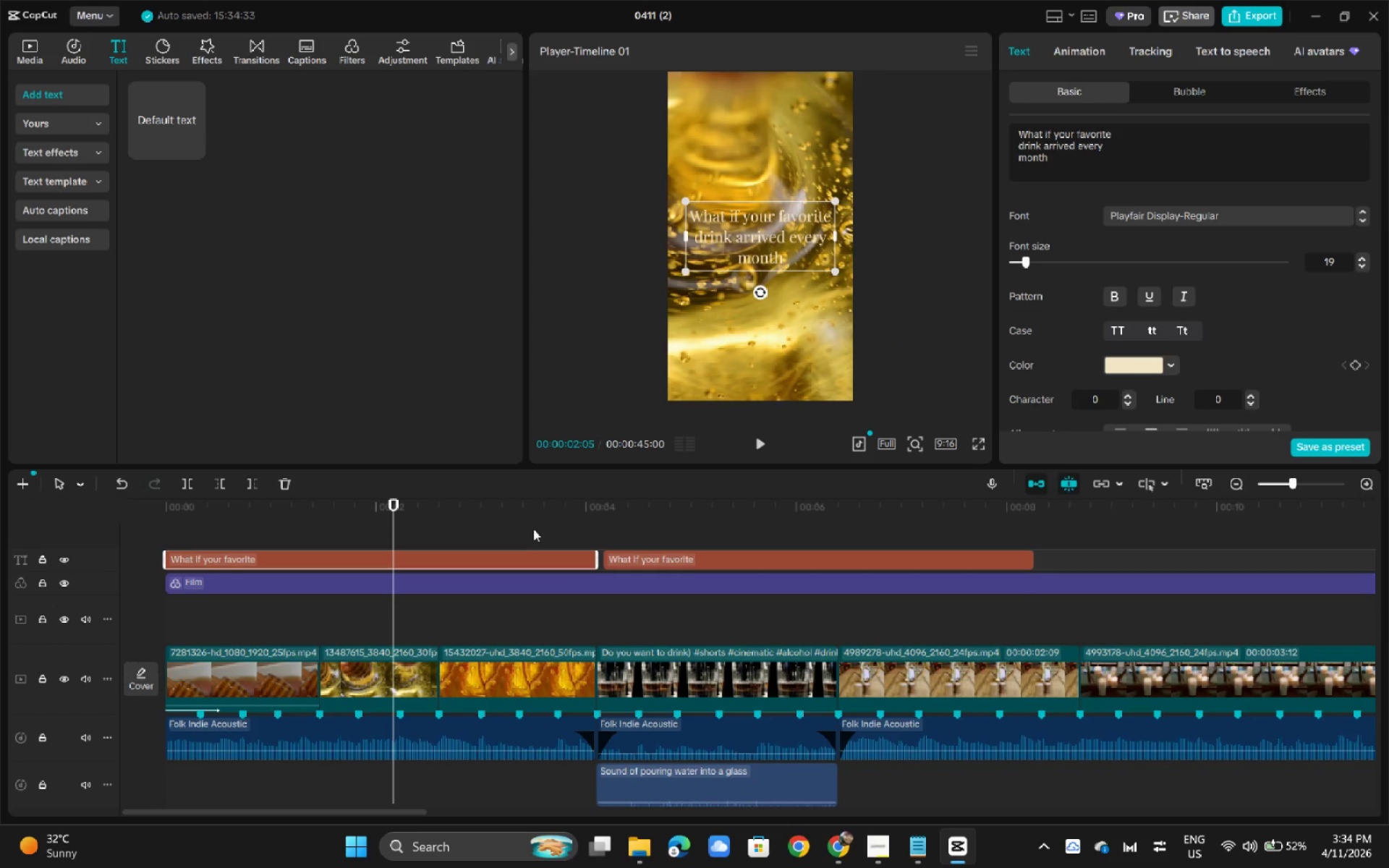 
left_click([1082, 46])
 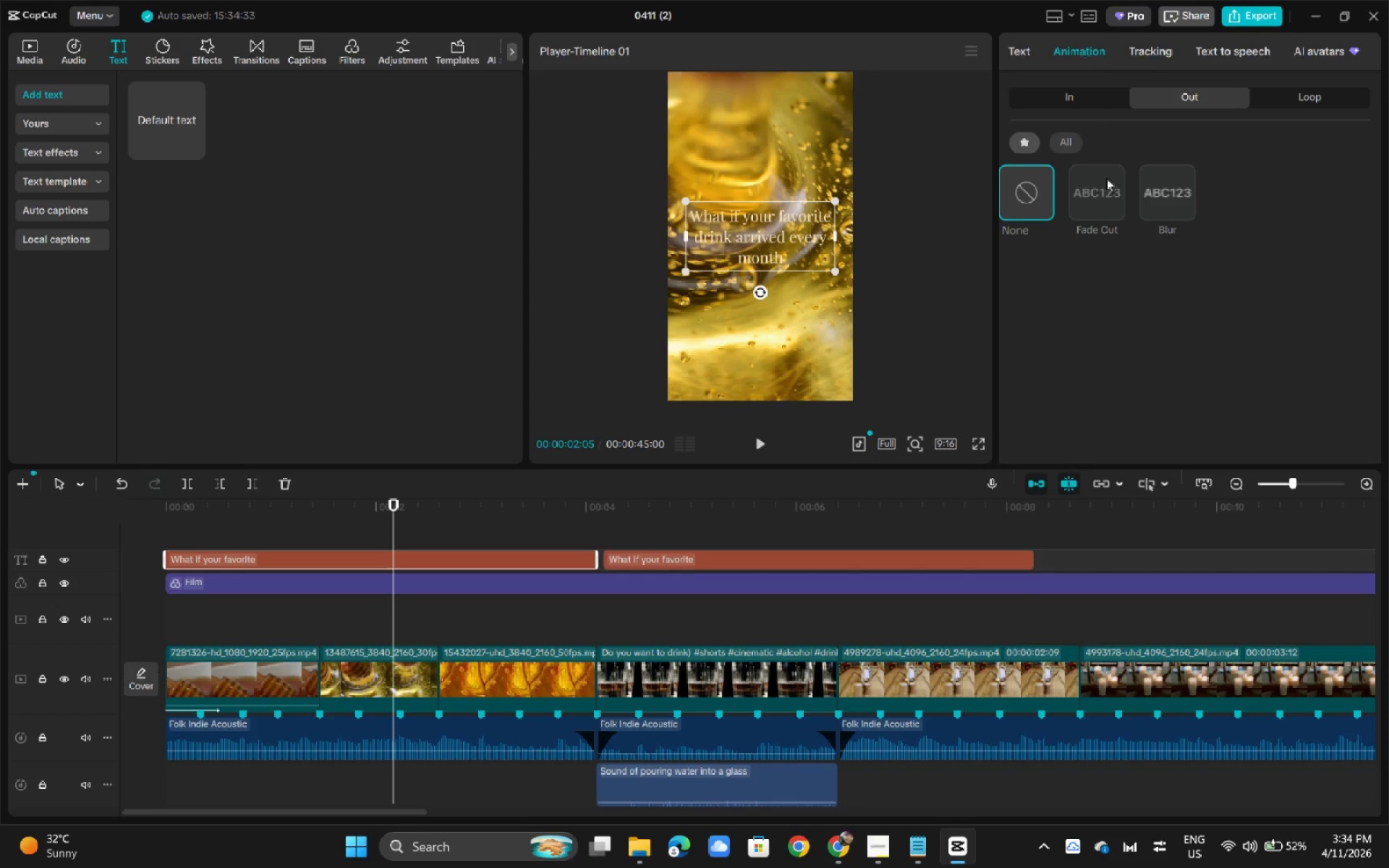 
scroll: coordinate [1108, 190], scroll_direction: down, amount: 5.0
 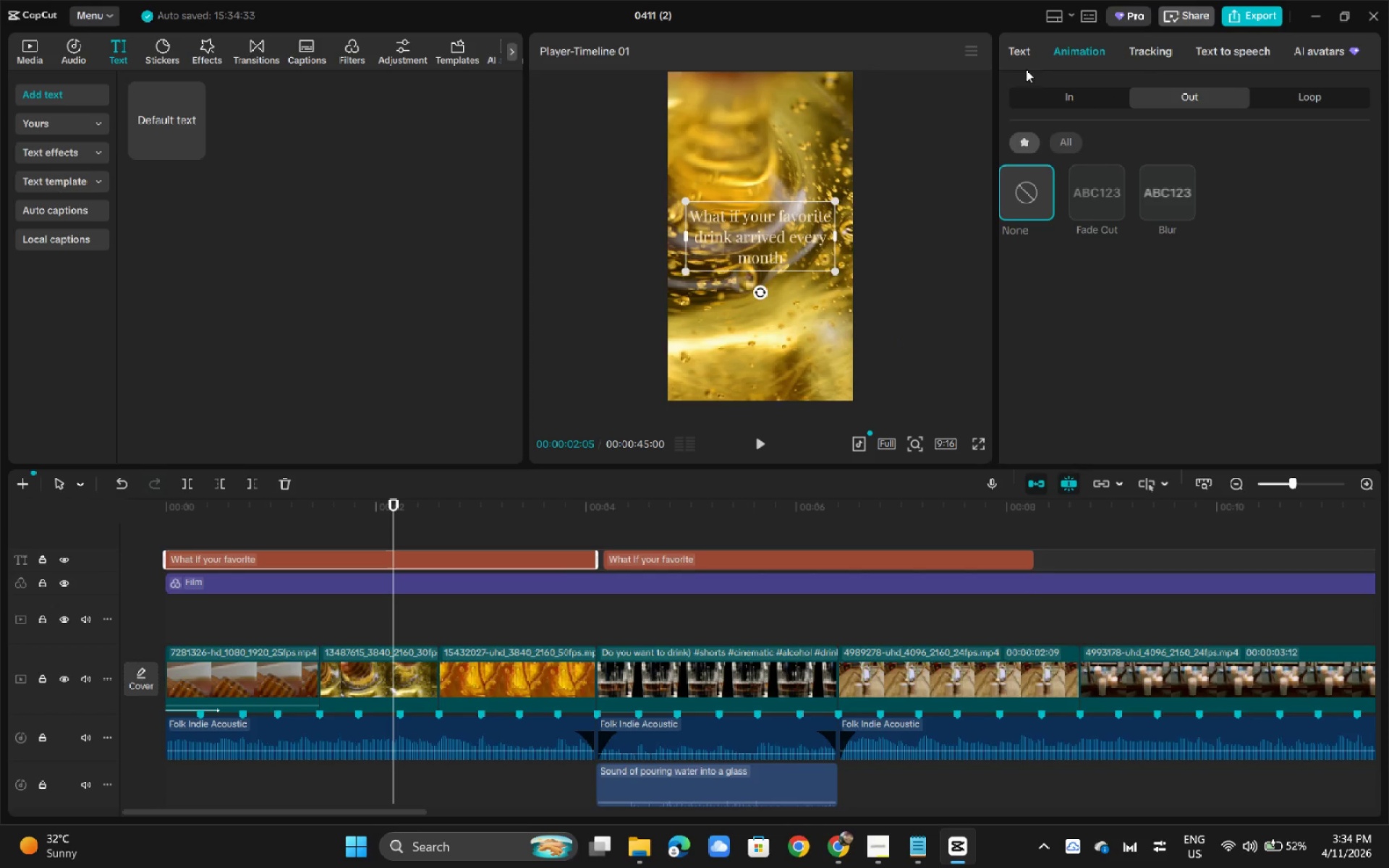 
left_click([1027, 54])
 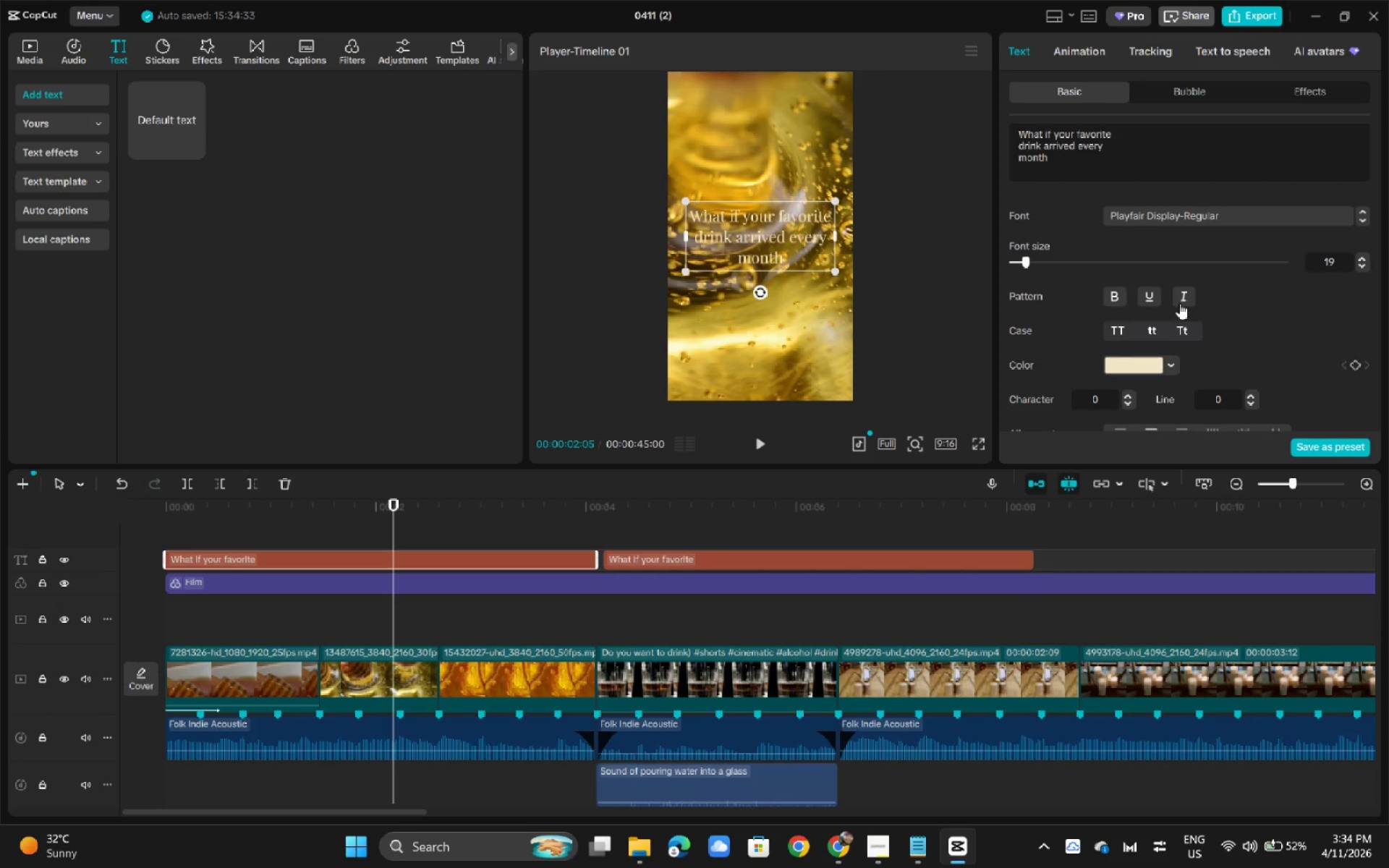 
scroll: coordinate [1181, 310], scroll_direction: down, amount: 11.0
 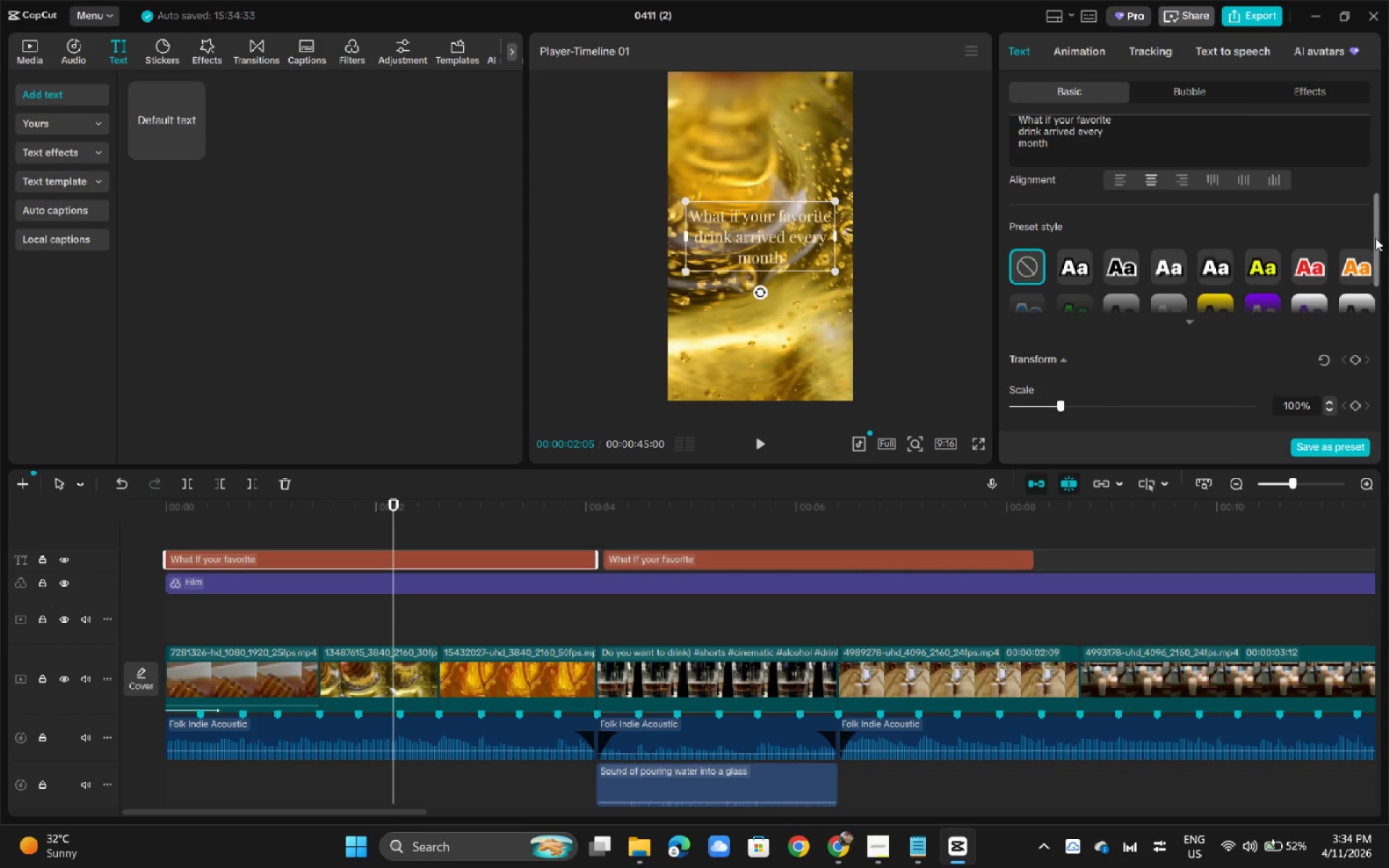 
left_click_drag(start_coordinate=[1376, 238], to_coordinate=[1385, 393])
 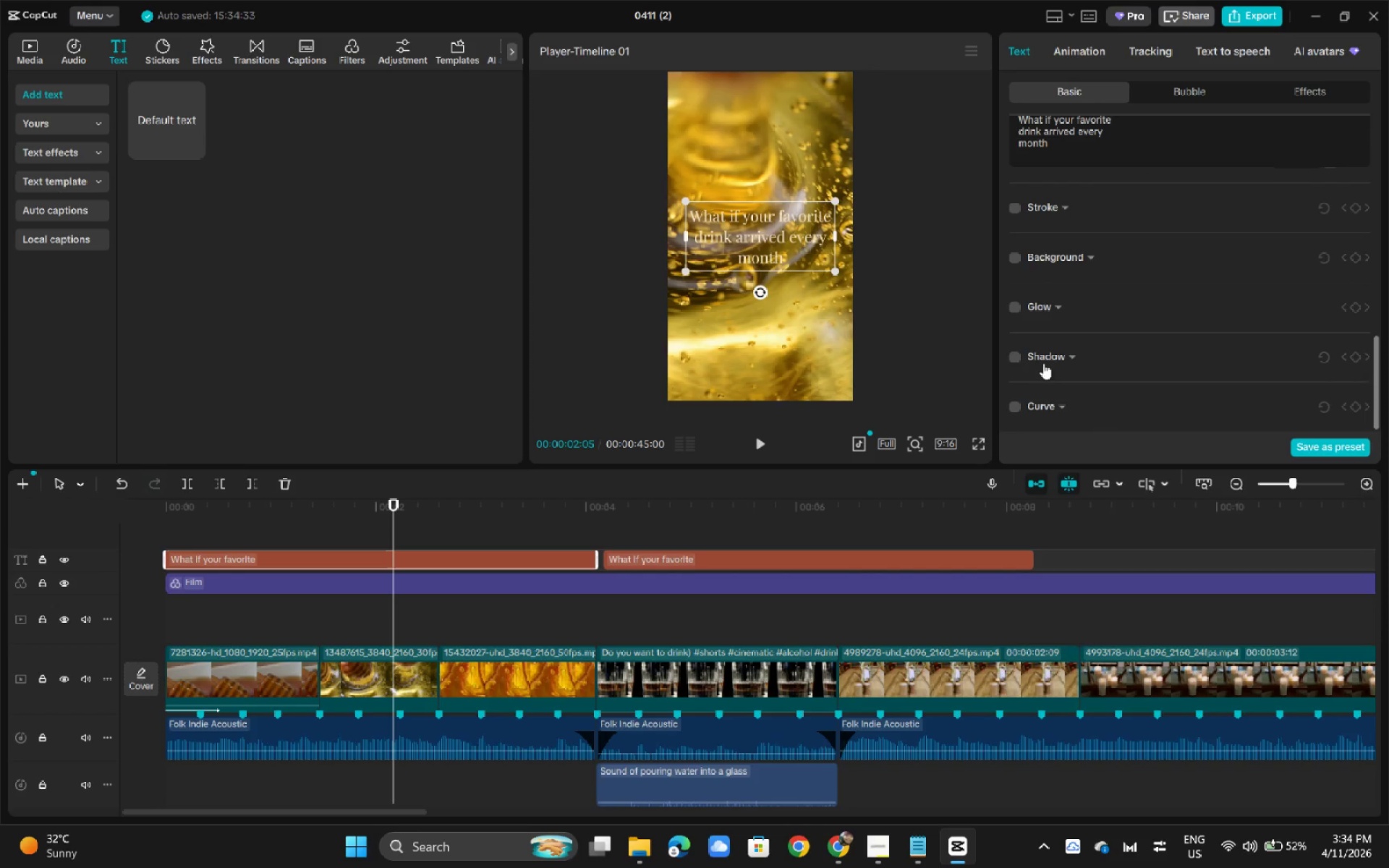 
left_click([1020, 358])
 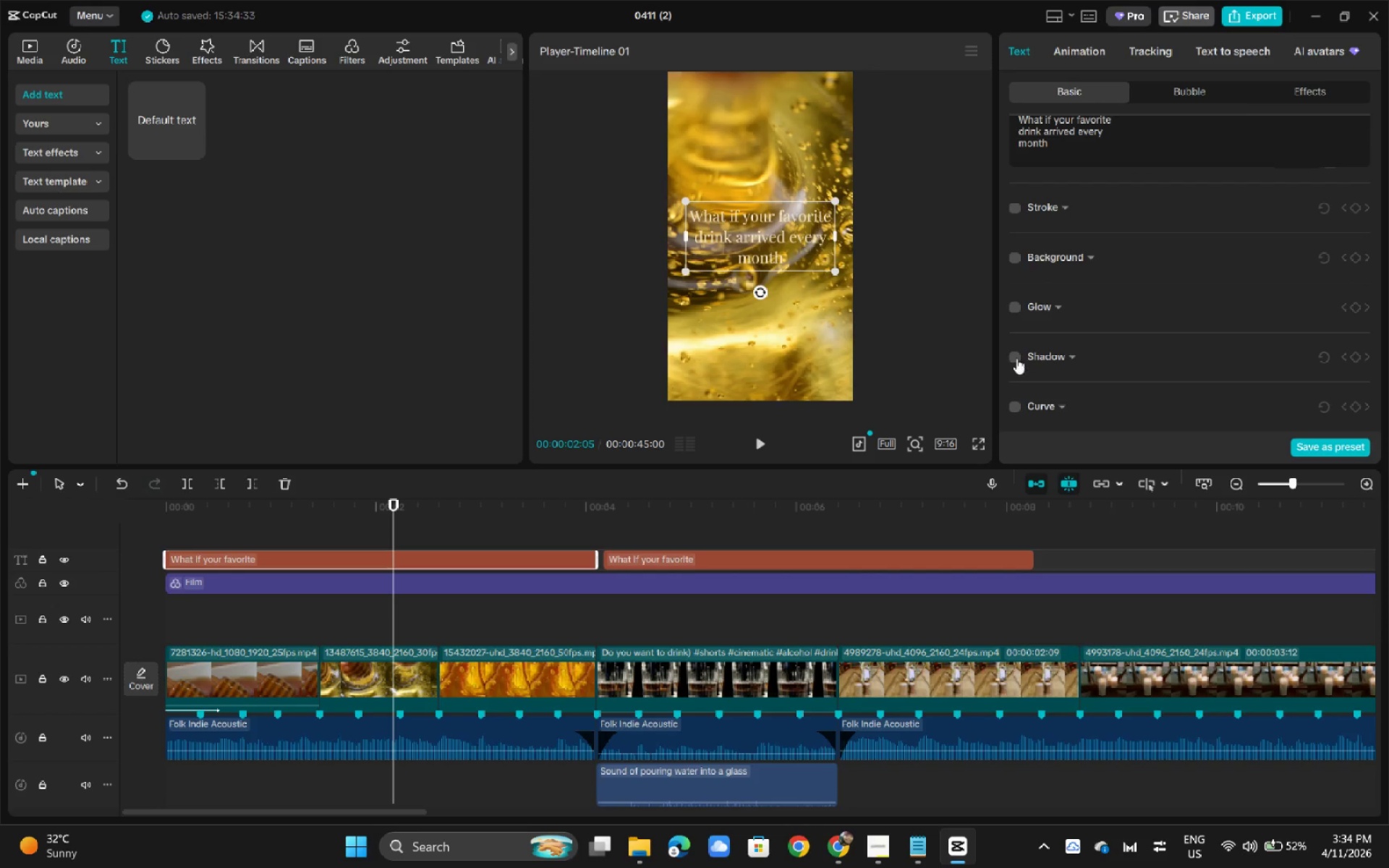 
left_click([1015, 357])
 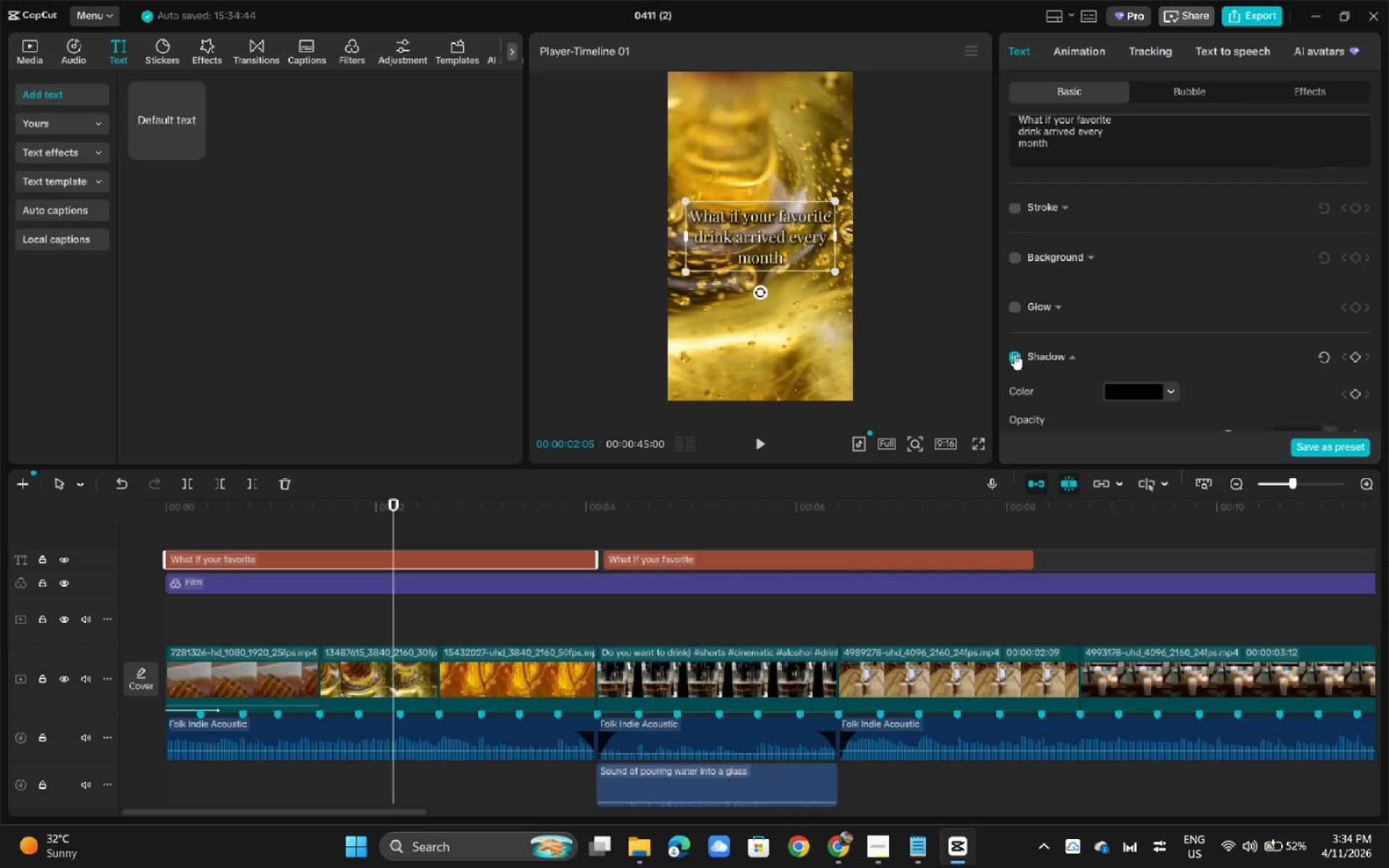 
scroll: coordinate [1015, 354], scroll_direction: down, amount: 1.0
 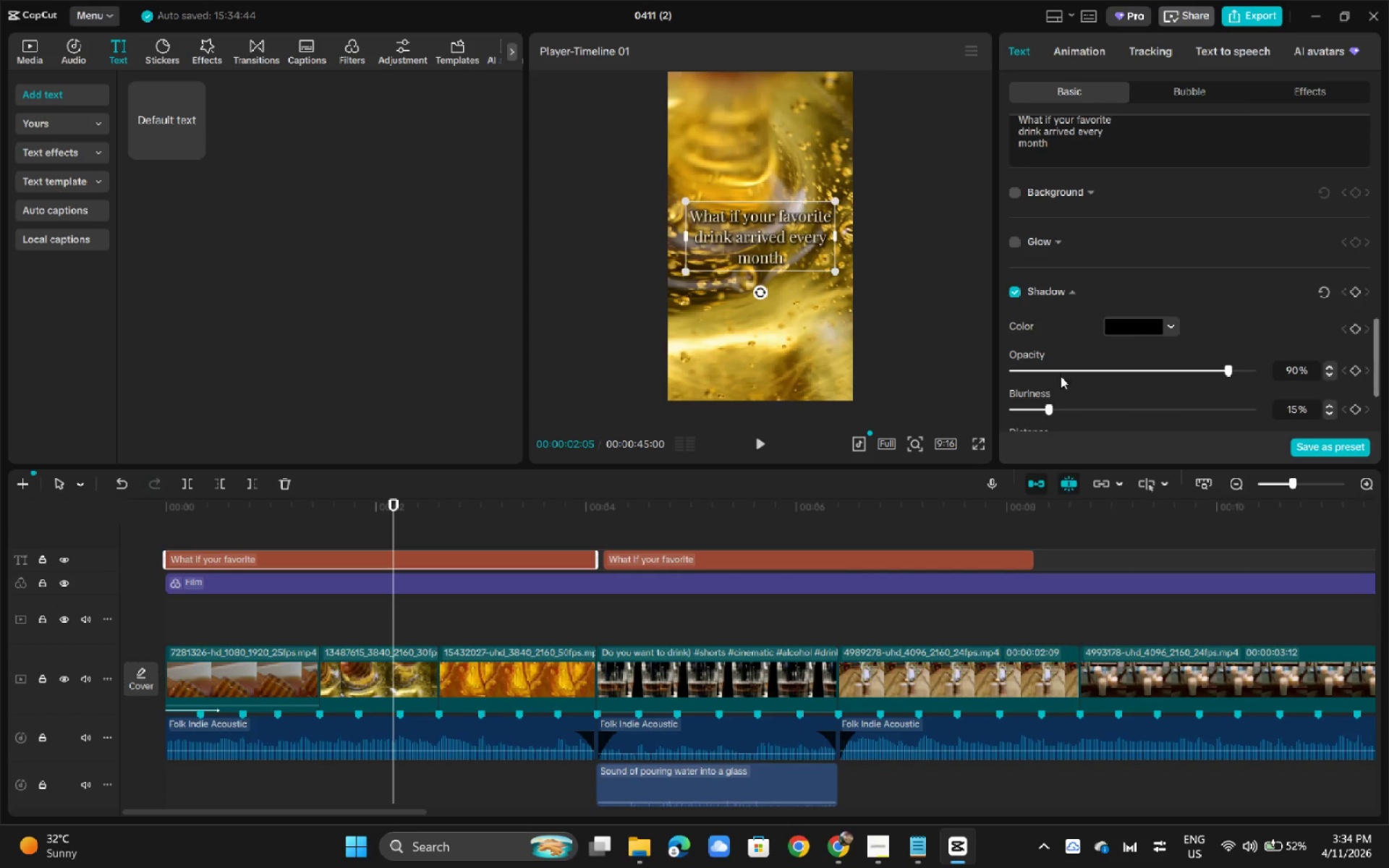 
left_click_drag(start_coordinate=[1212, 370], to_coordinate=[1168, 372])
 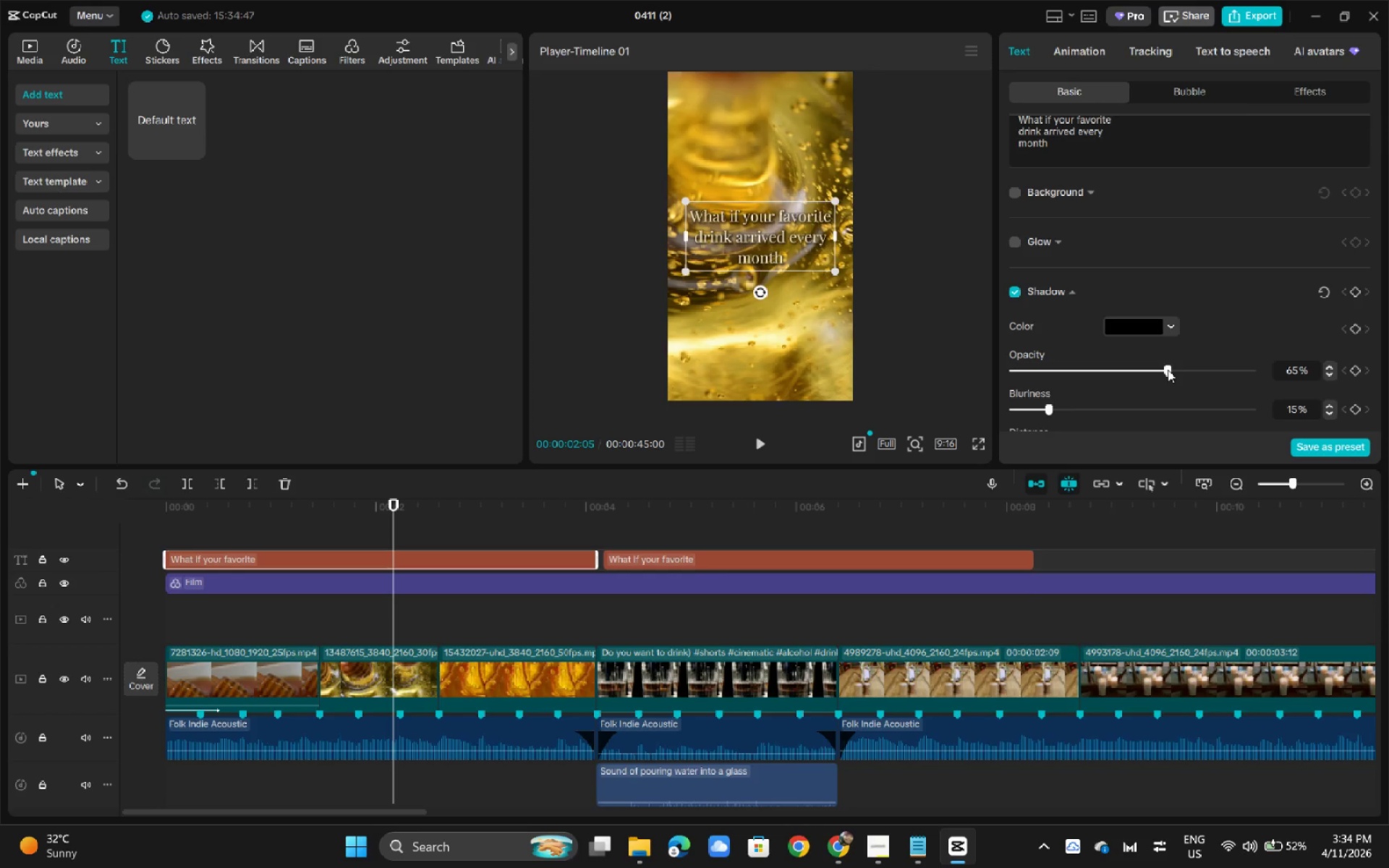 
wait(16.34)
 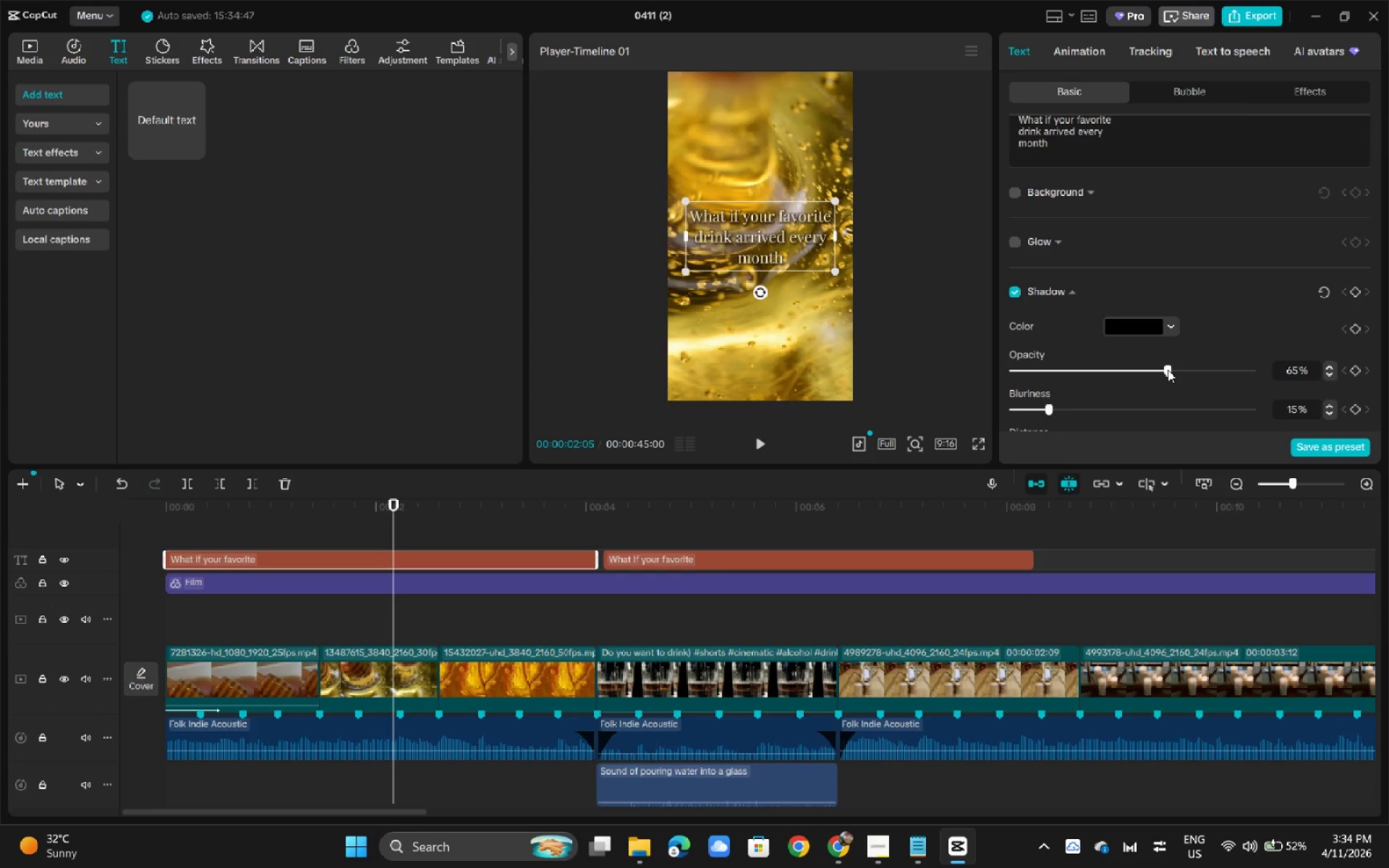 
left_click_drag(start_coordinate=[277, 510], to_coordinate=[146, 507])
 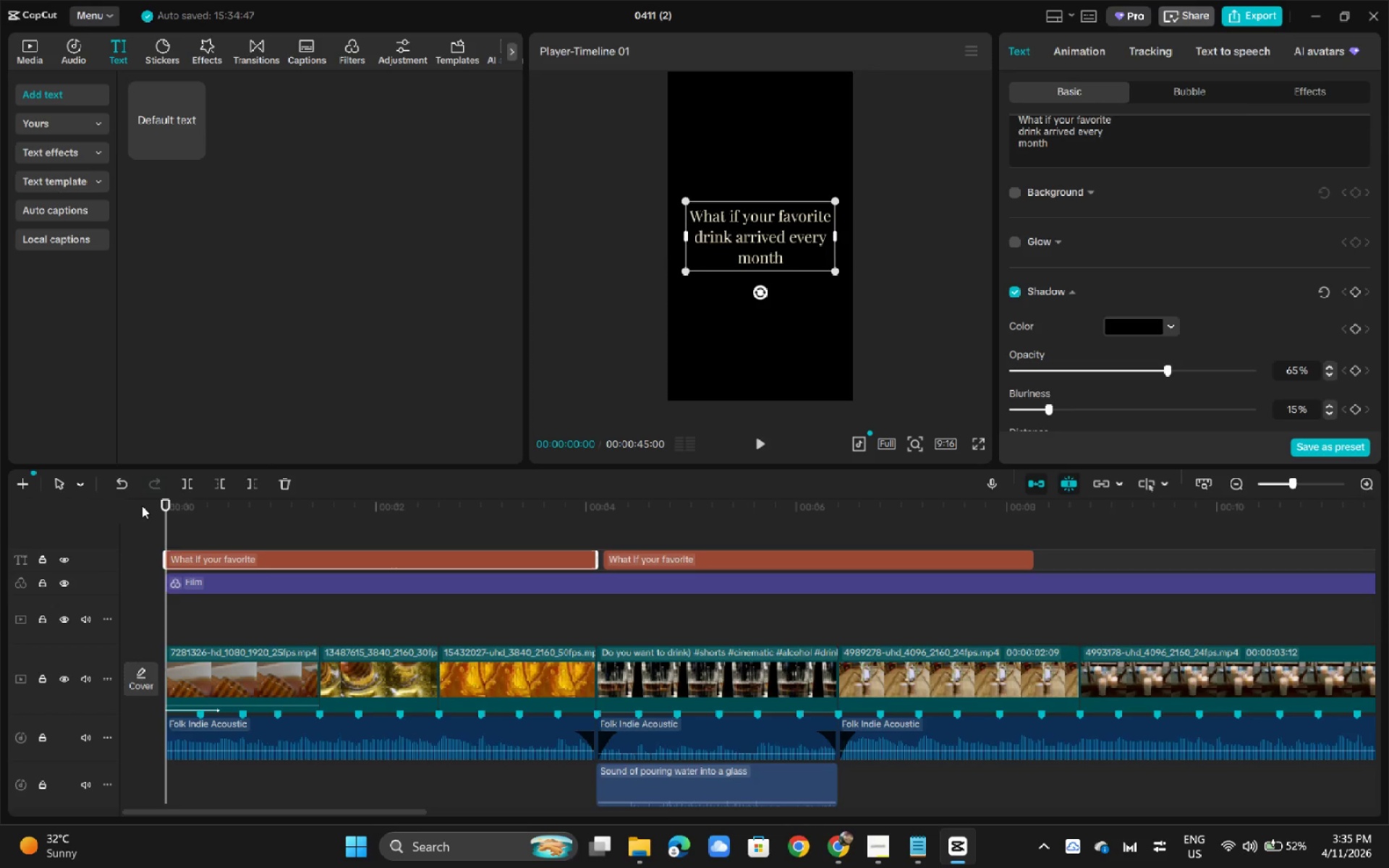 
key(Space)
 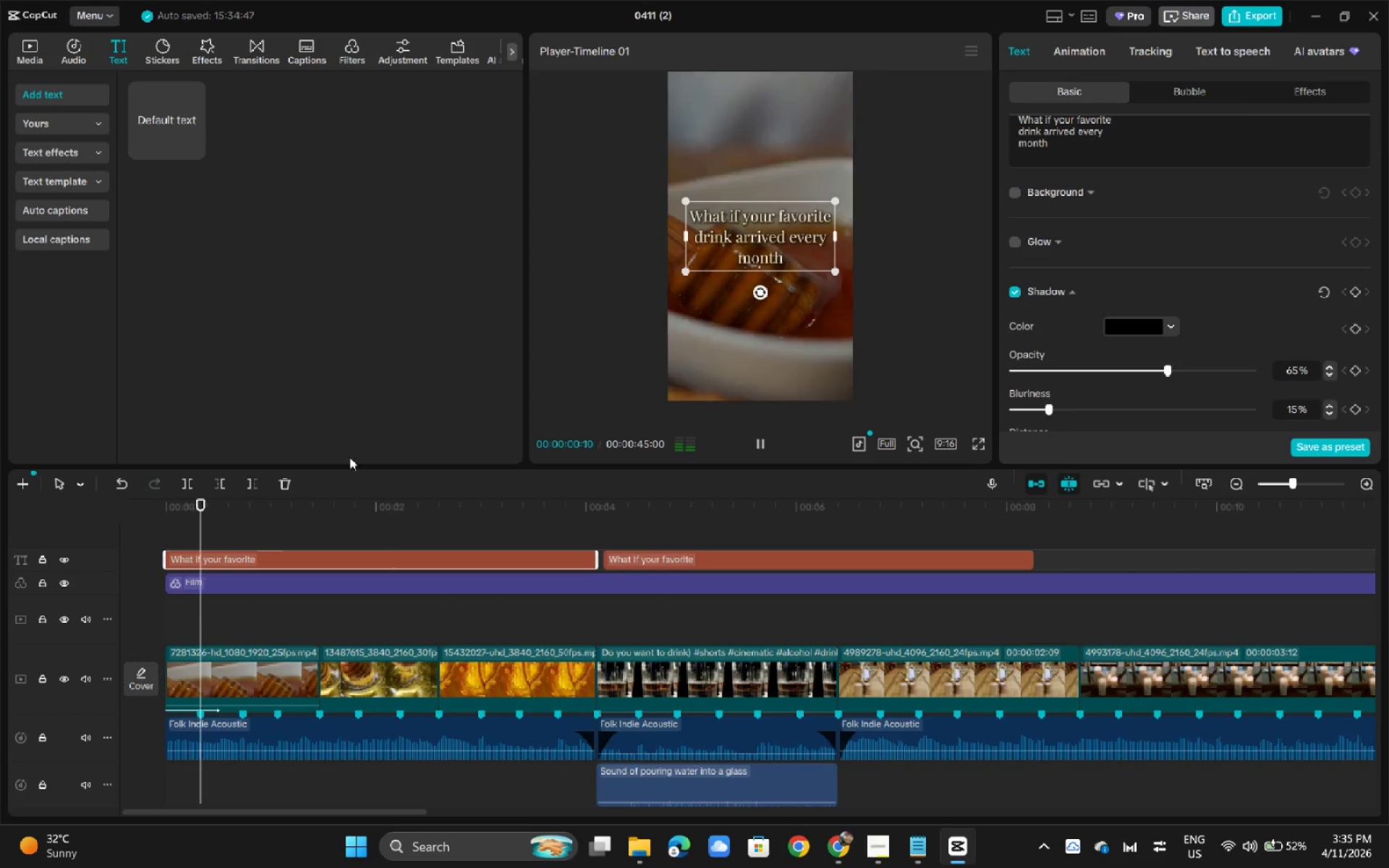 
key(Space)
 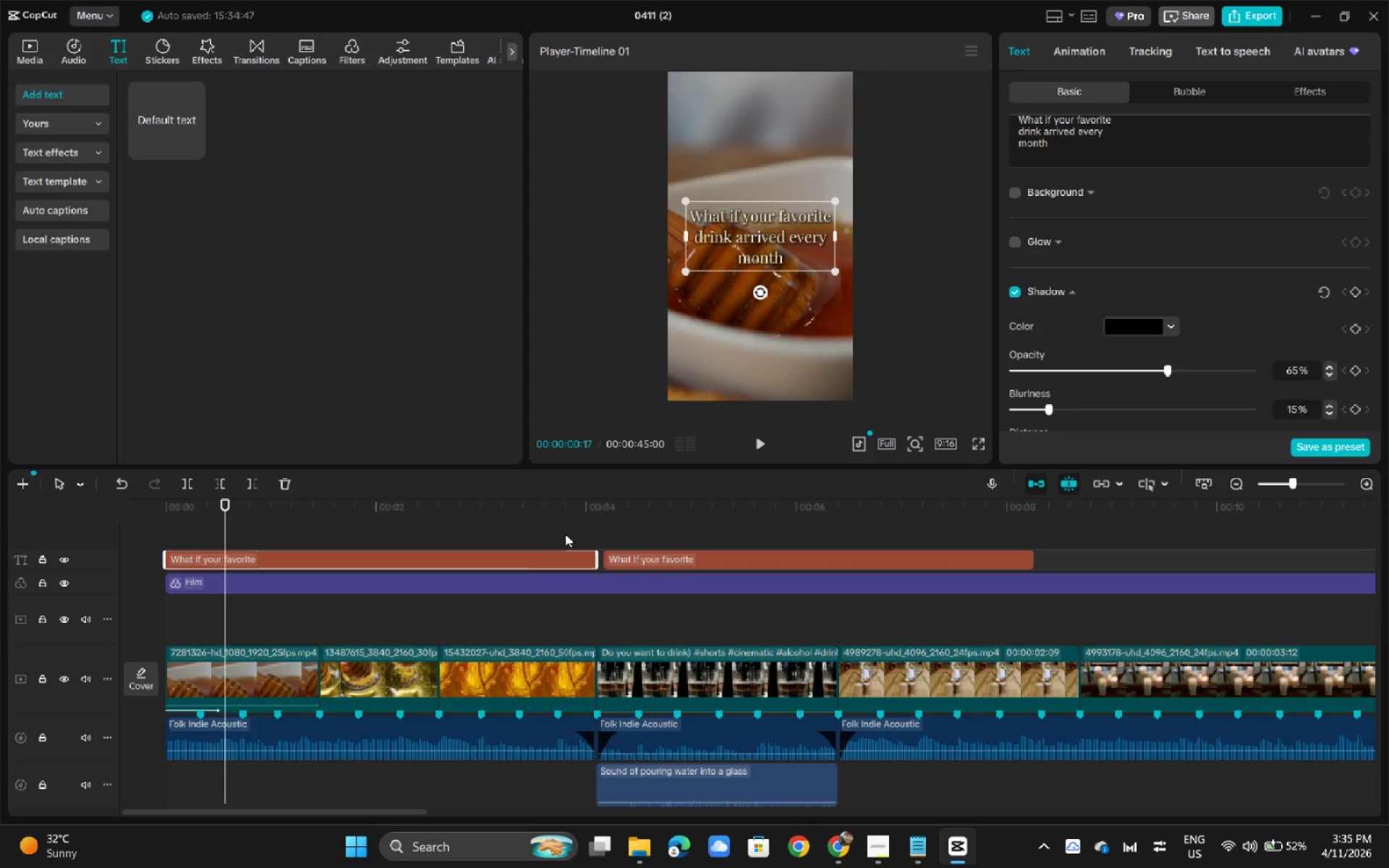 
scroll: coordinate [1248, 253], scroll_direction: none, amount: 0.0
 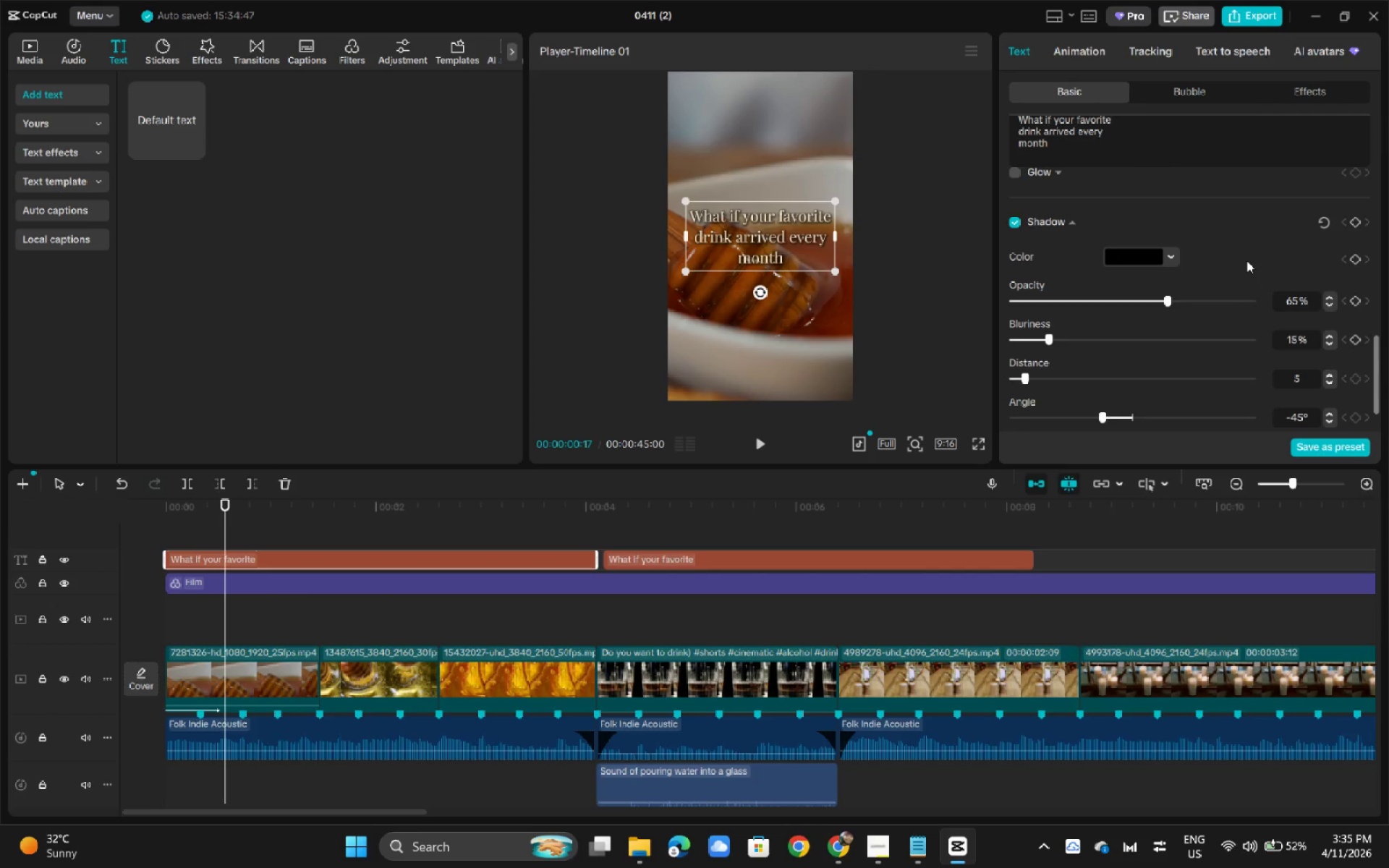 
scroll: coordinate [1259, 242], scroll_direction: up, amount: 33.0
 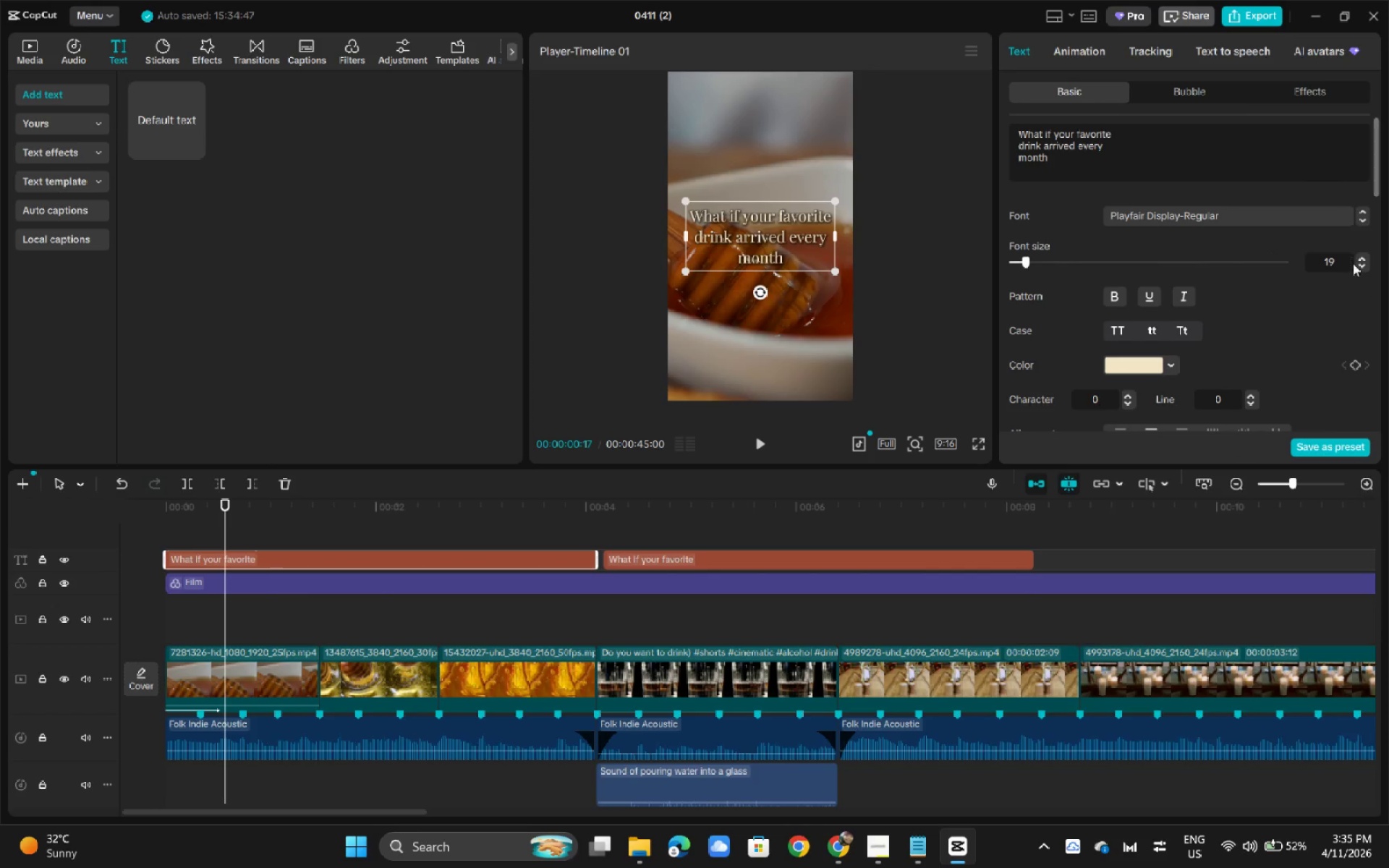 
double_click([1359, 266])
 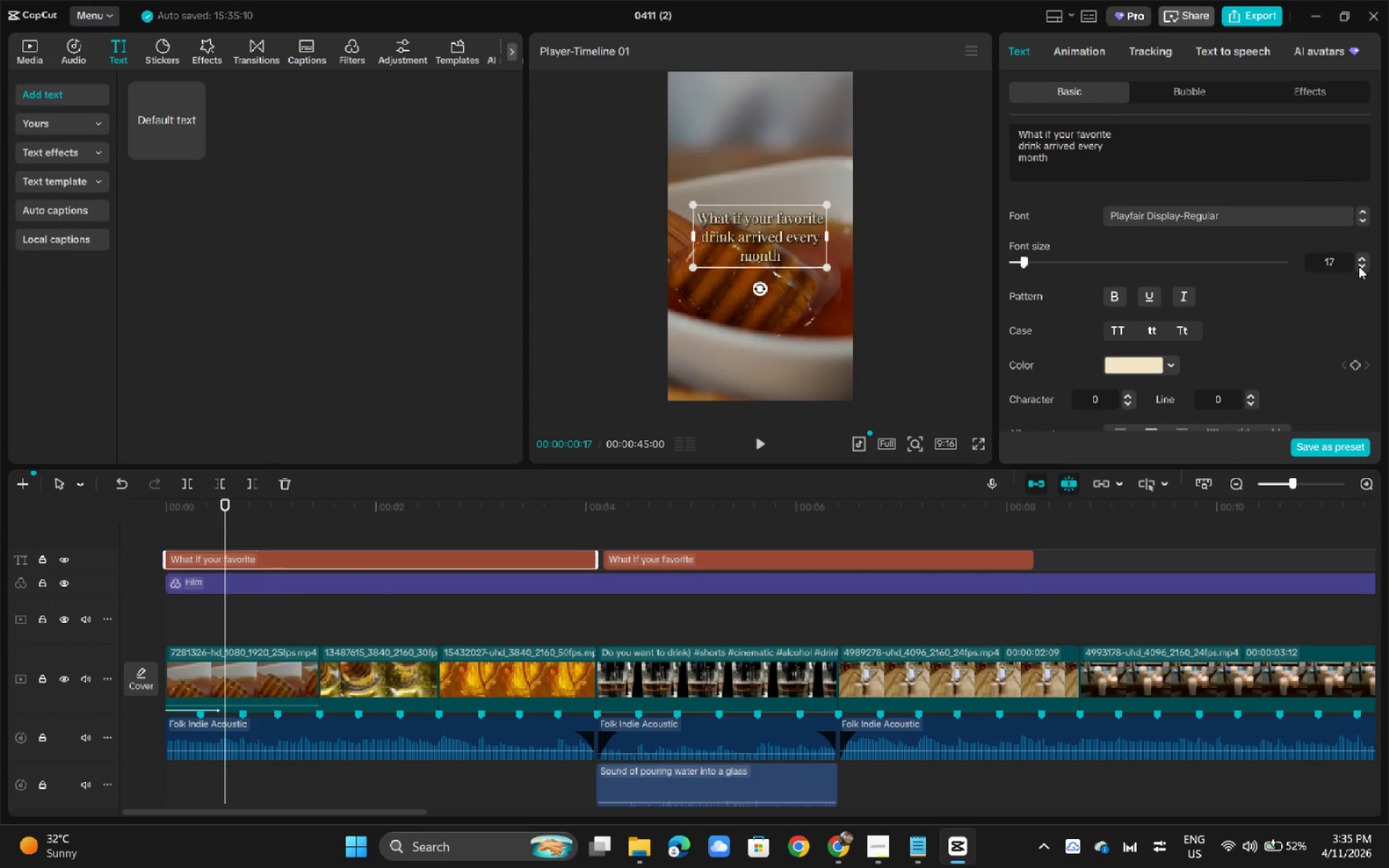 
triple_click([1359, 266])
 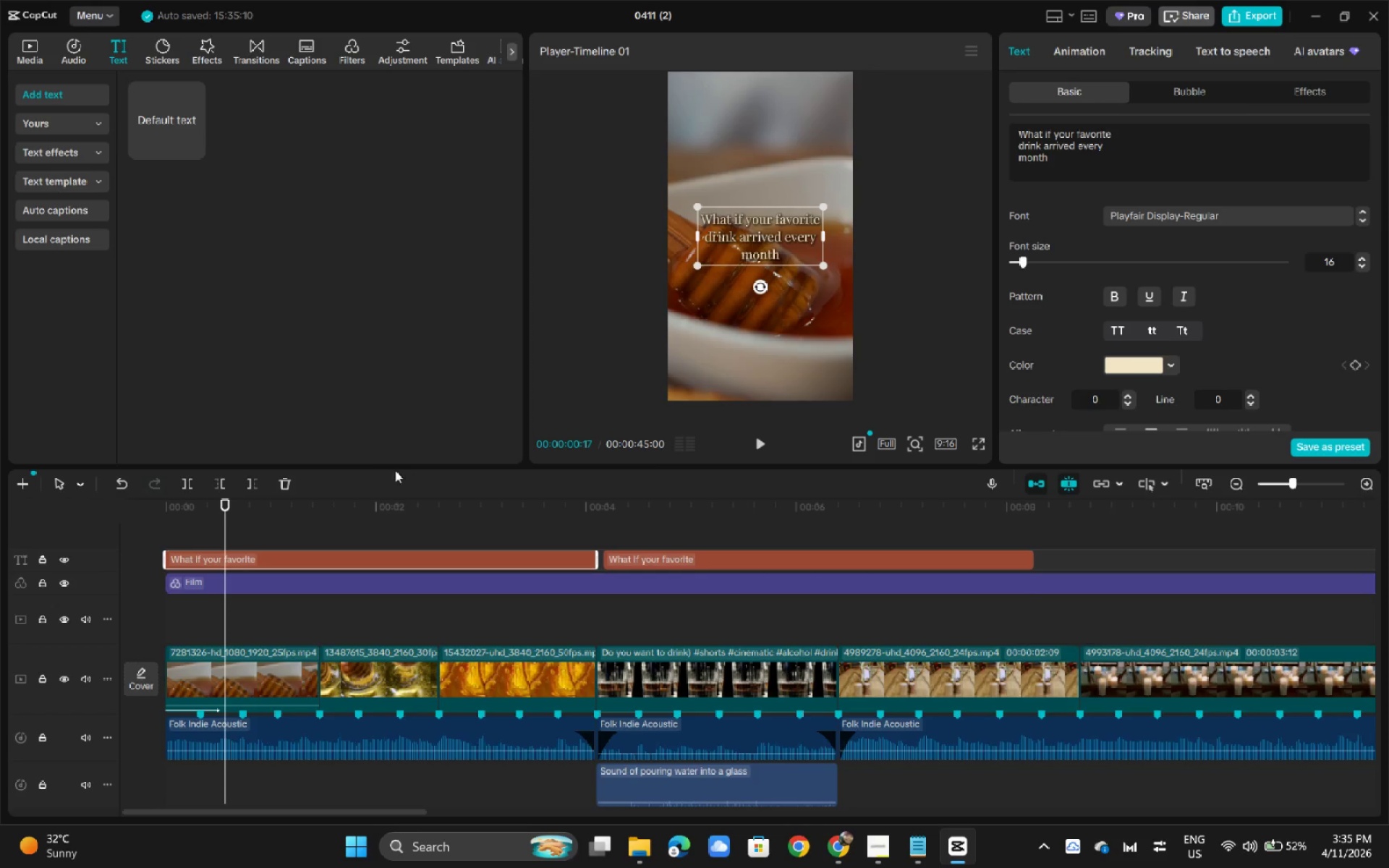 
left_click_drag(start_coordinate=[232, 499], to_coordinate=[158, 512])
 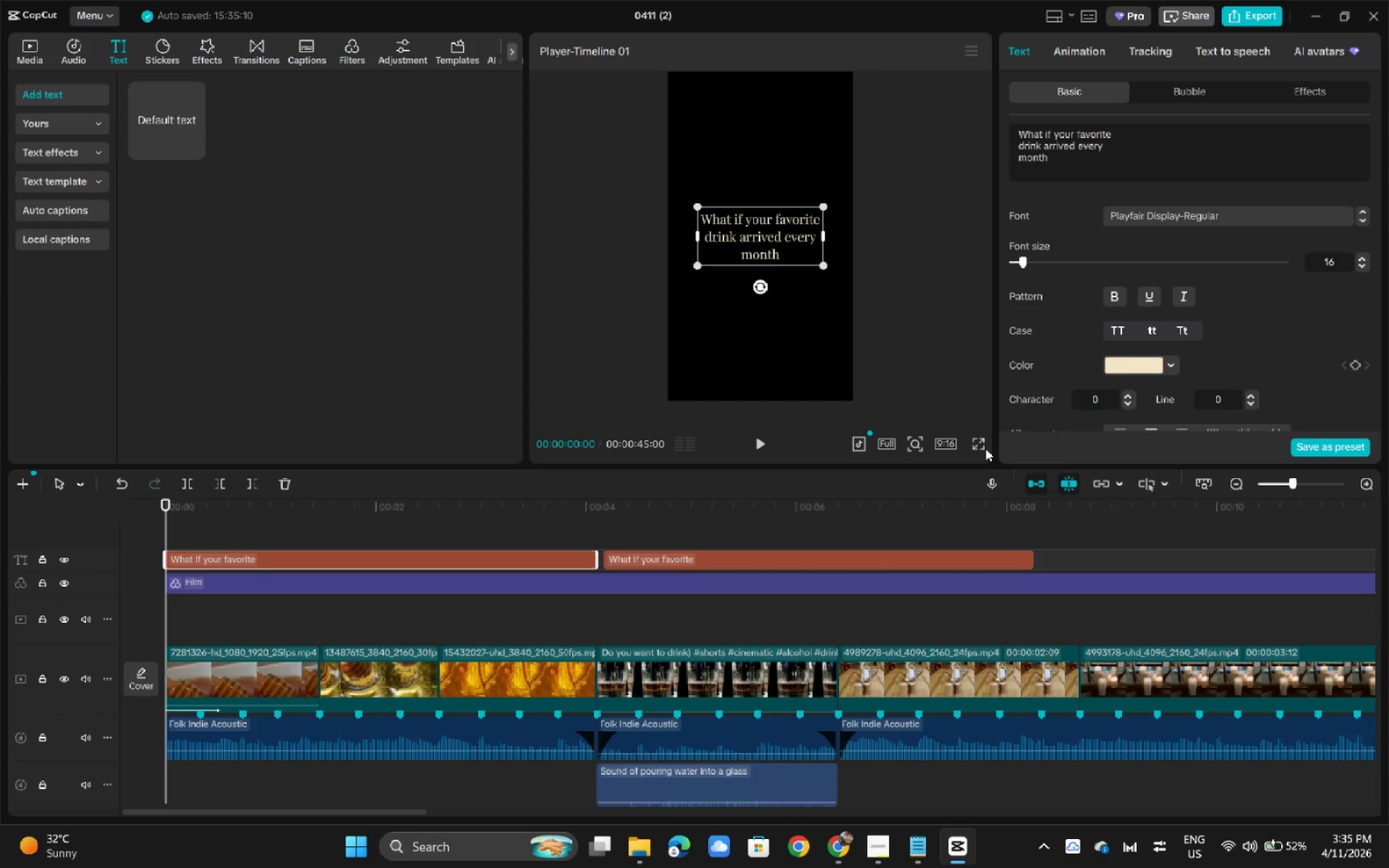 
left_click([985, 440])
 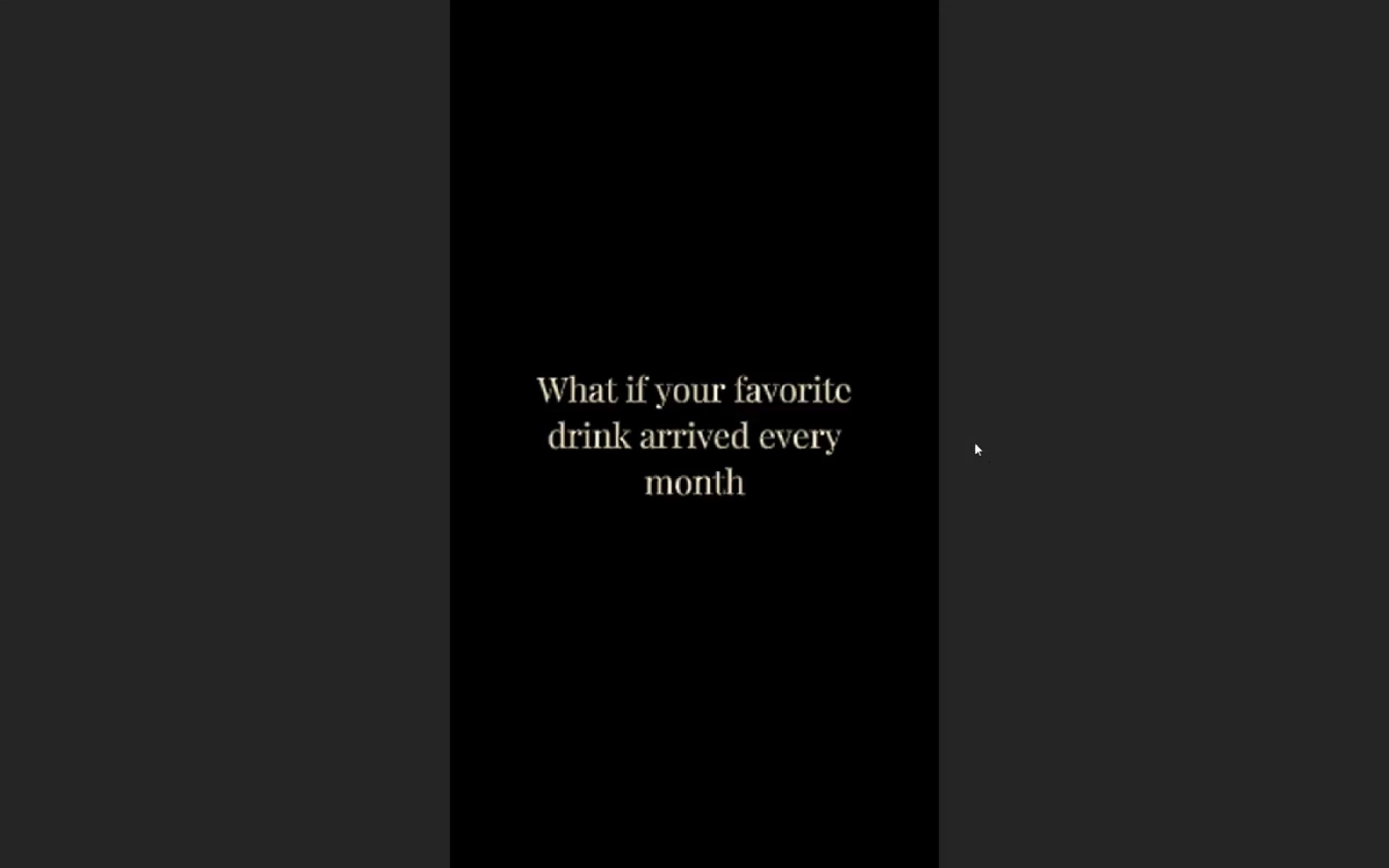 
key(Space)
 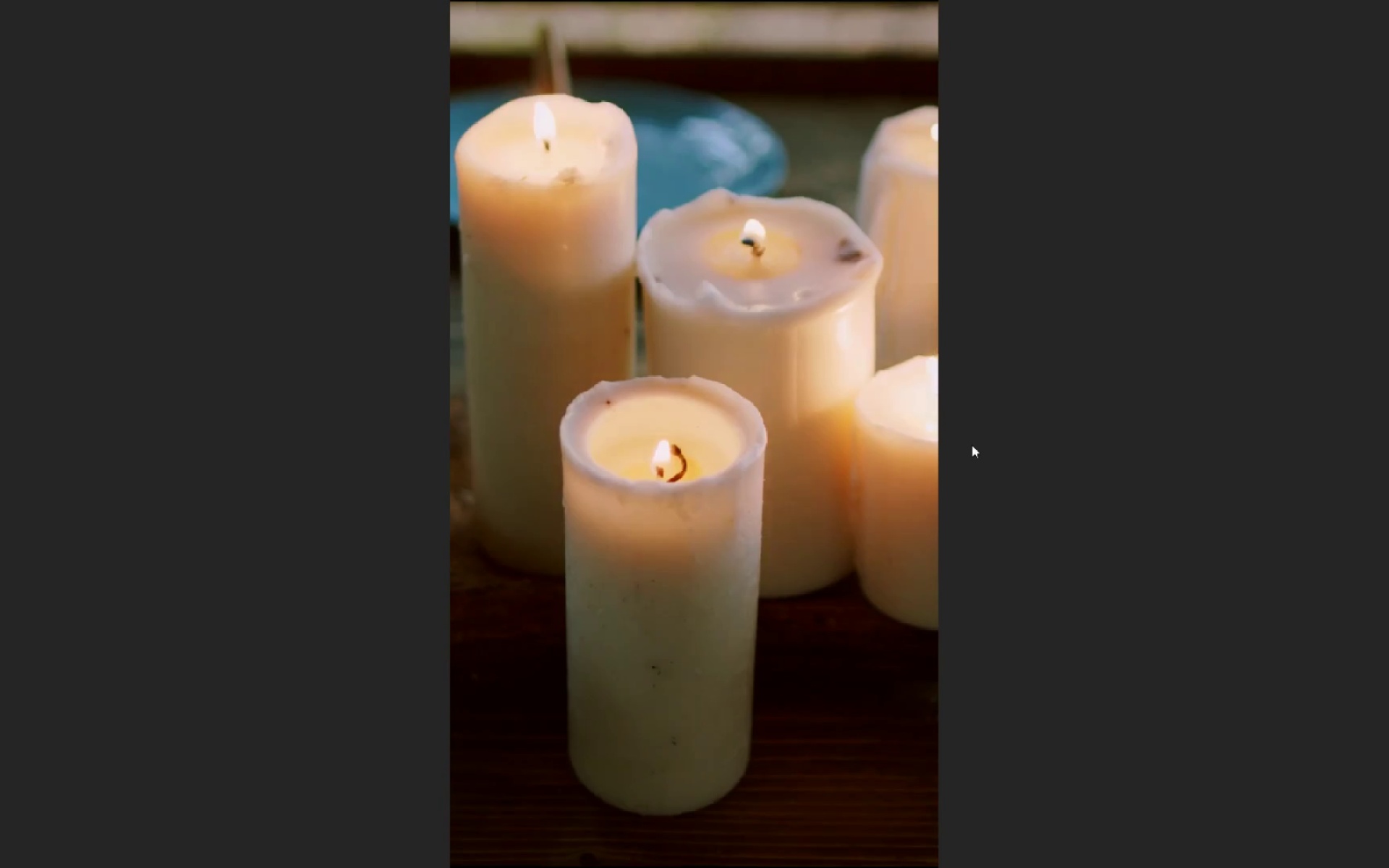 
wait(15.56)
 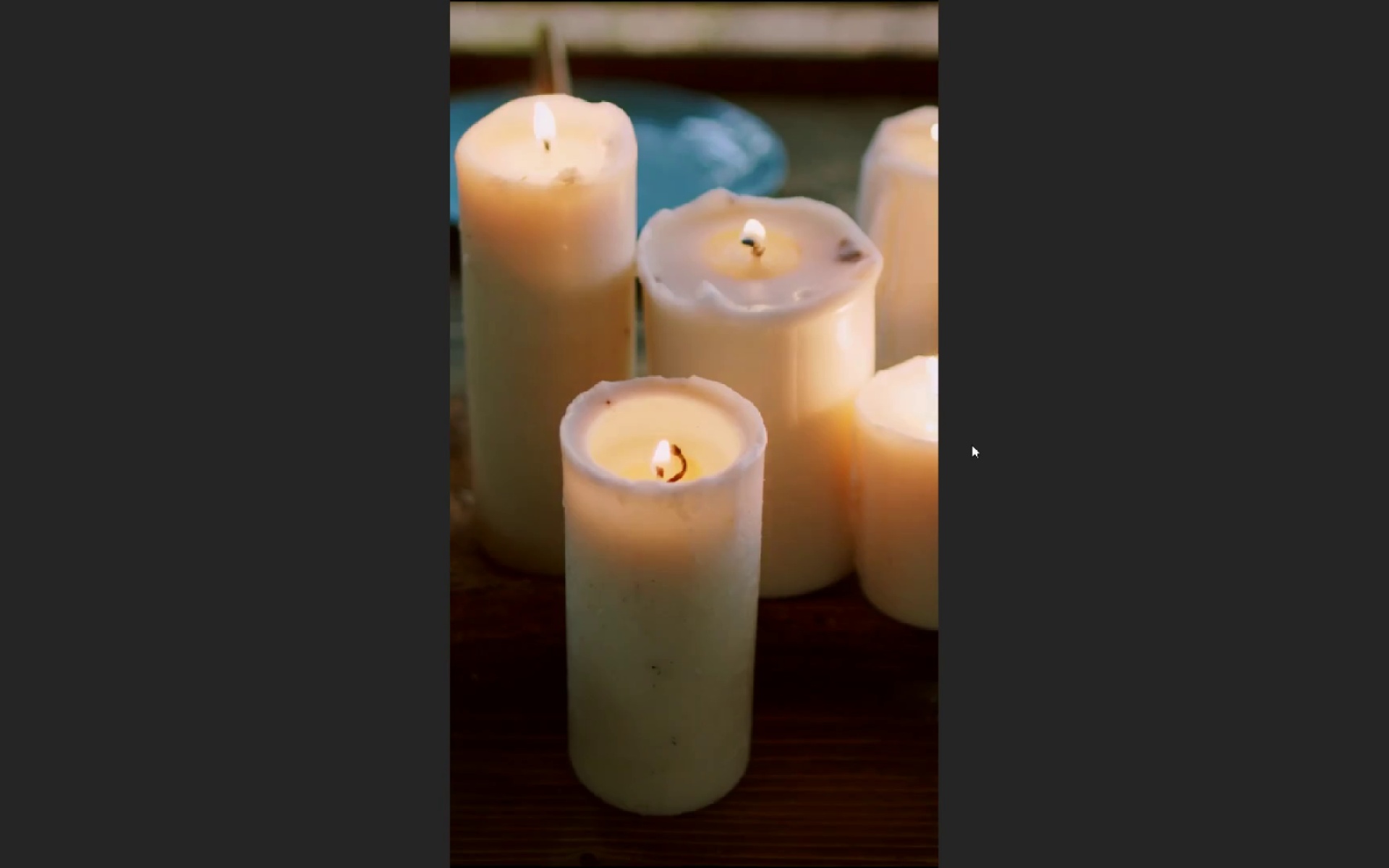 
key(Escape)
 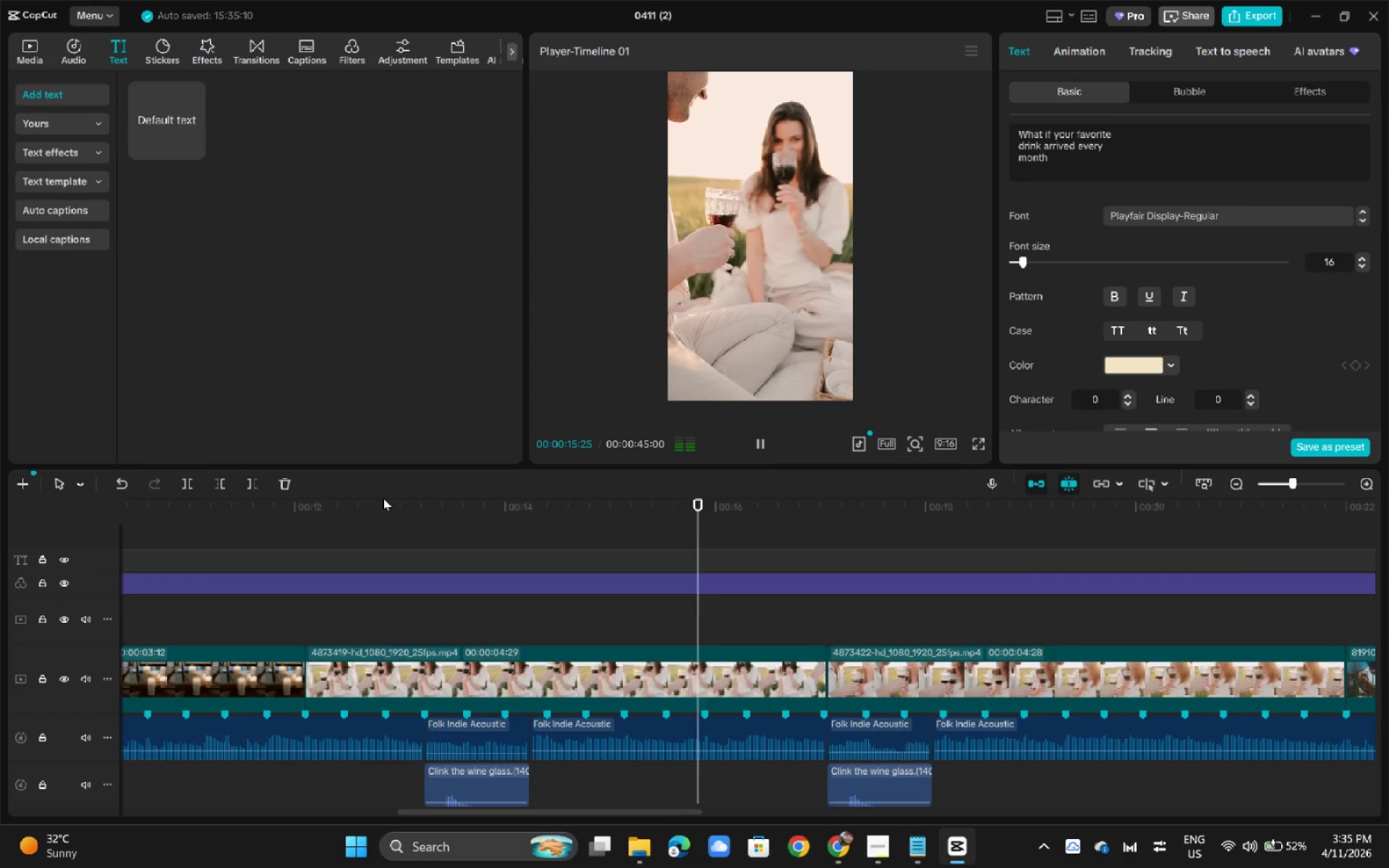 
left_click_drag(start_coordinate=[374, 501], to_coordinate=[45, 487])
 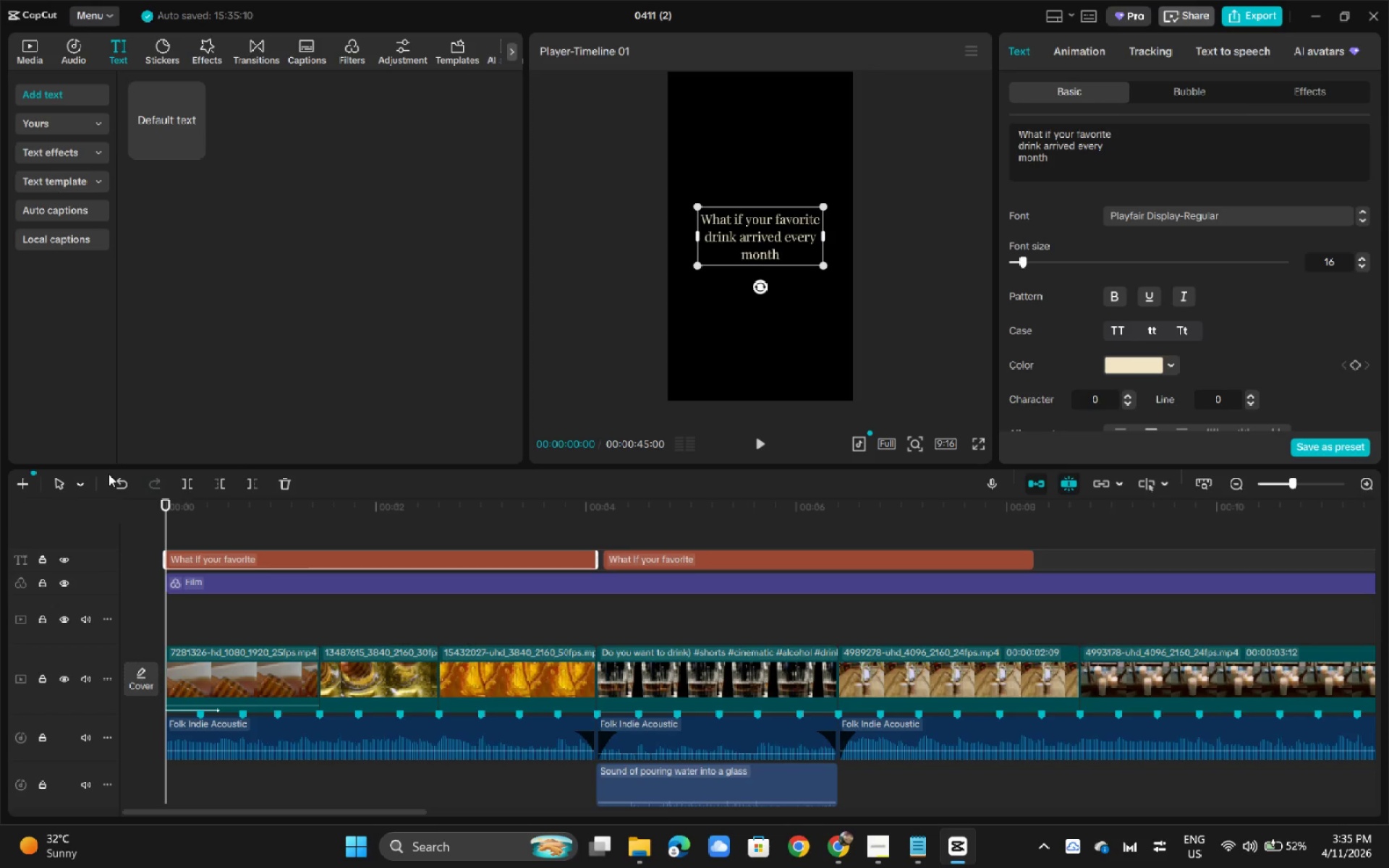 
left_click_drag(start_coordinate=[201, 510], to_coordinate=[111, 511])
 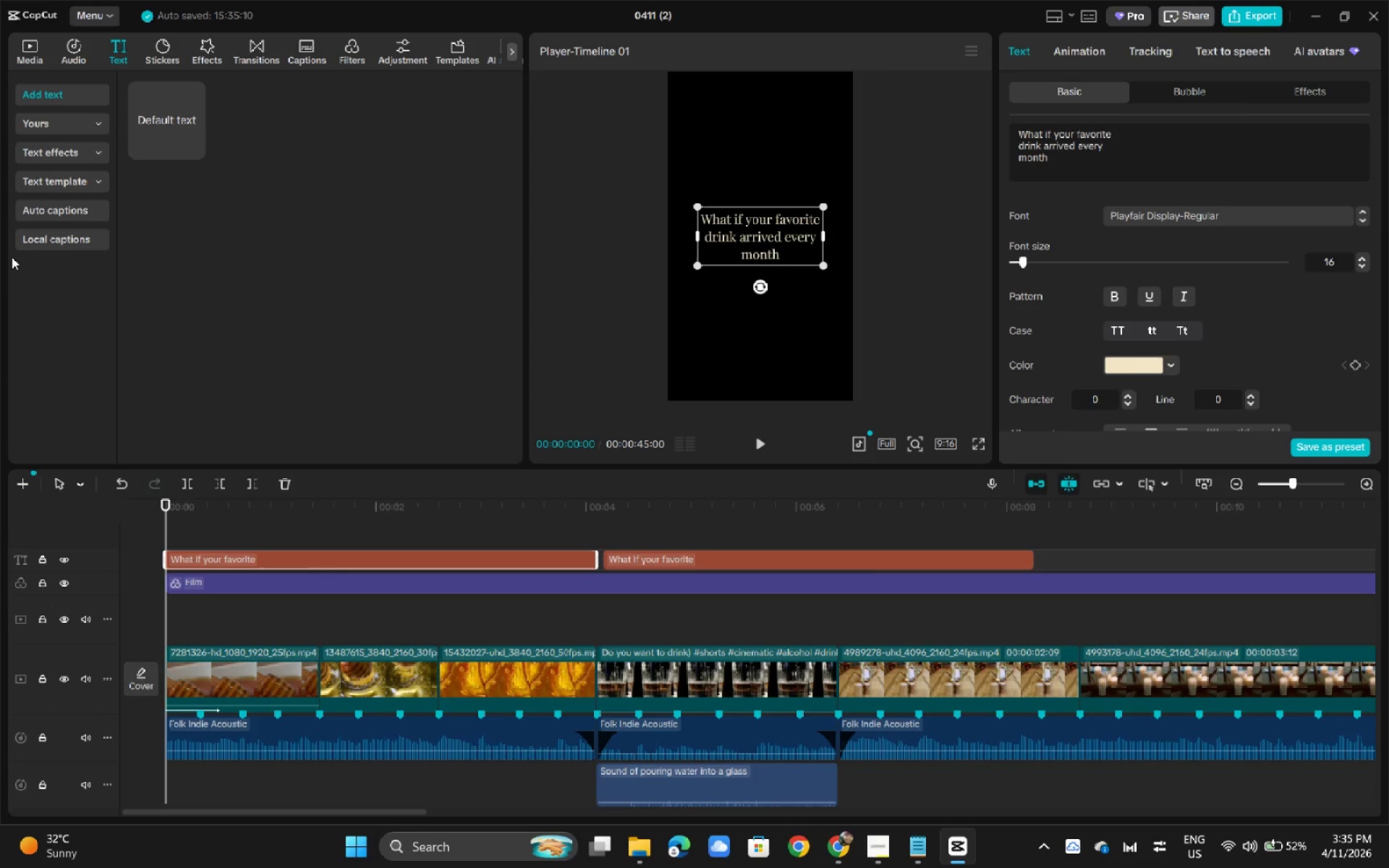 
wait(19.59)
 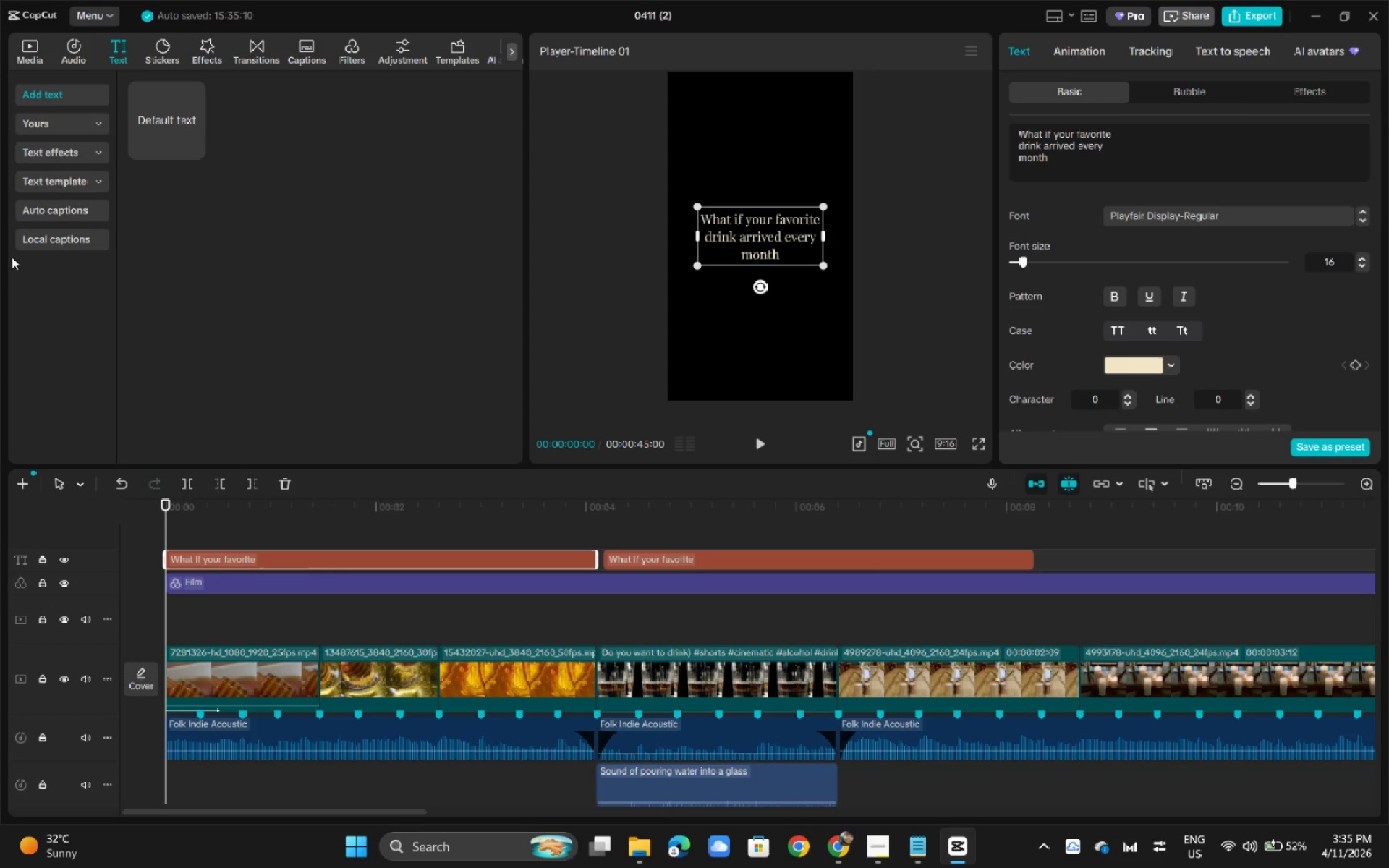 
left_click_drag(start_coordinate=[170, 514], to_coordinate=[183, 510])
 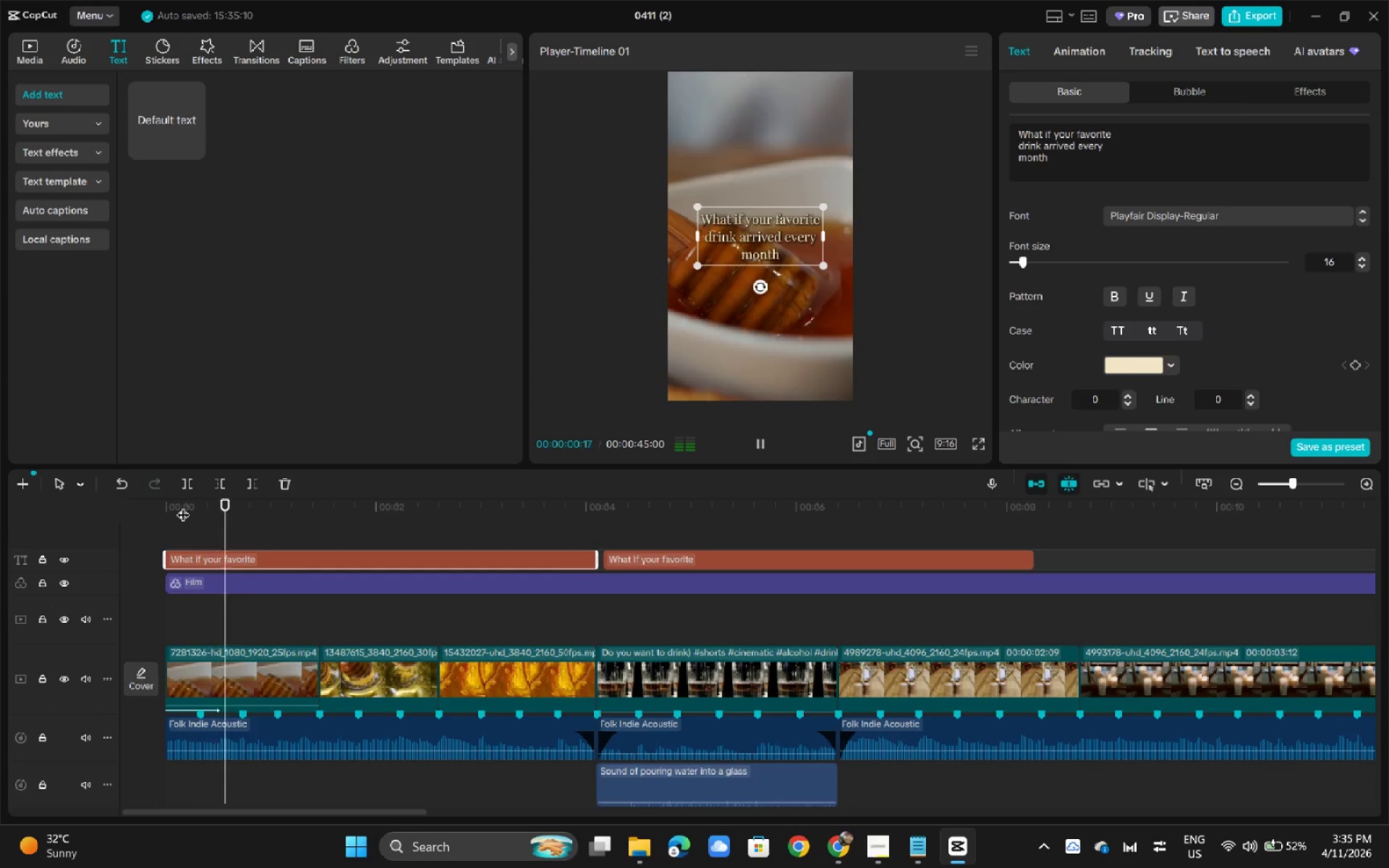 
key(Space)
 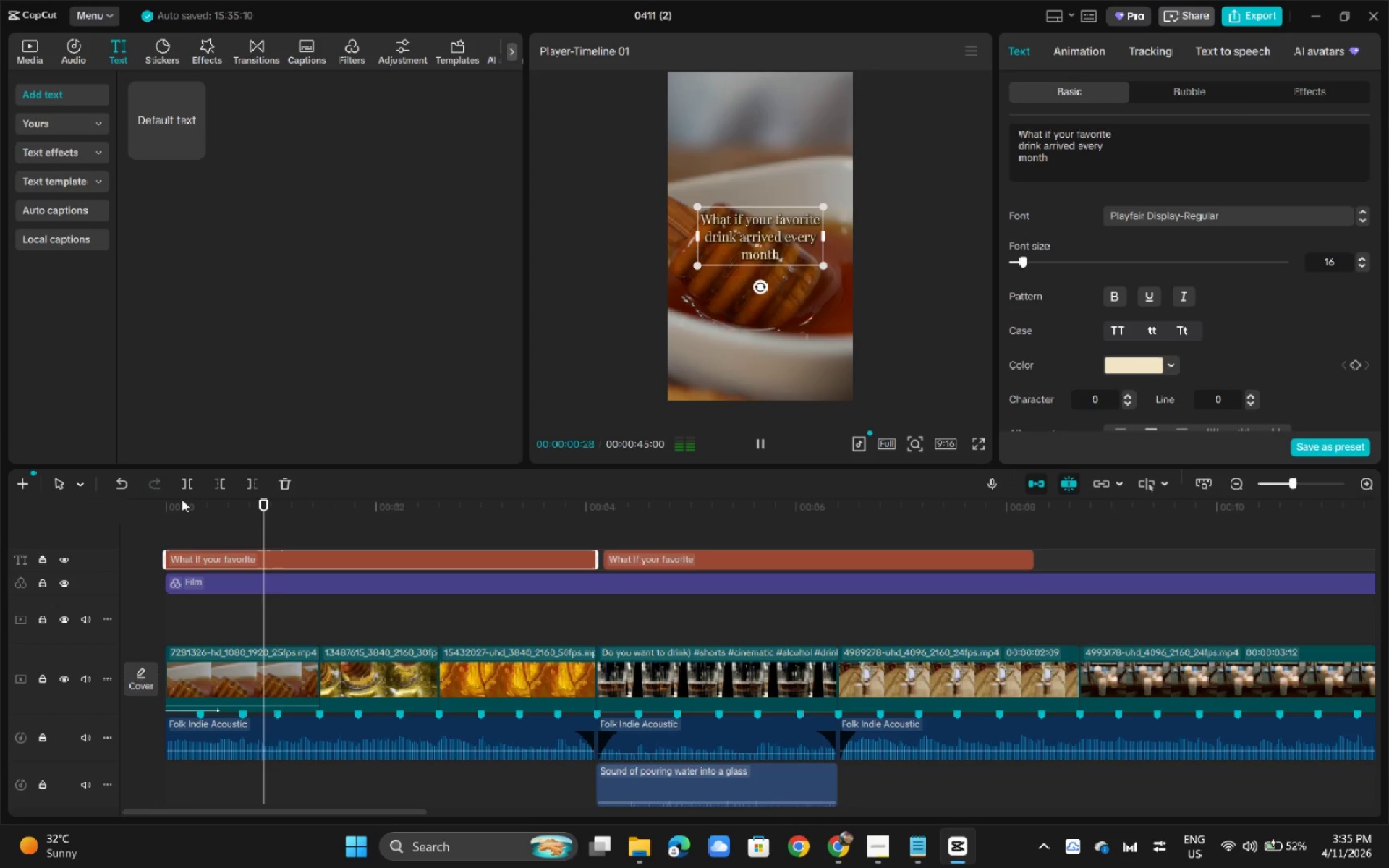 
key(Space)
 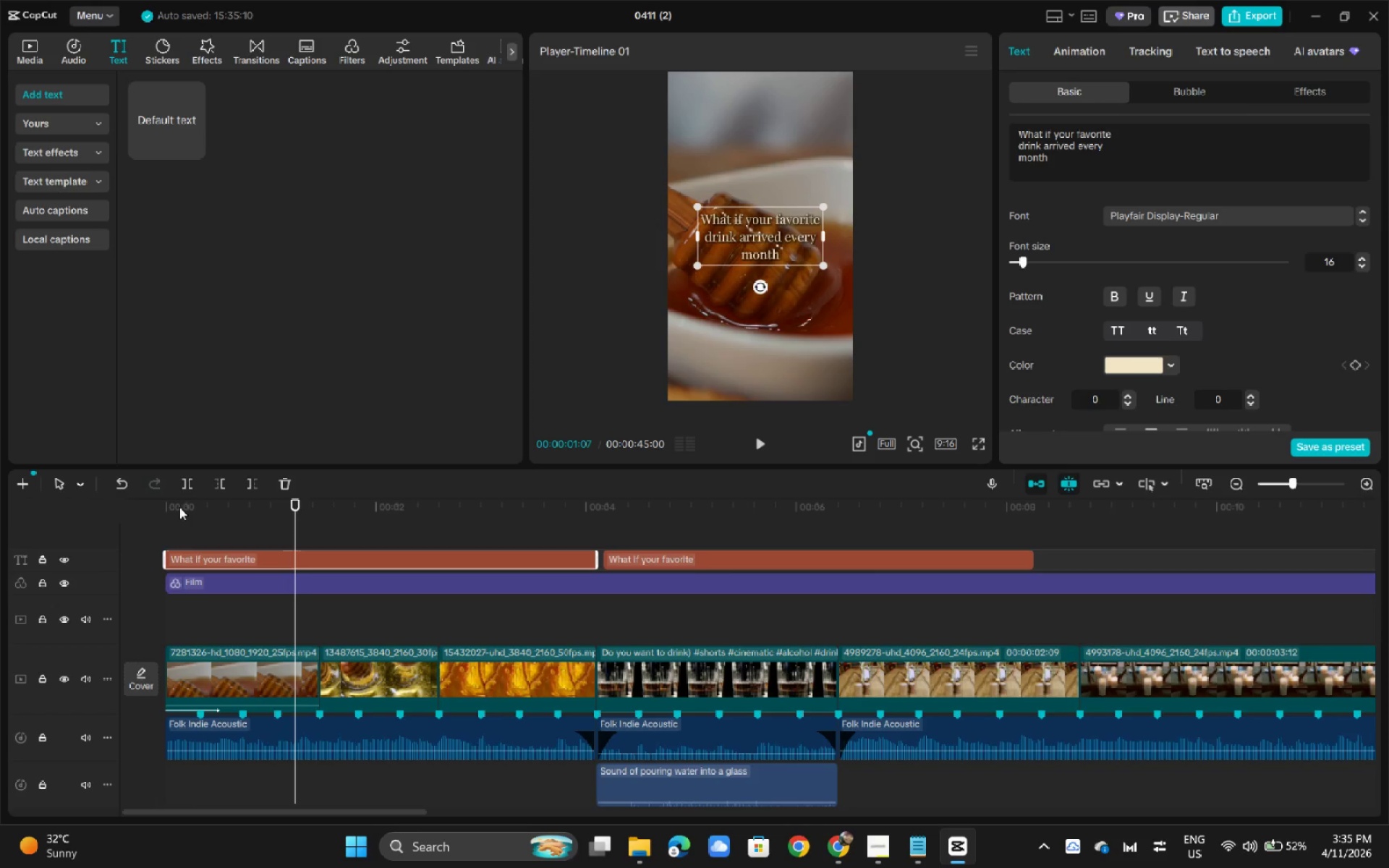 
wait(8.92)
 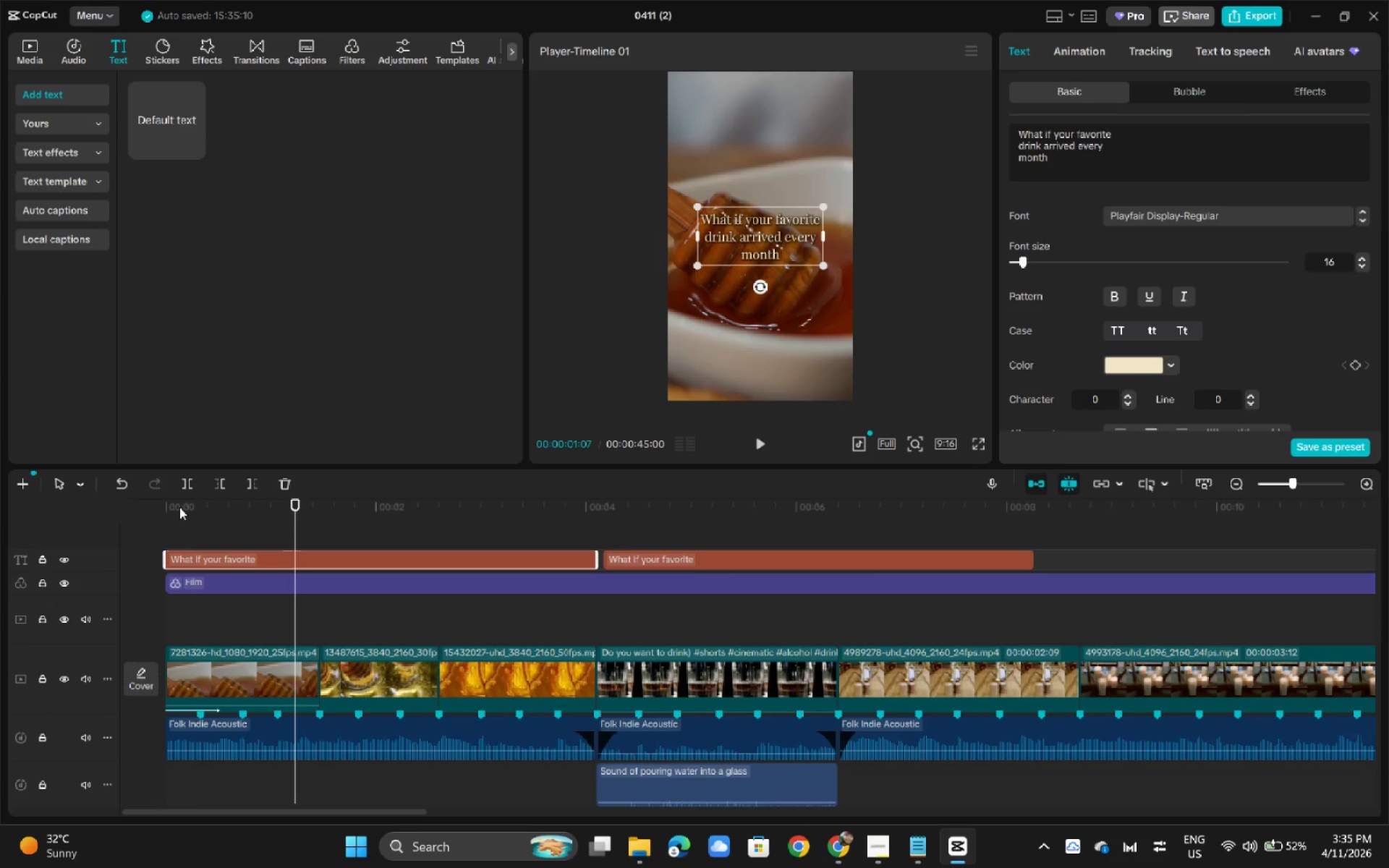 
left_click([668, 499])
 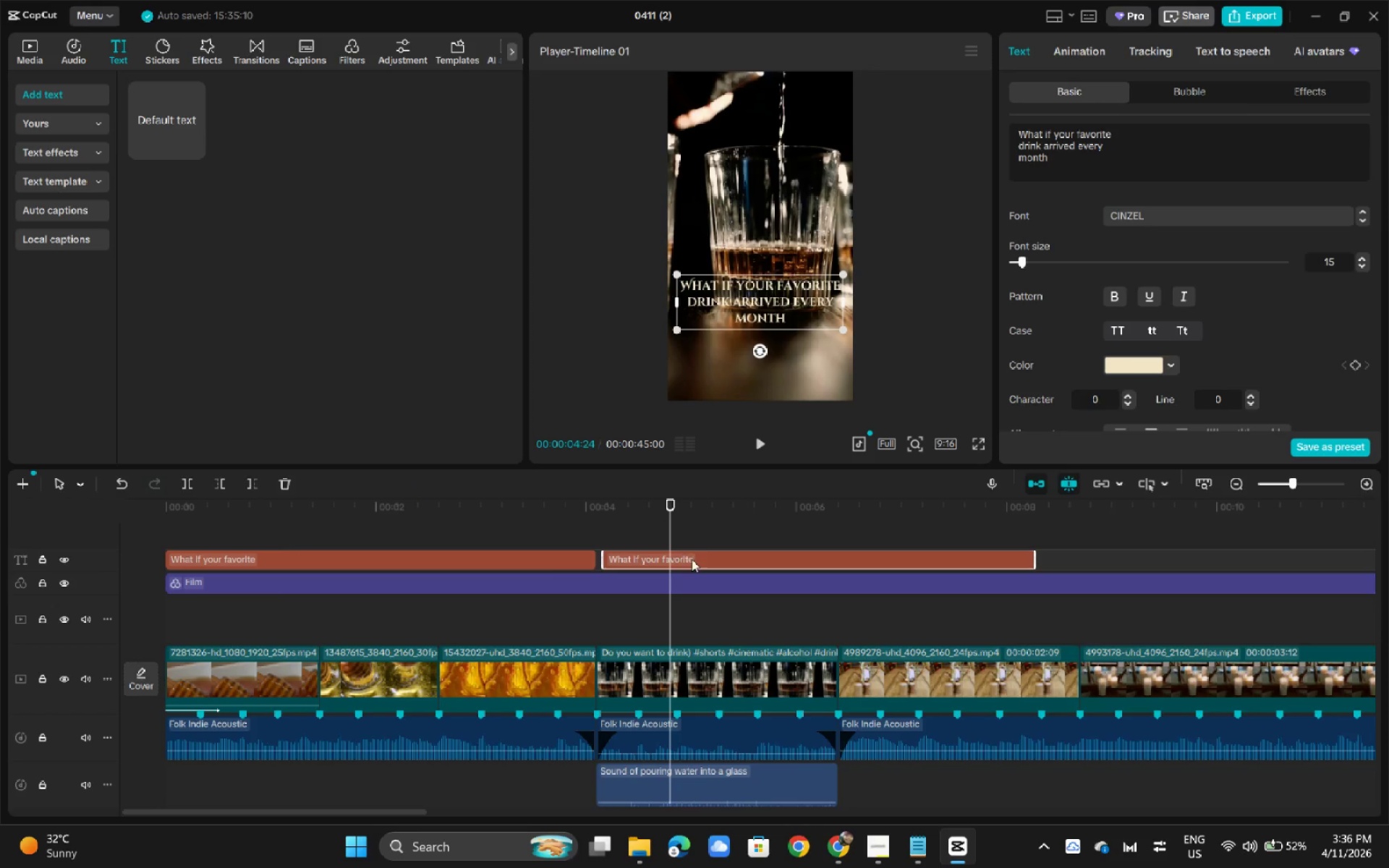 
left_click([692, 559])
 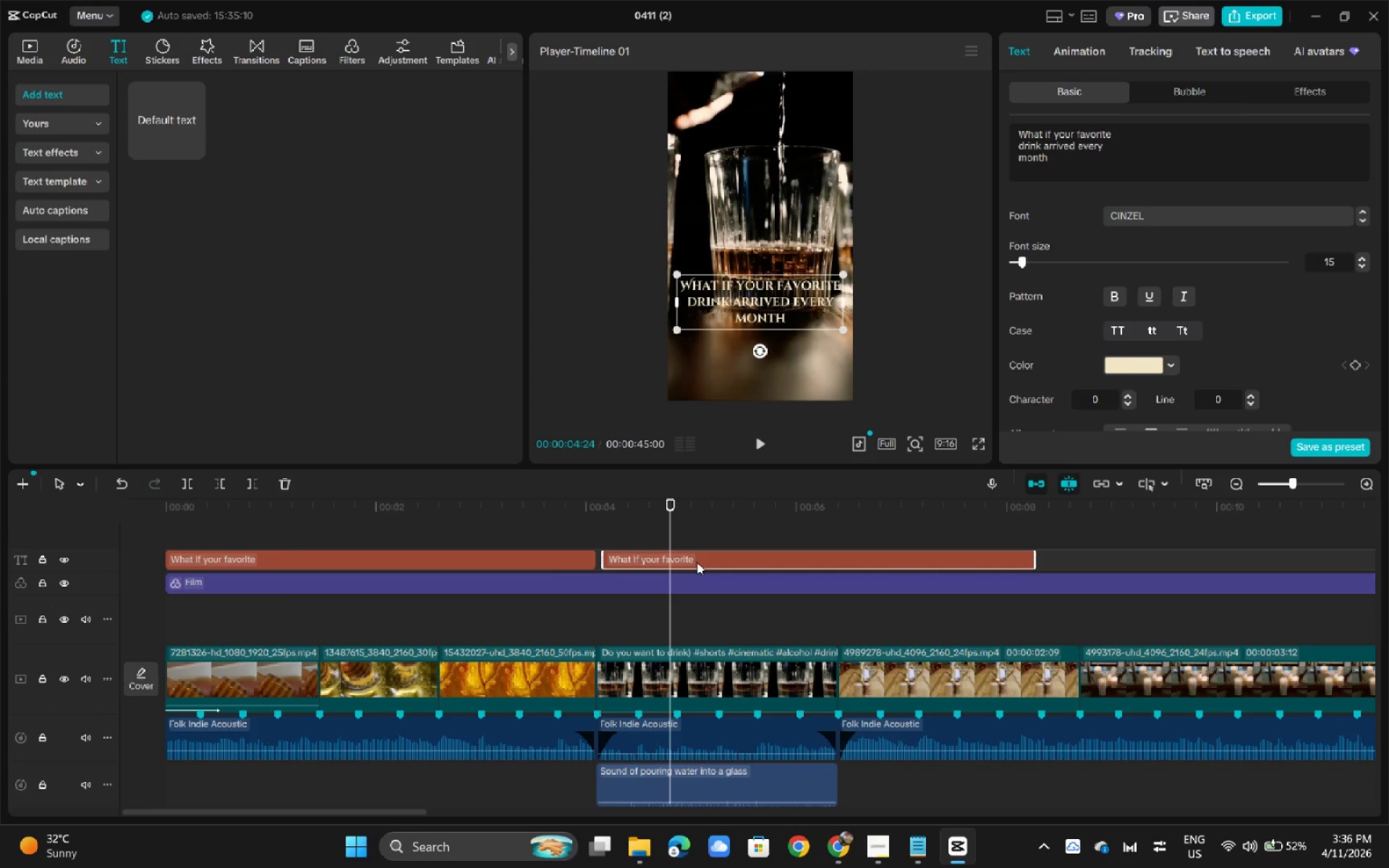 
wait(7.95)
 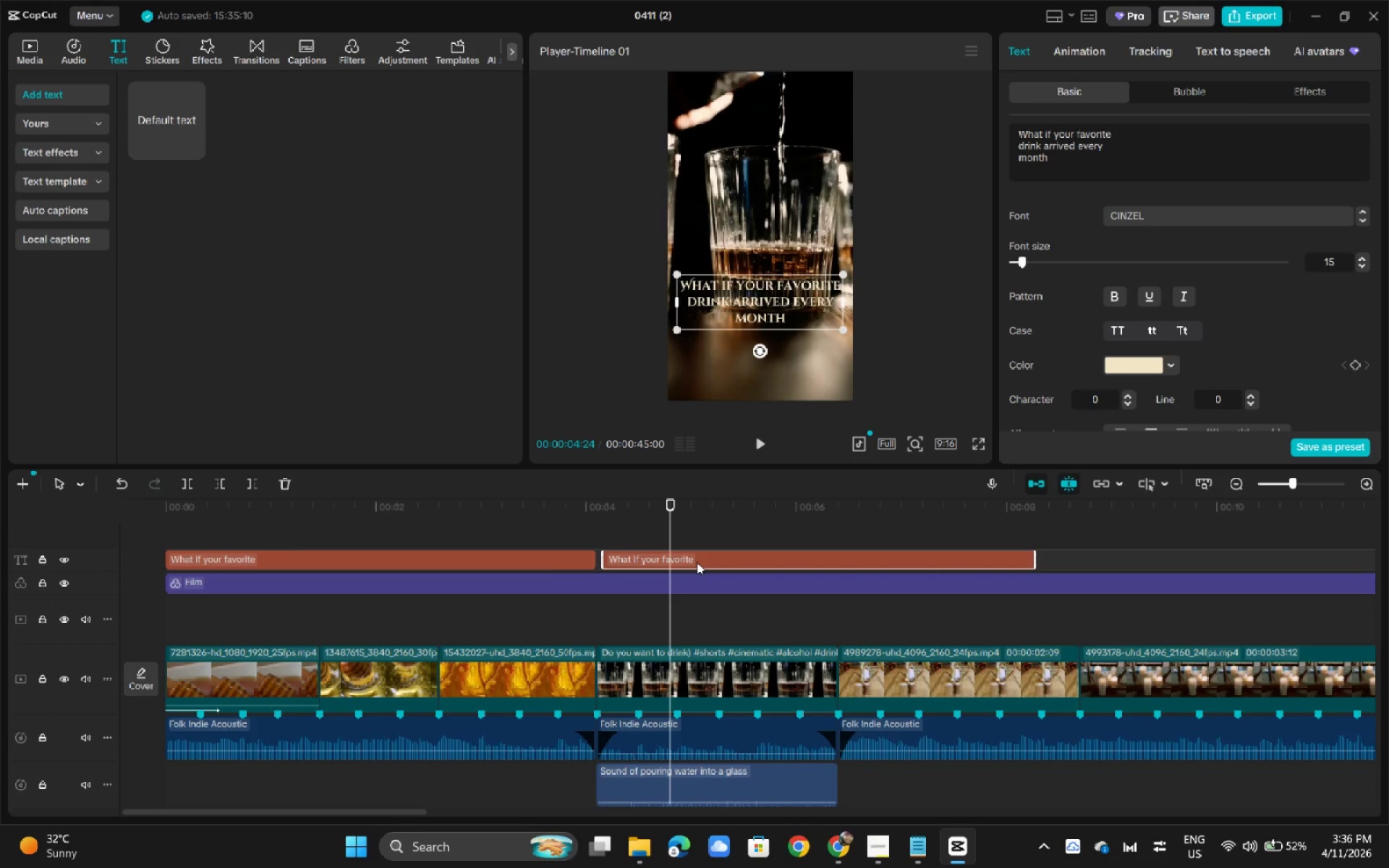 
left_click_drag(start_coordinate=[1109, 167], to_coordinate=[956, 117])
 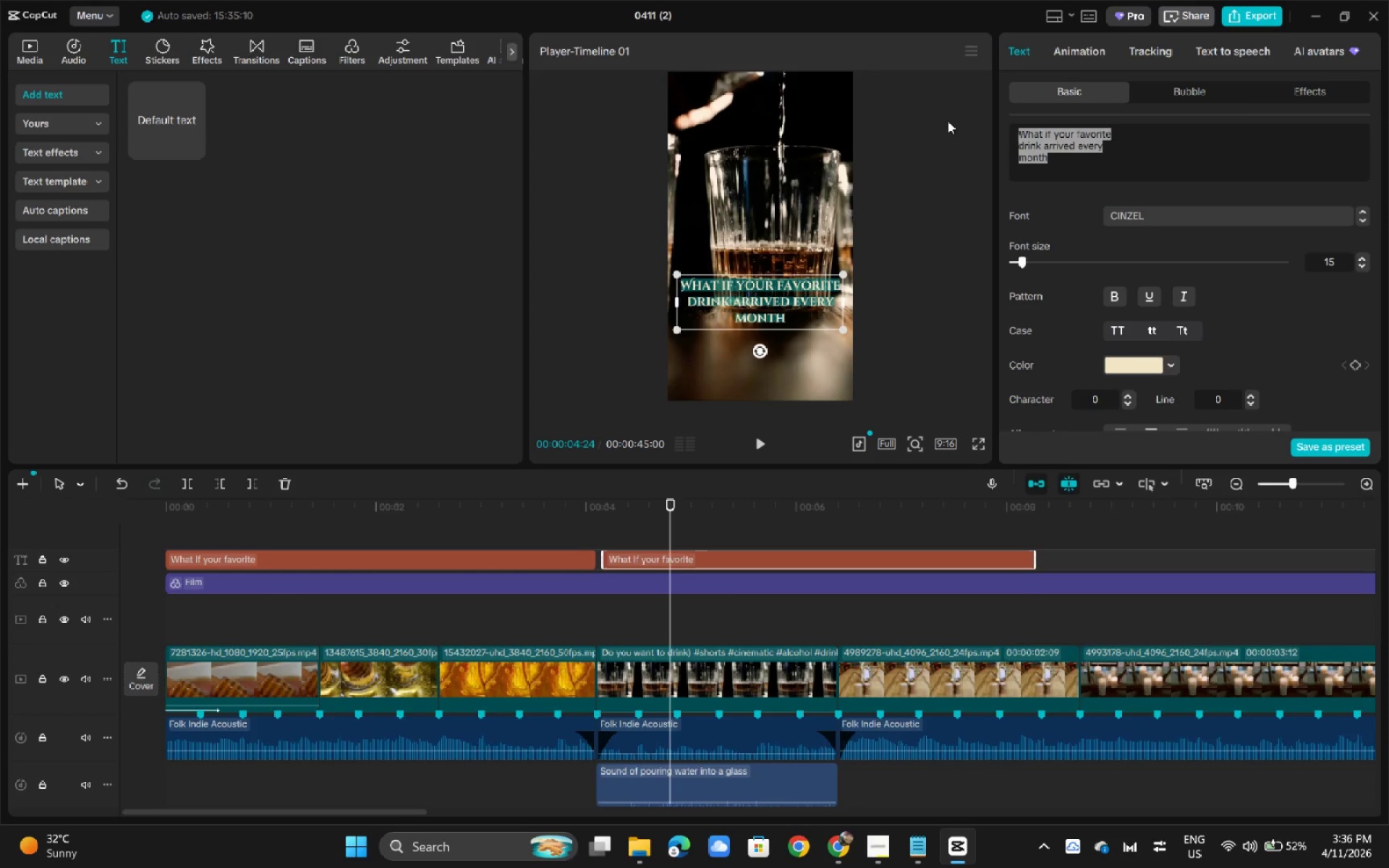 
key(Shift+U)
 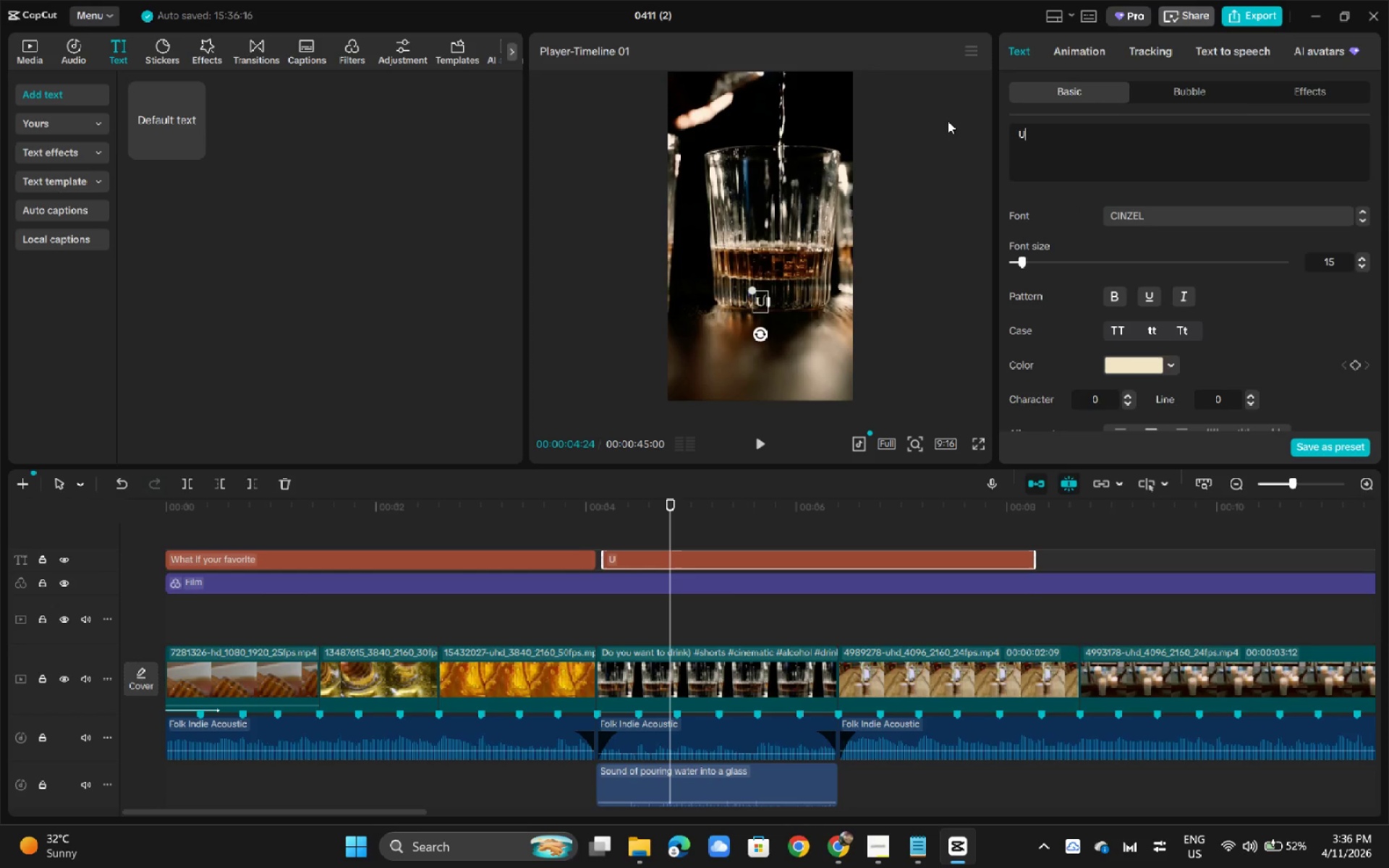 
key(Backspace)
 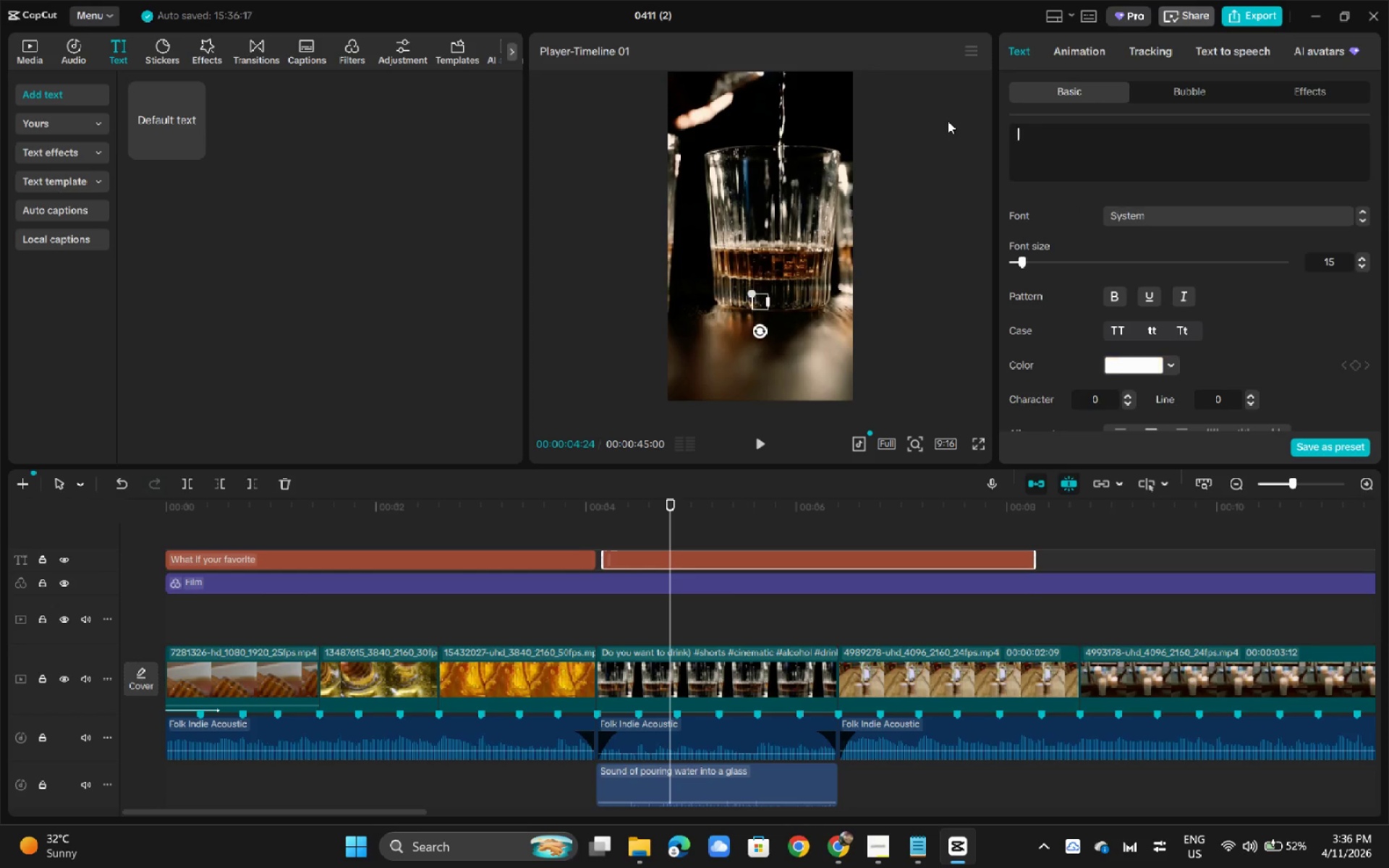 
key(Shift+ShiftLeft)
 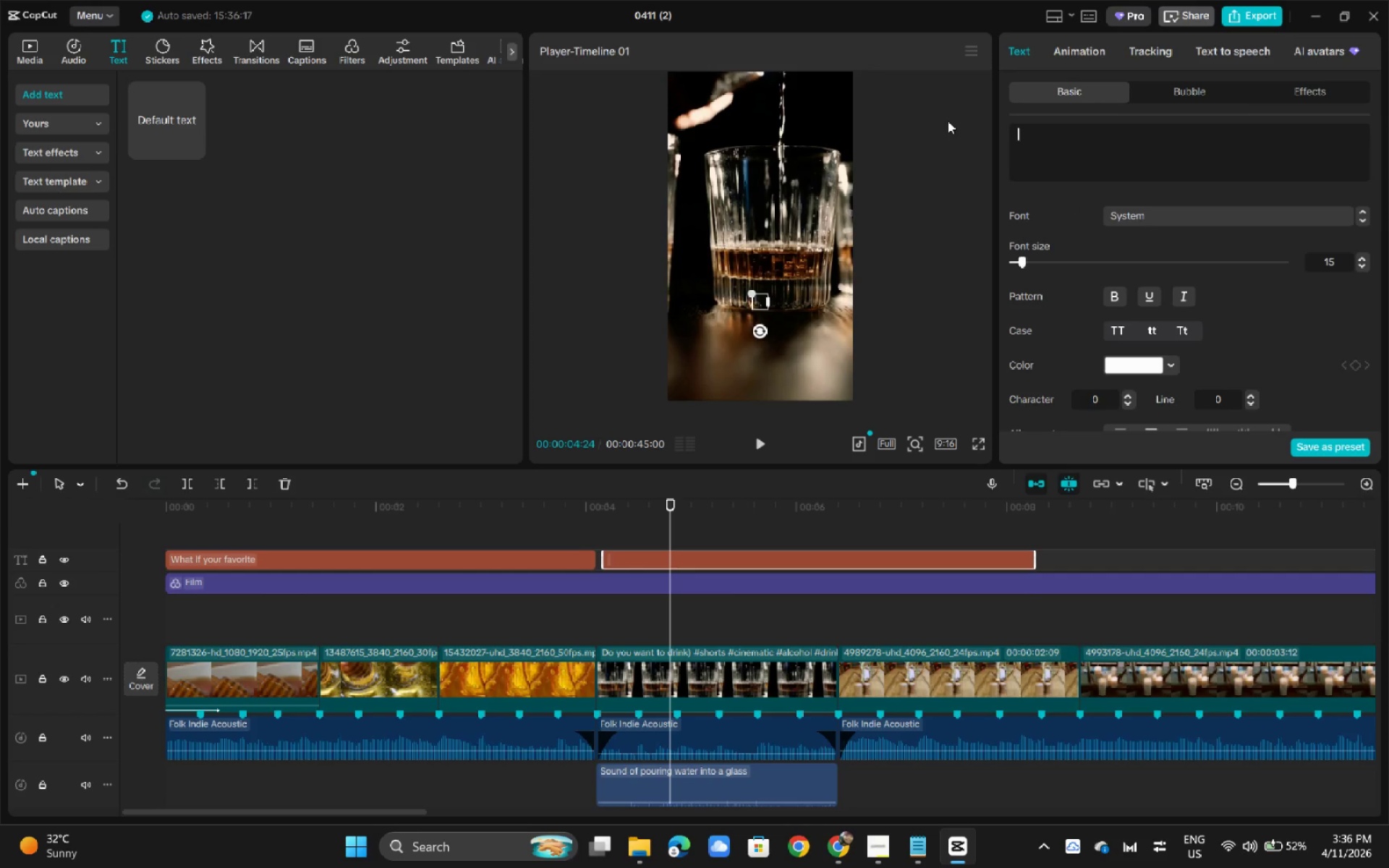 
key(Shift+I)
 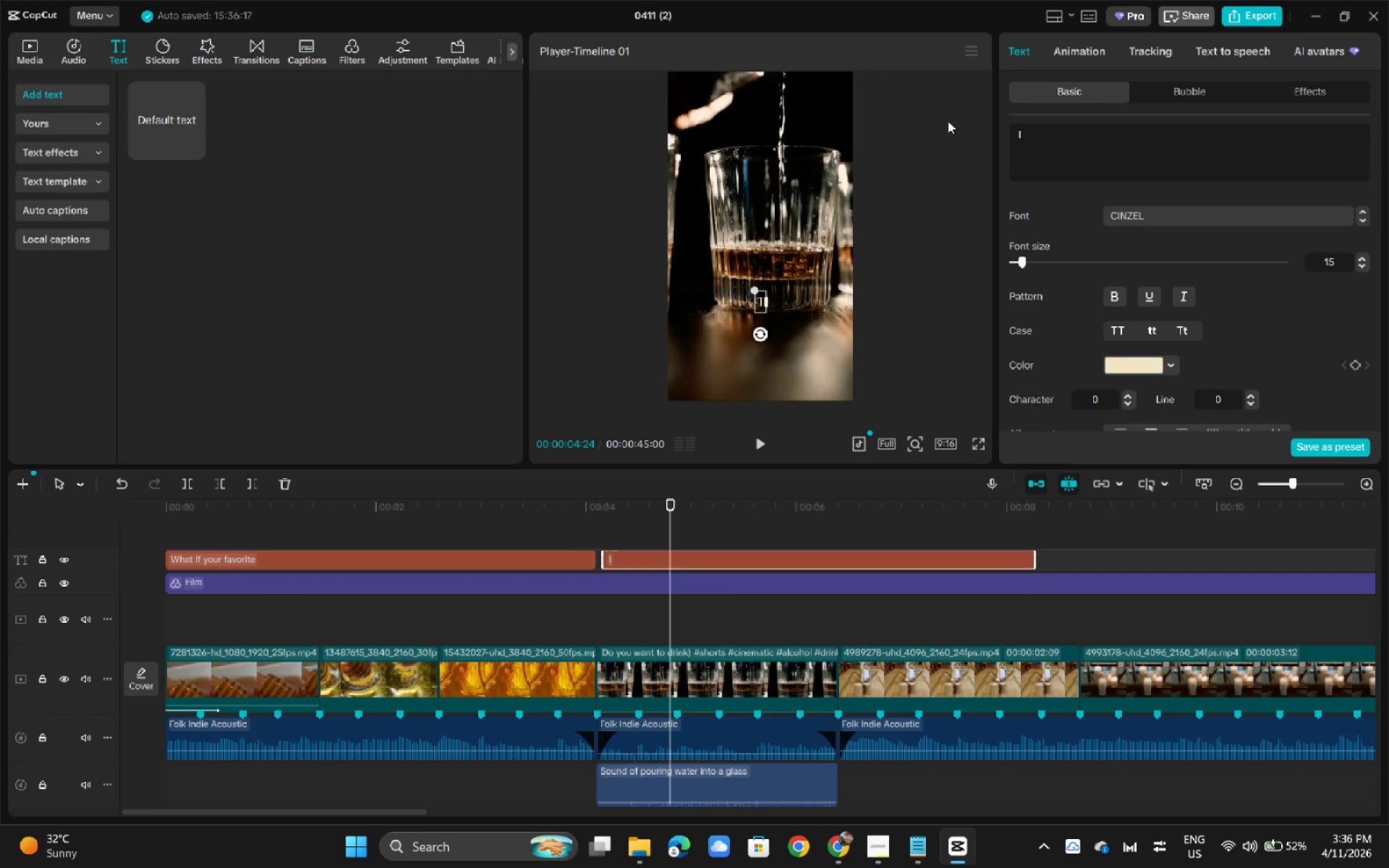 
key(Backspace)
 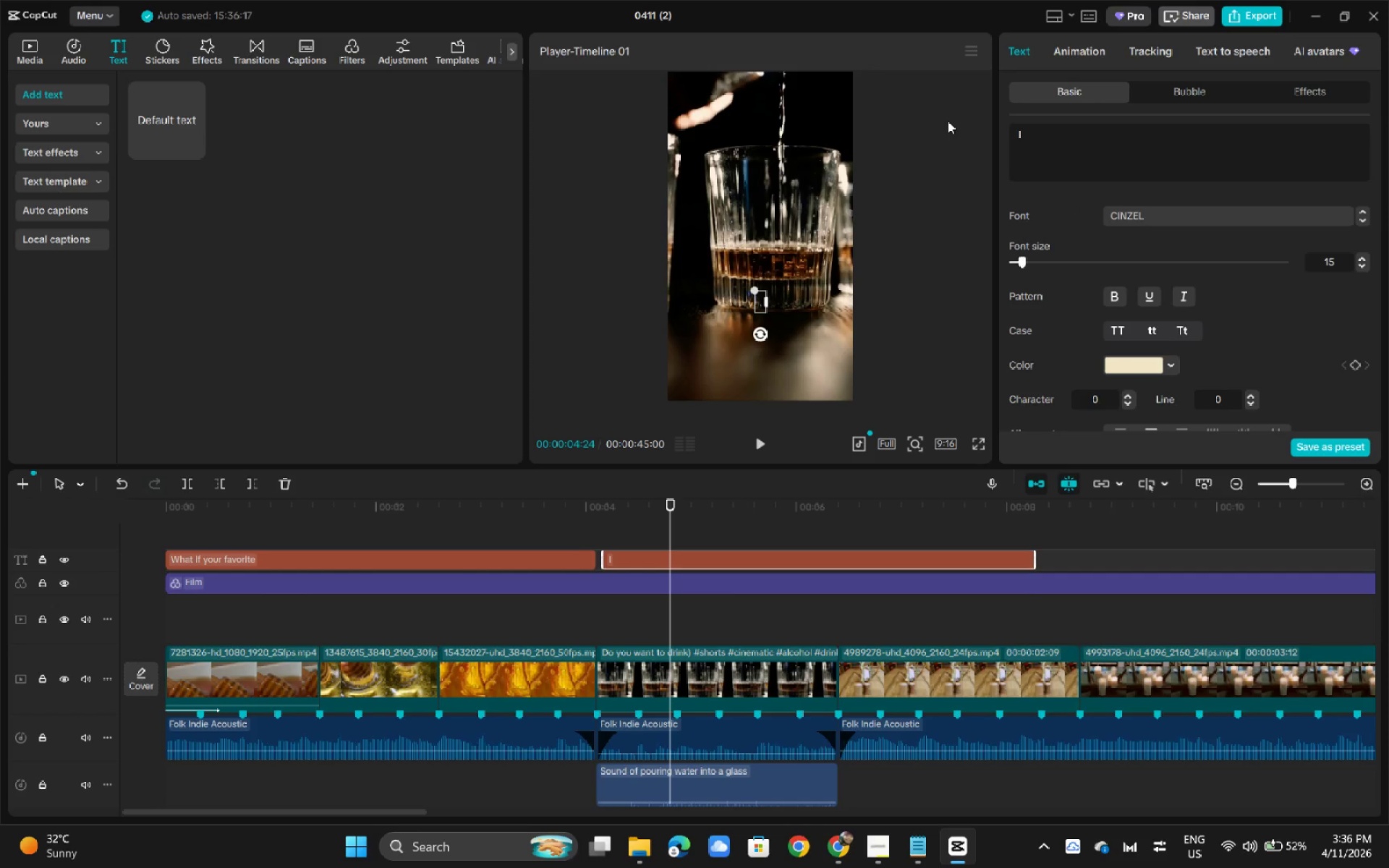 
key(Backspace)
 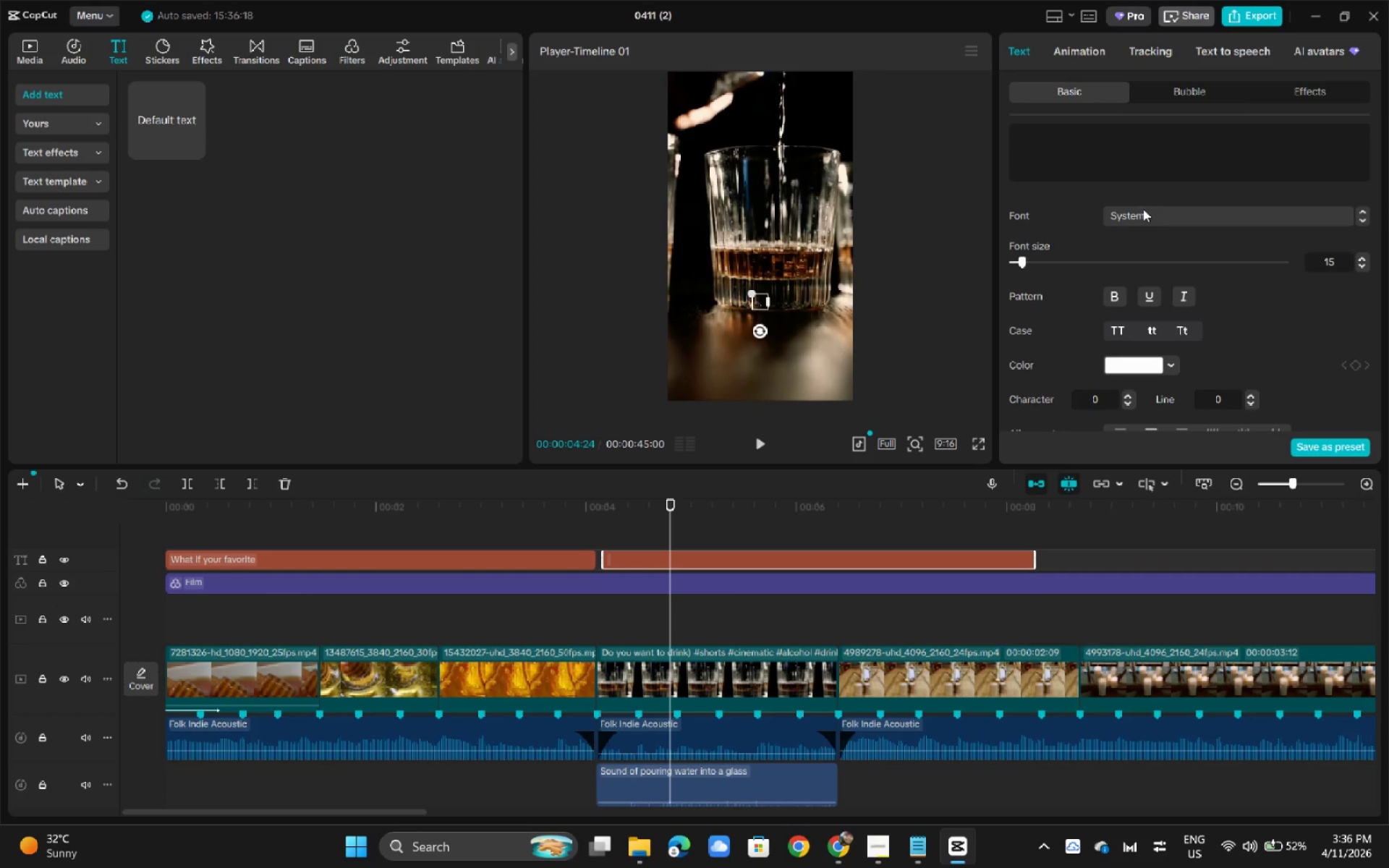 
left_click([1189, 193])
 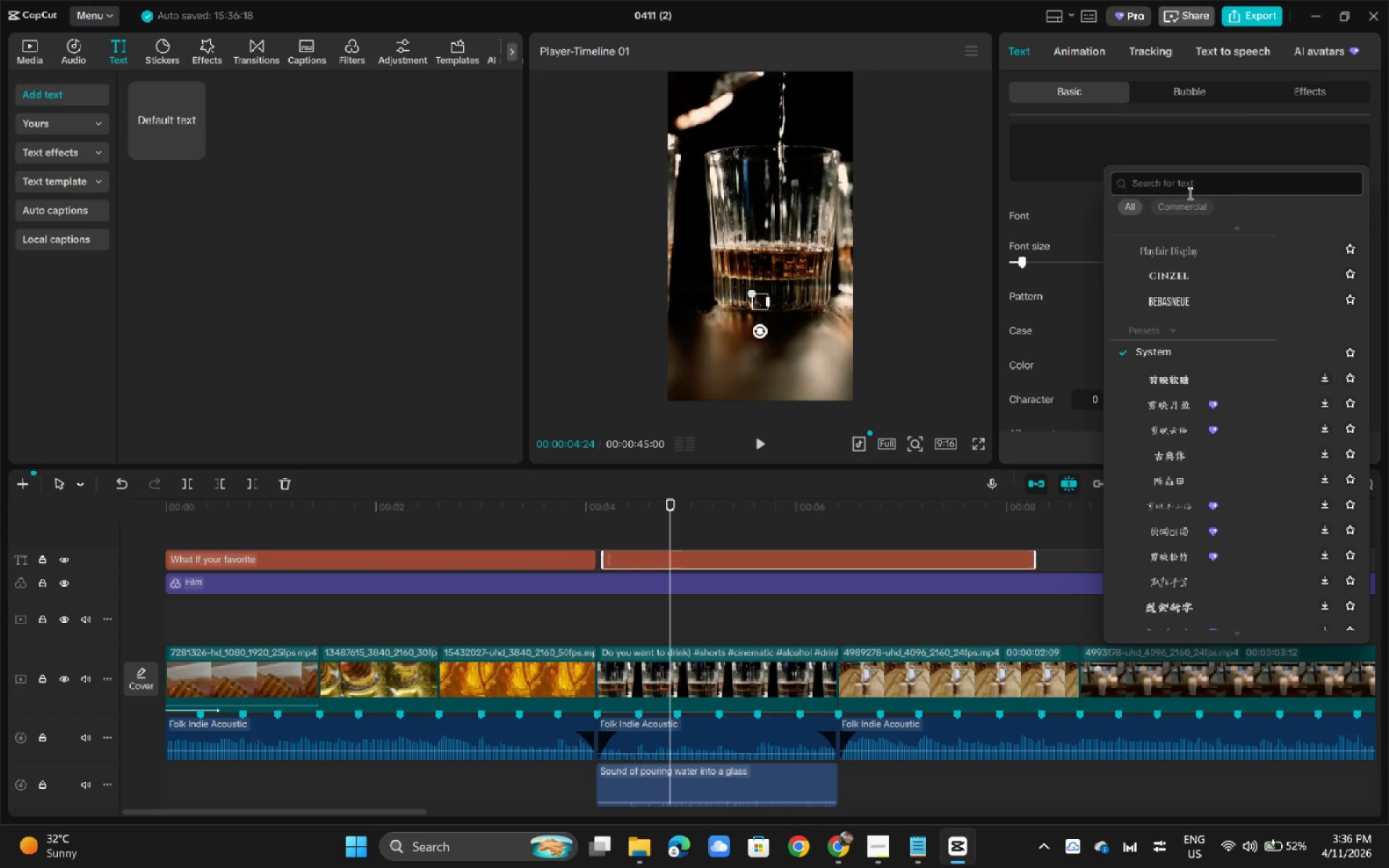 
type(playfaro)
key(Backspace)
key(Backspace)
type(ir)
 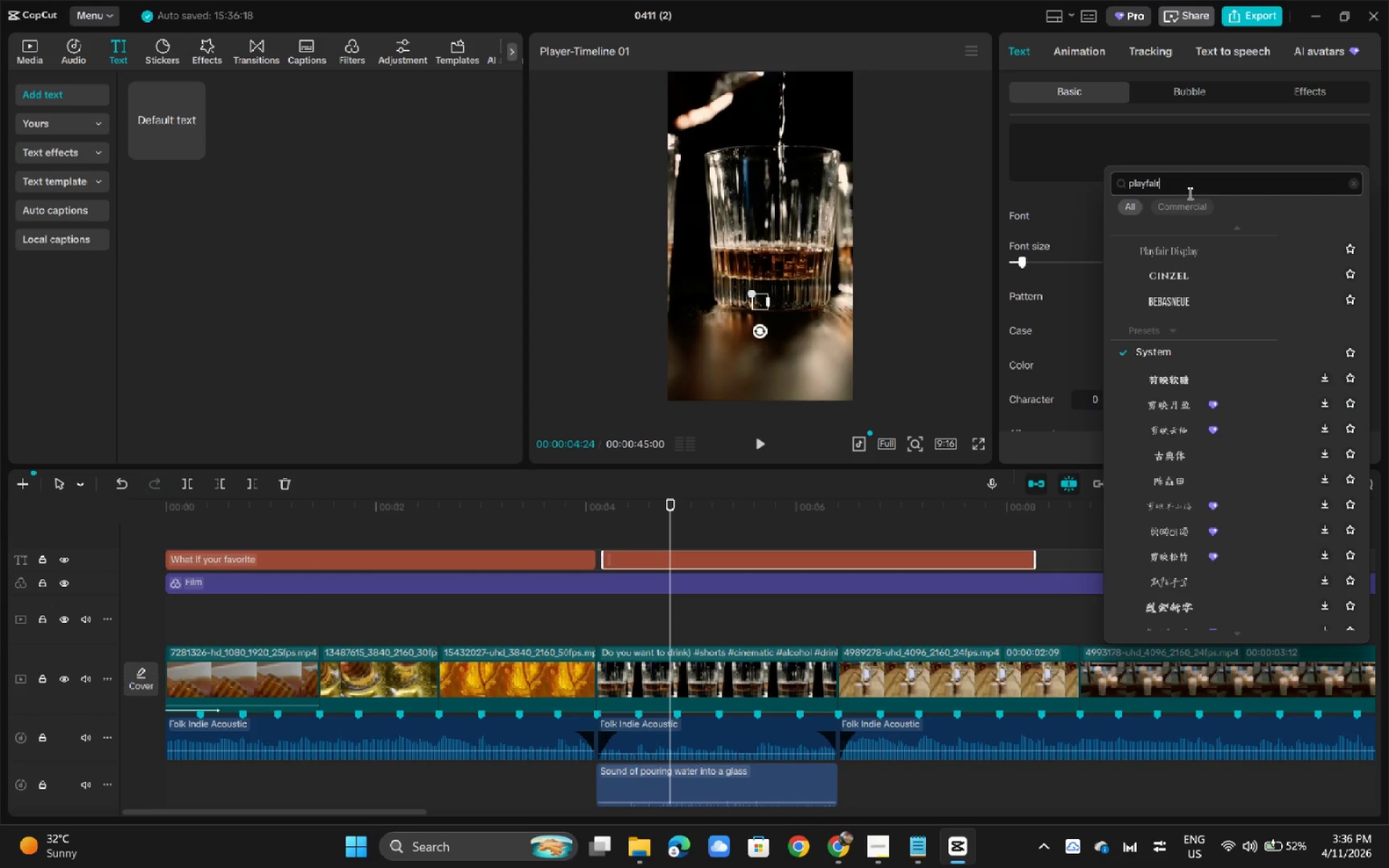 
key(Enter)
 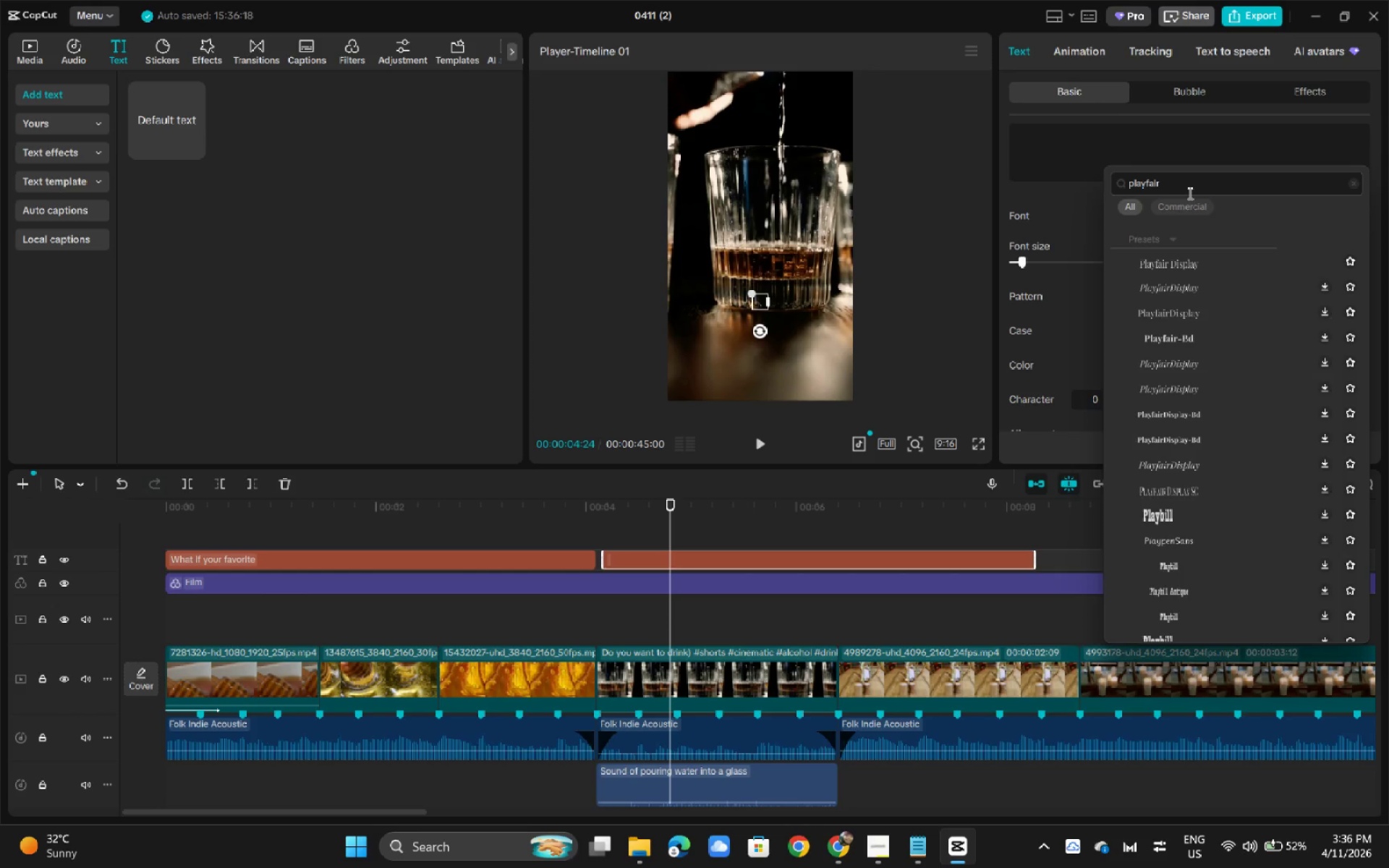 
wait(8.69)
 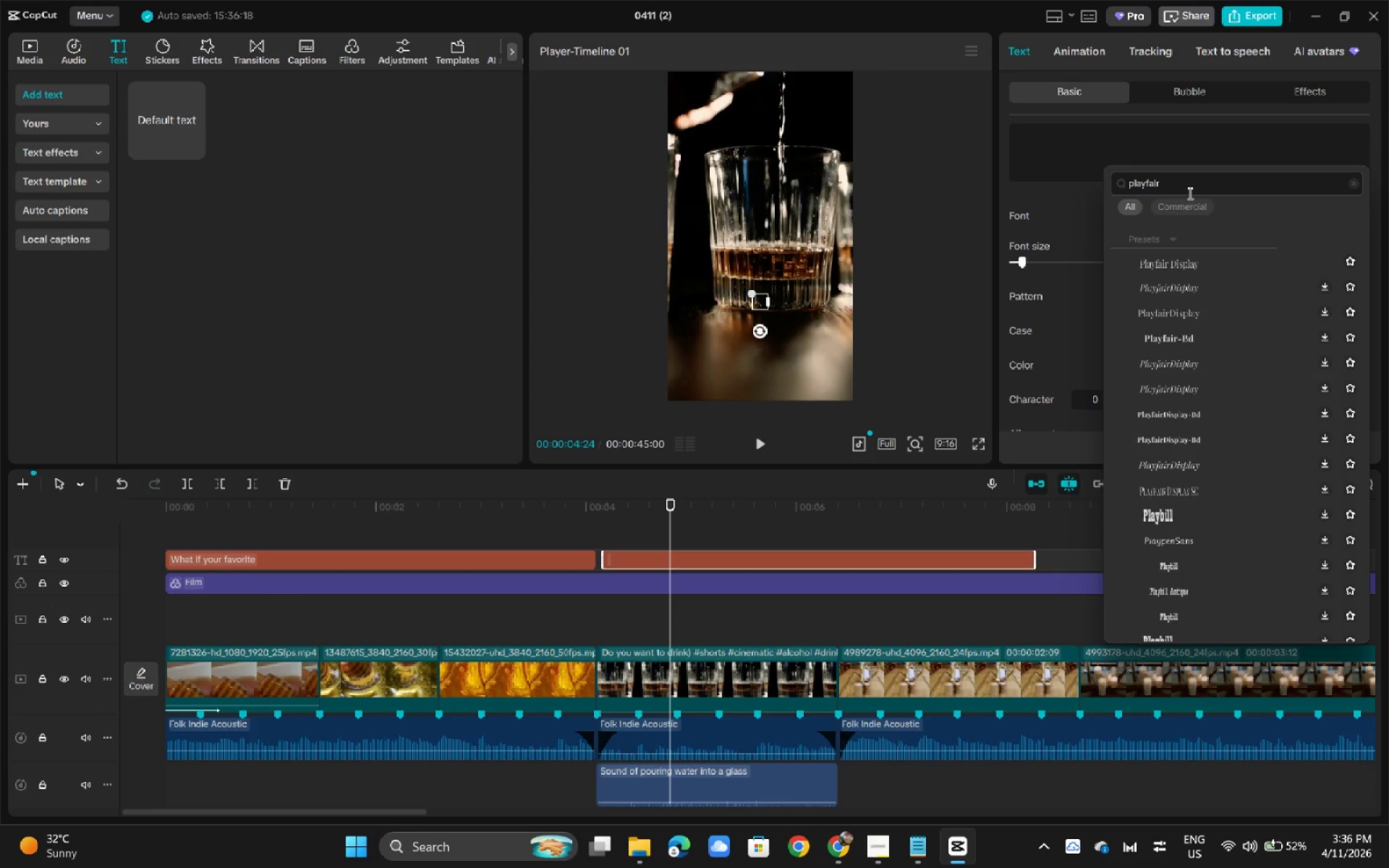 
left_click([450, 561])
 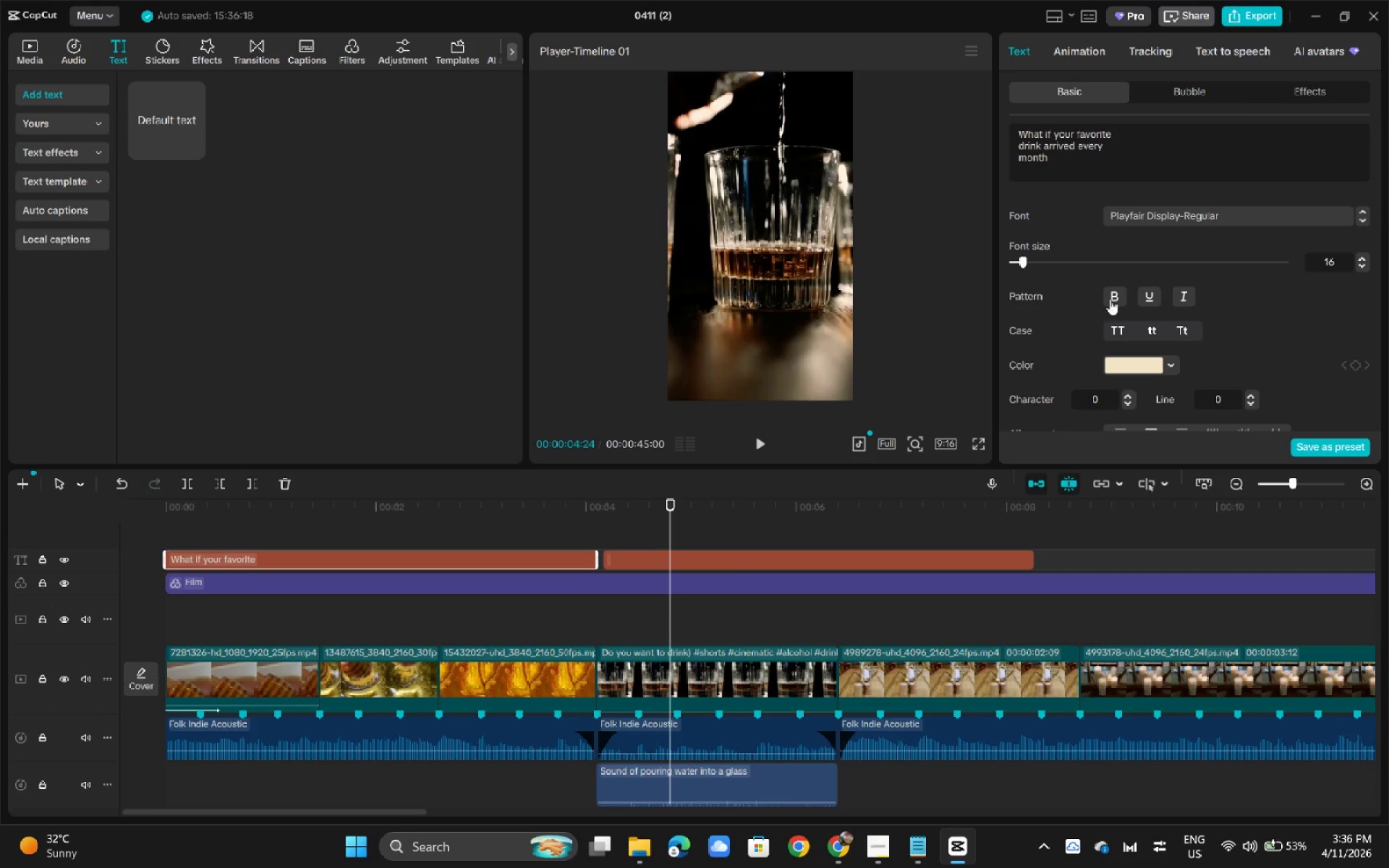 
left_click([1114, 297])
 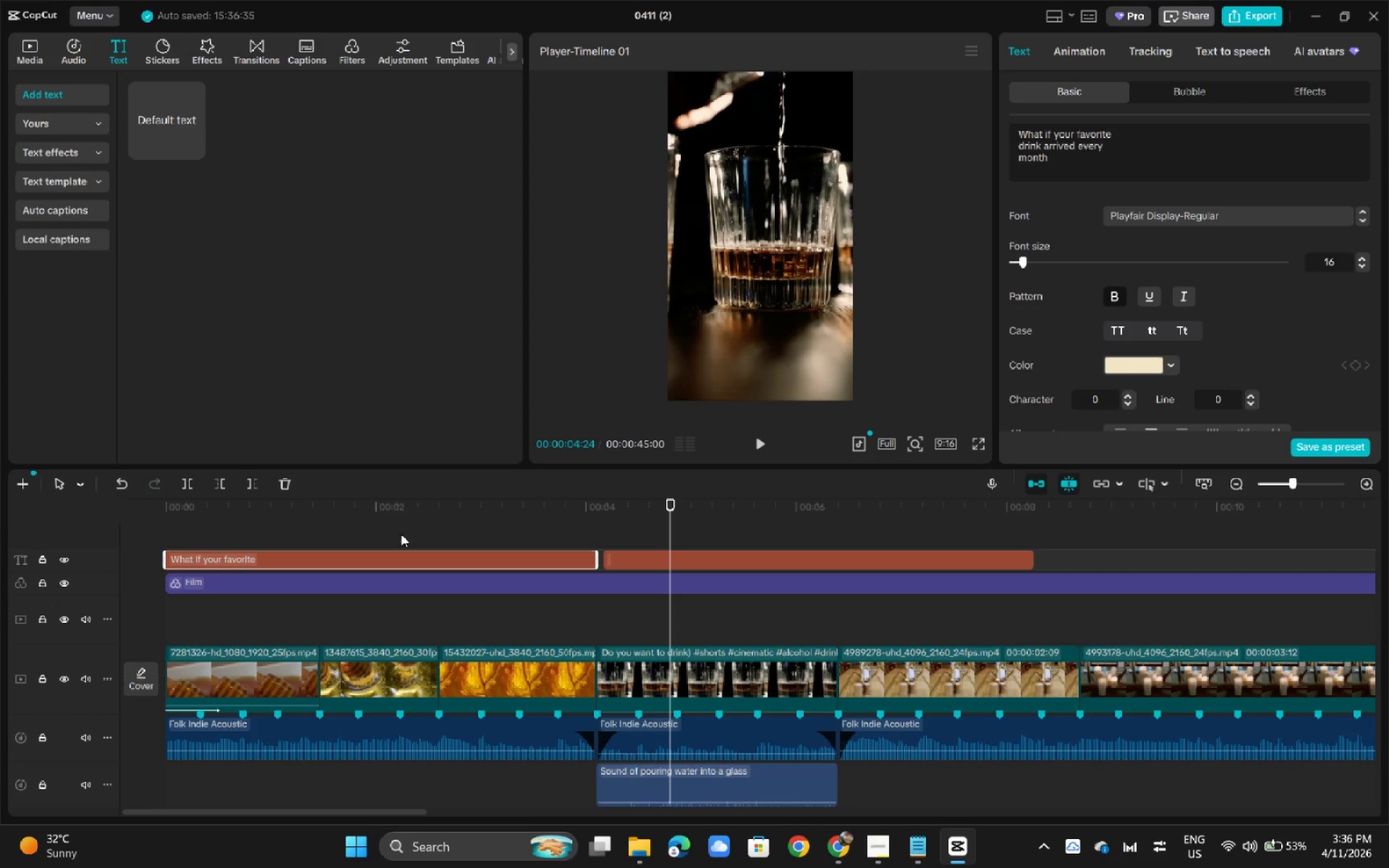 
left_click([411, 513])
 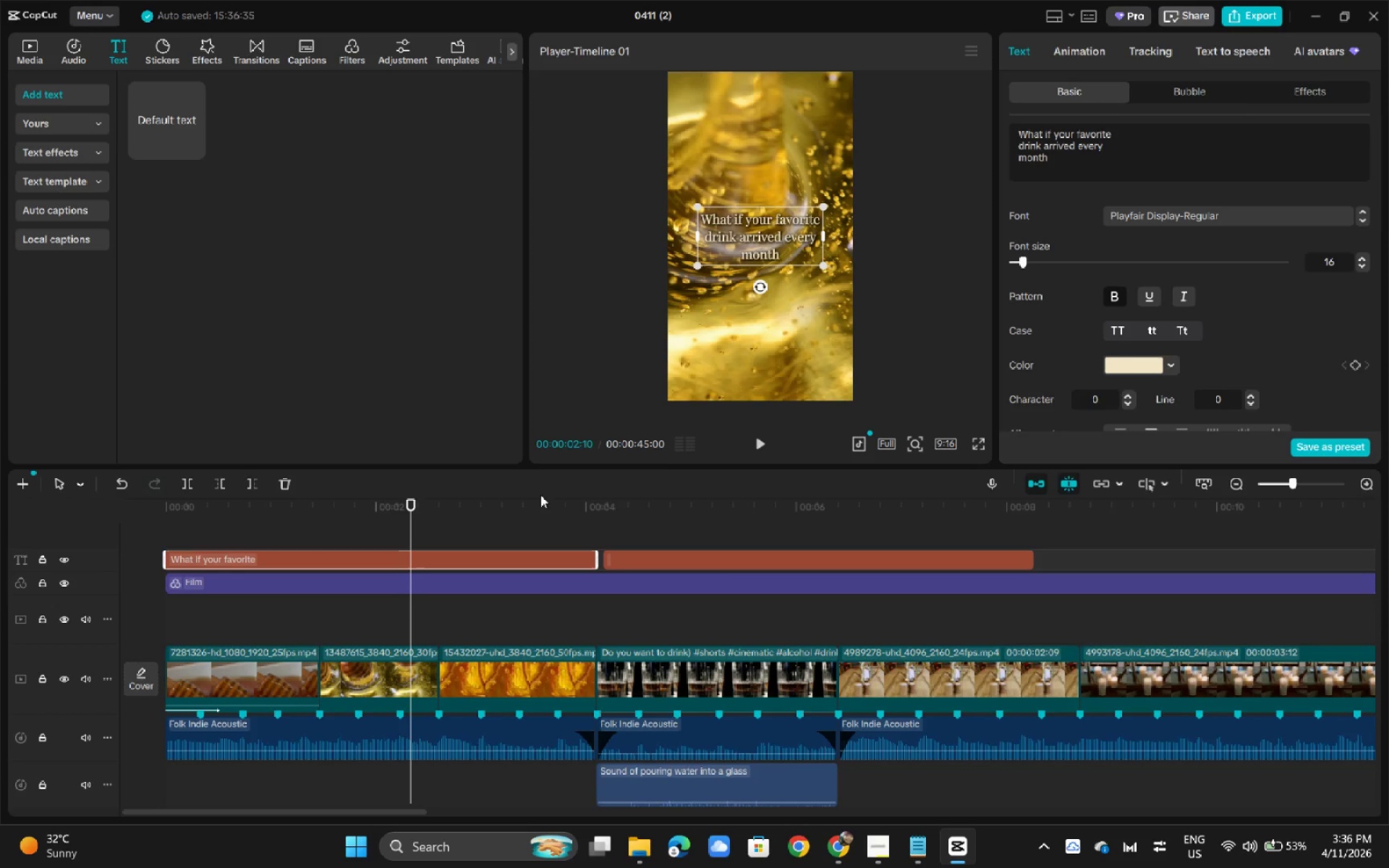 
left_click([613, 493])
 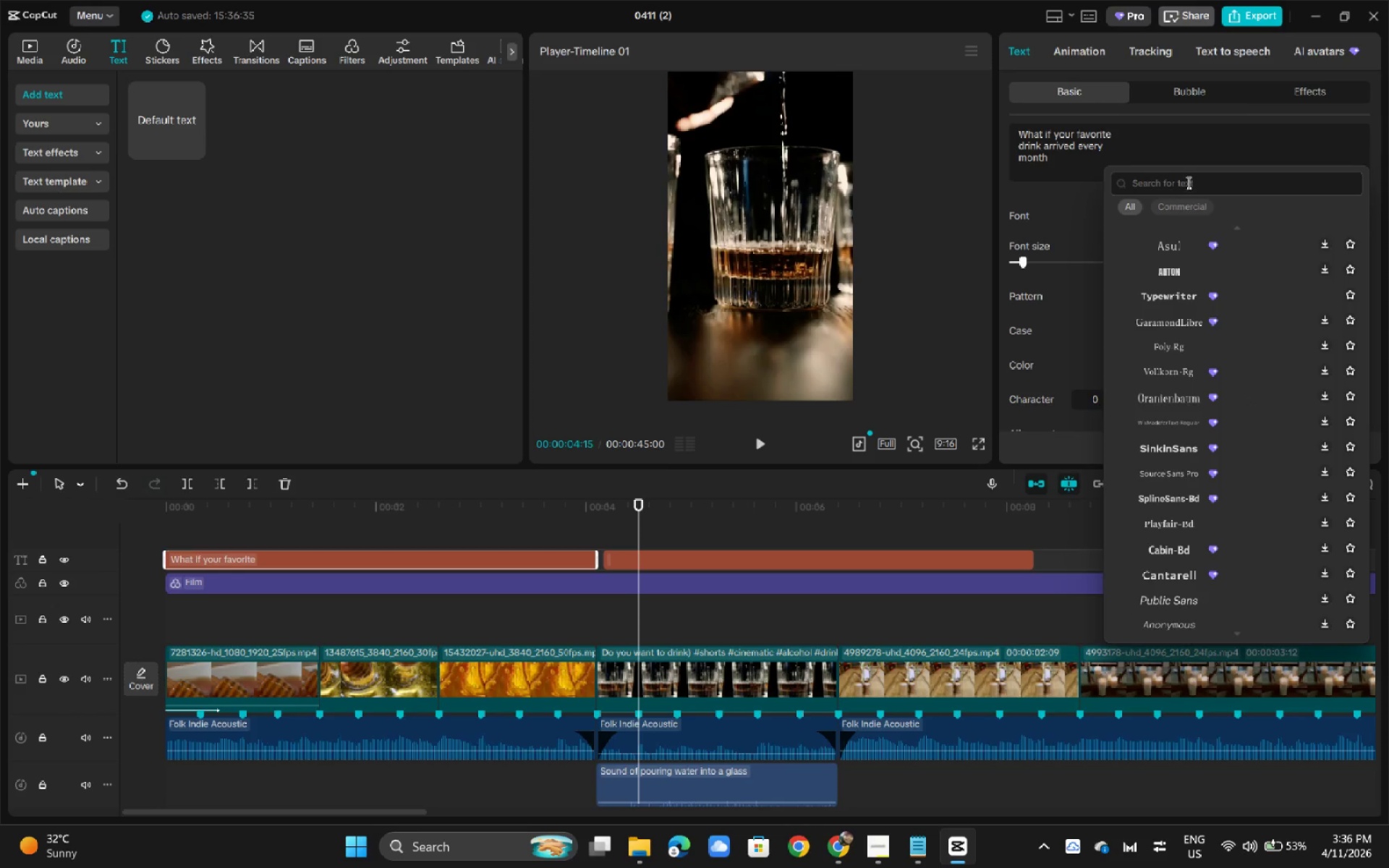 
type(playfair)
 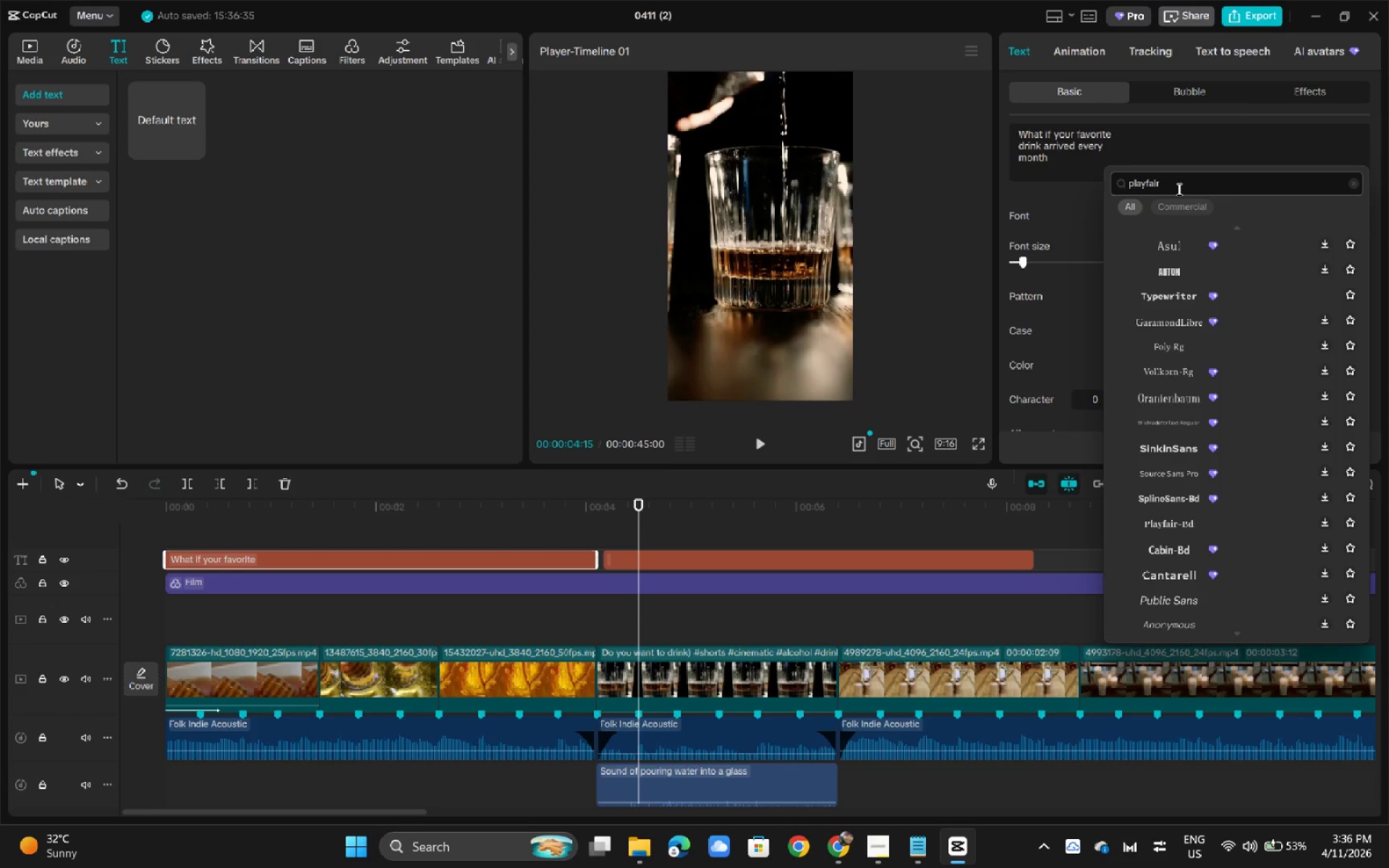 
key(Enter)
 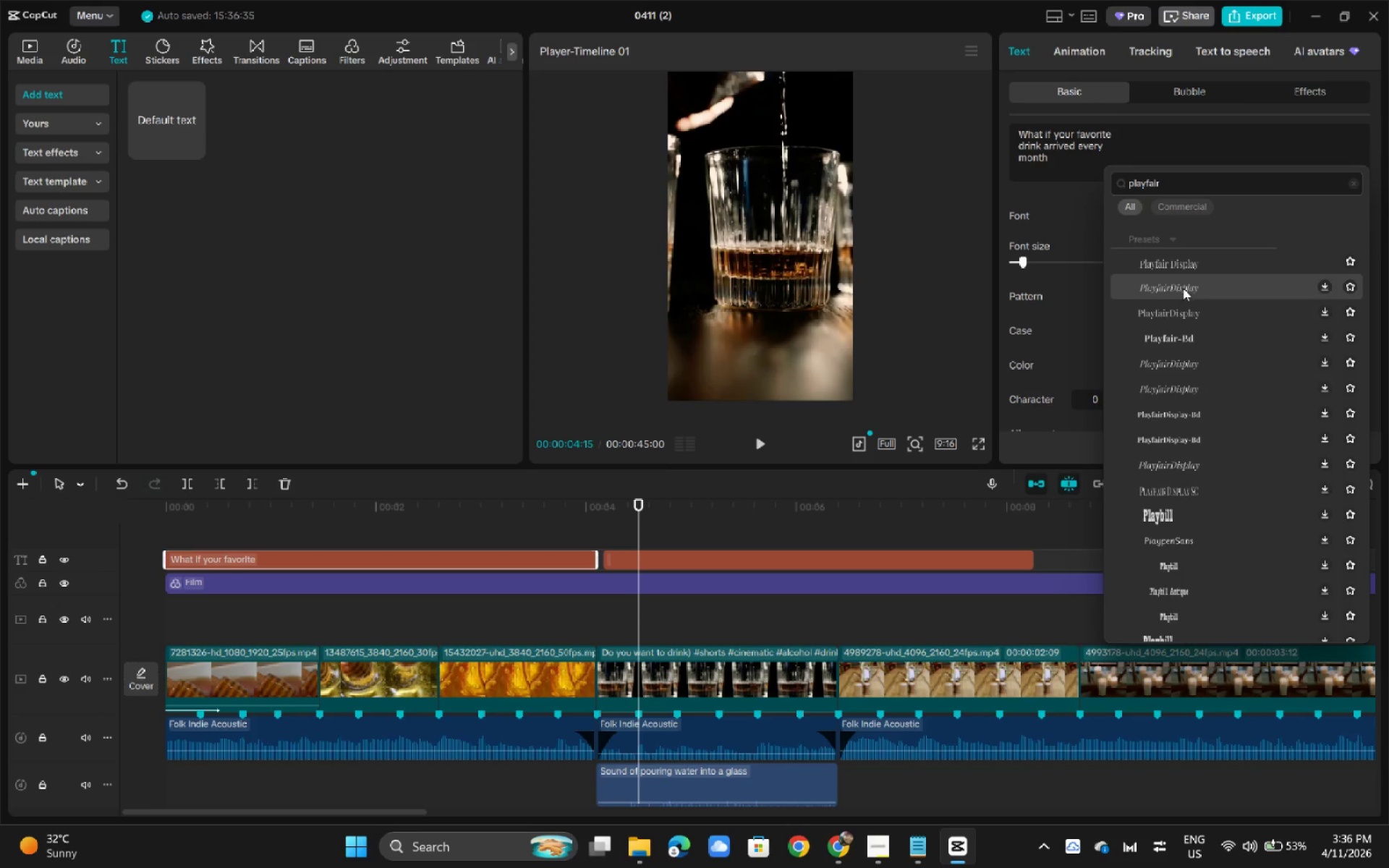 
left_click([1185, 263])
 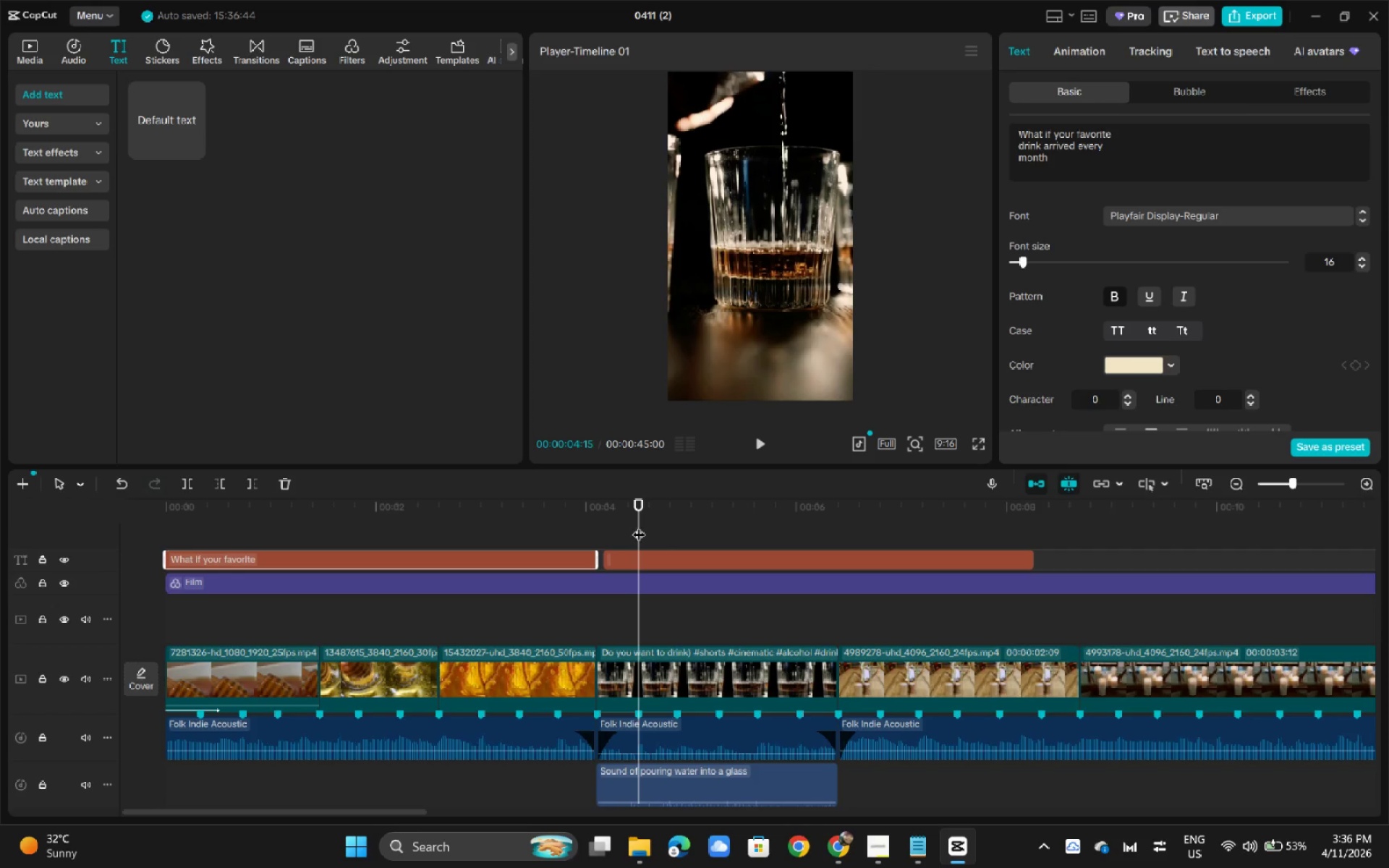 
left_click([667, 553])
 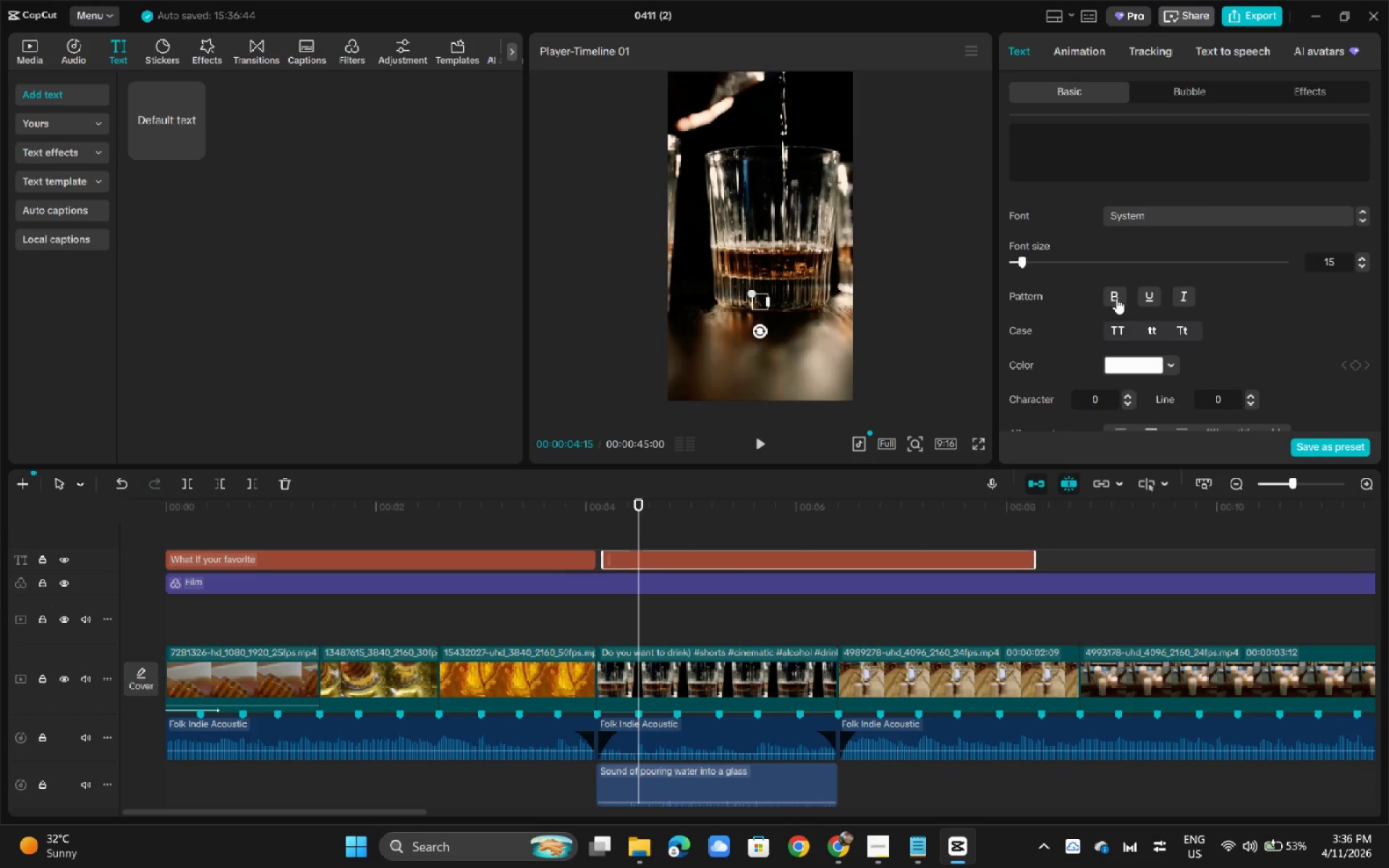 
double_click([1103, 156])
 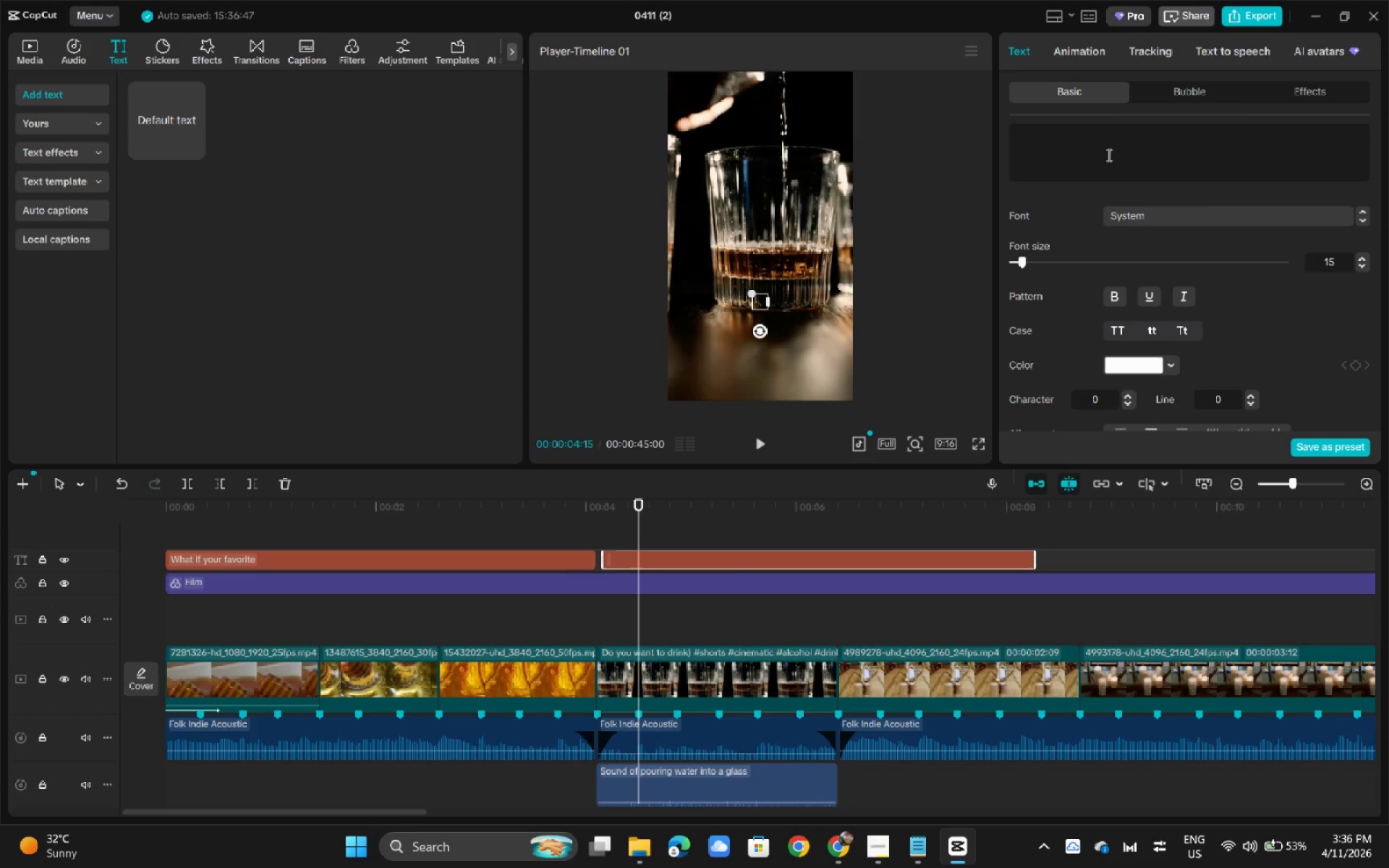 
type(Introdu)
key(Backspace)
 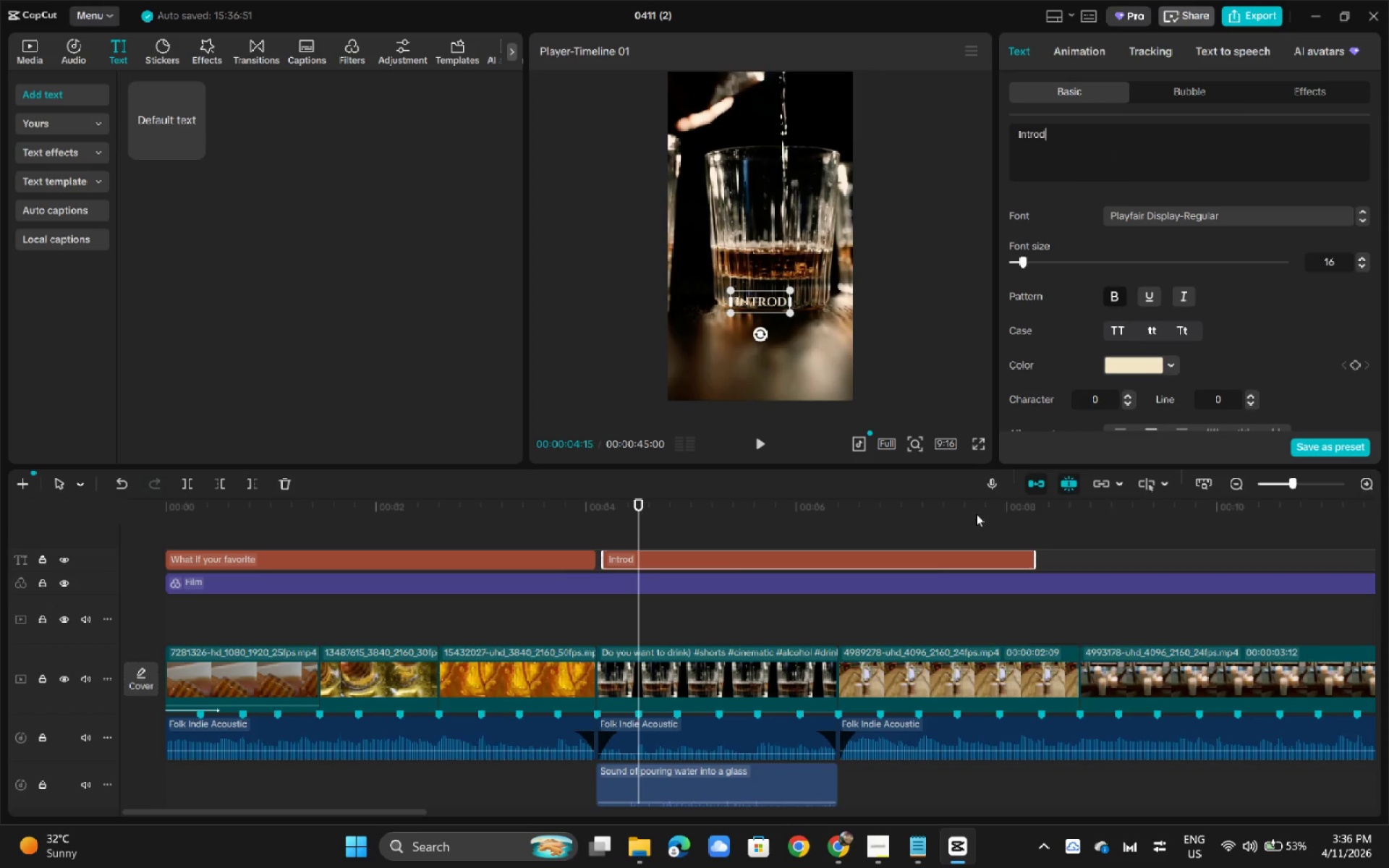 
left_click([933, 561])
 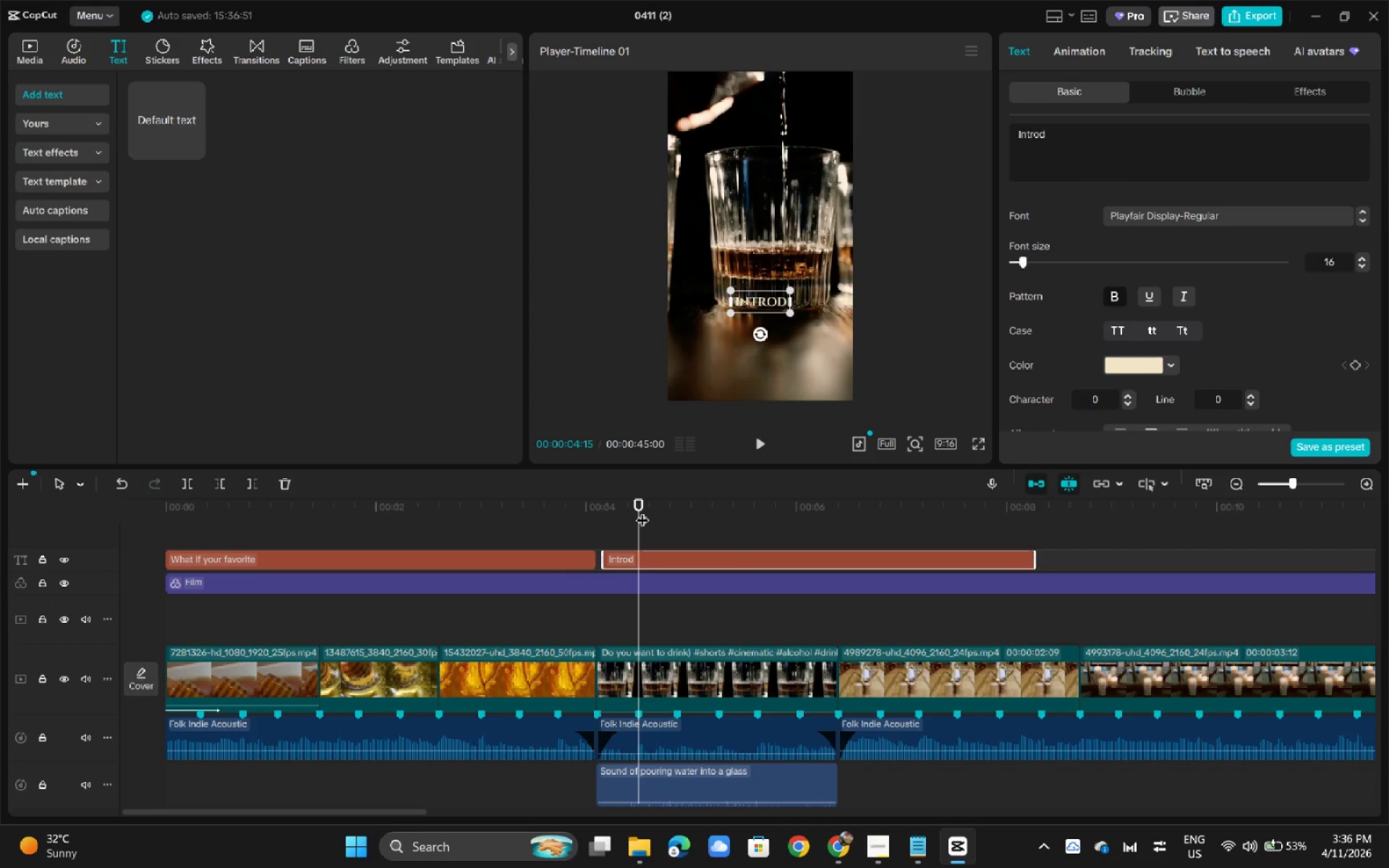 
double_click([674, 561])
 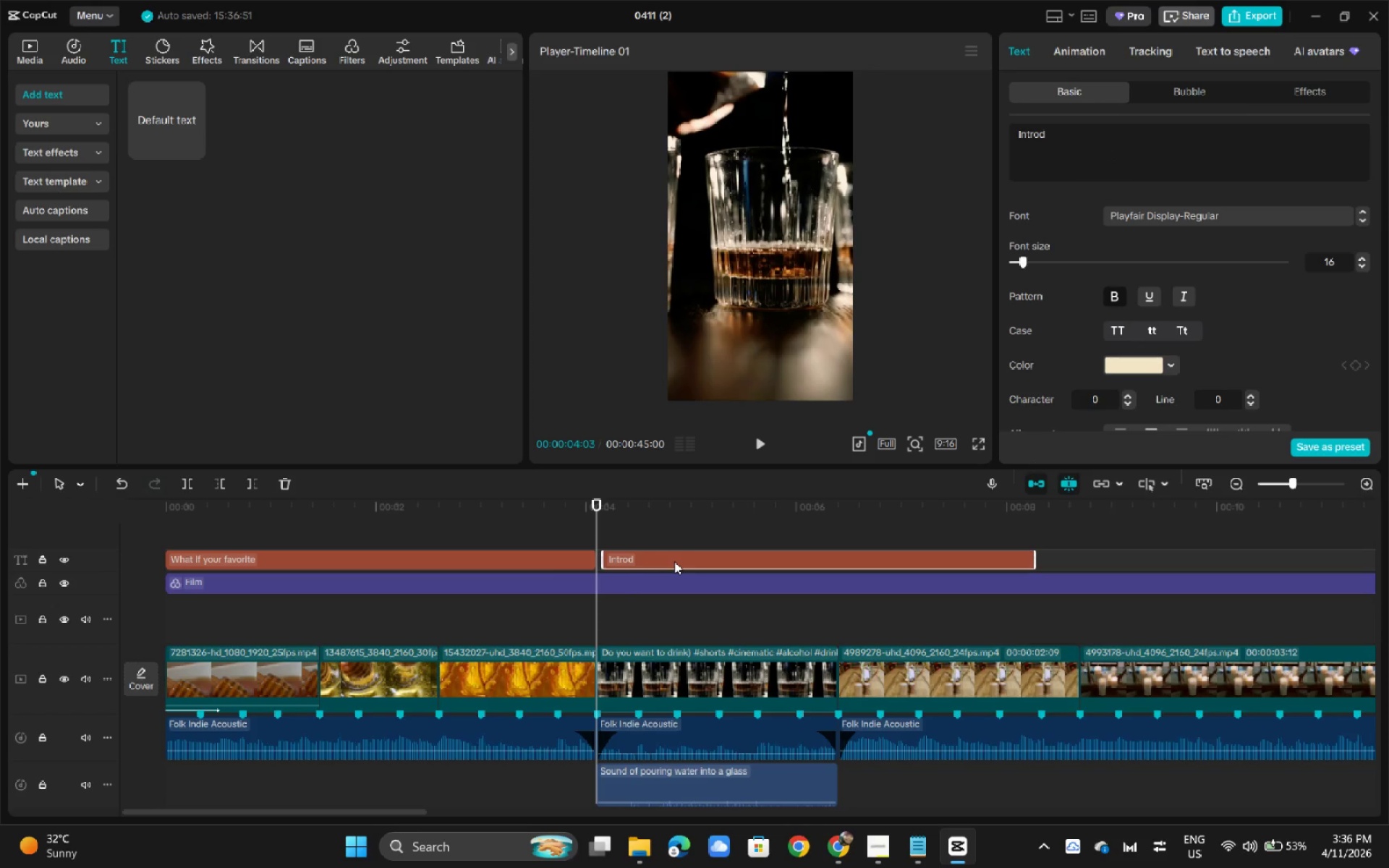 
key(Backspace)
 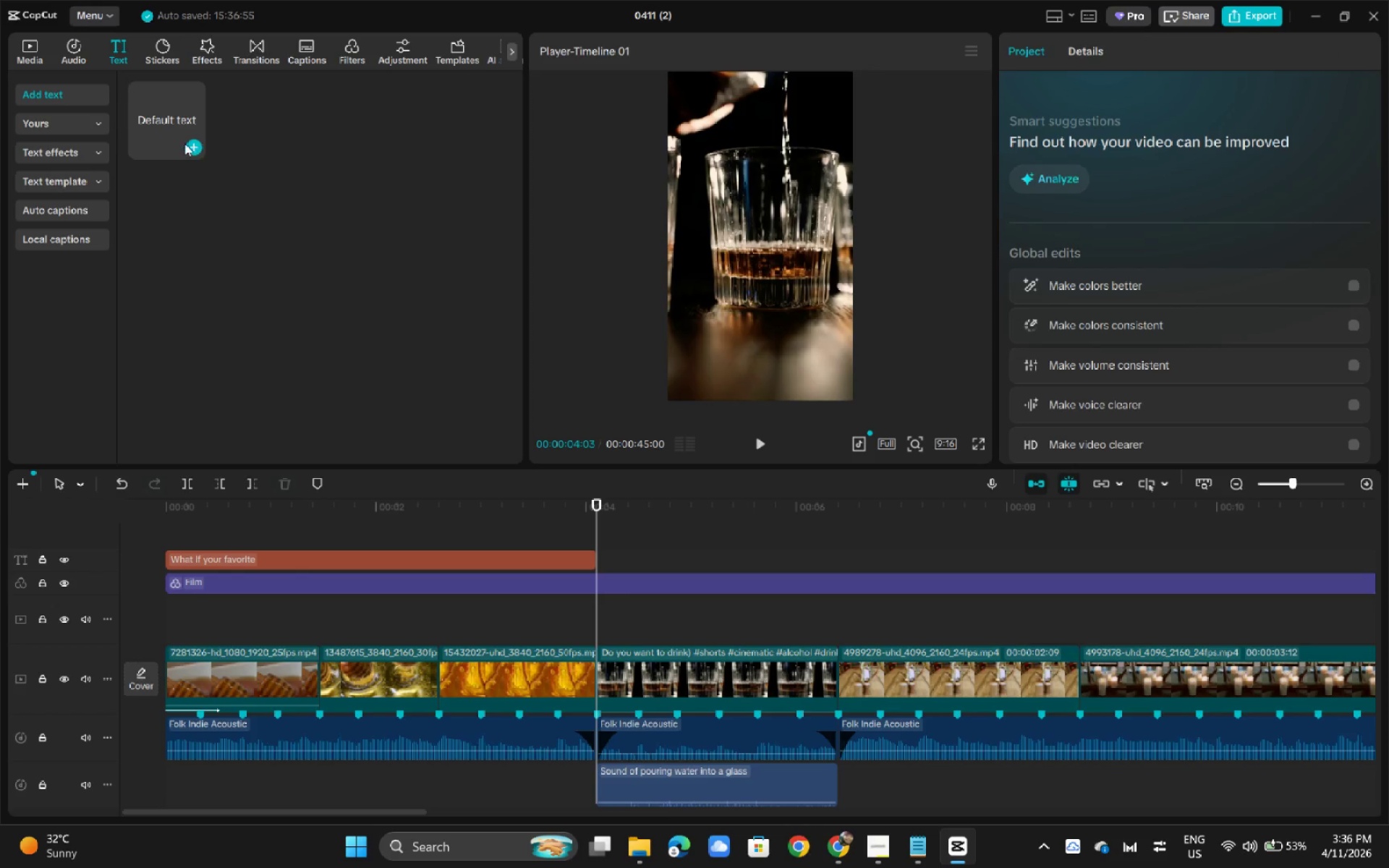 
left_click_drag(start_coordinate=[143, 119], to_coordinate=[606, 561])
 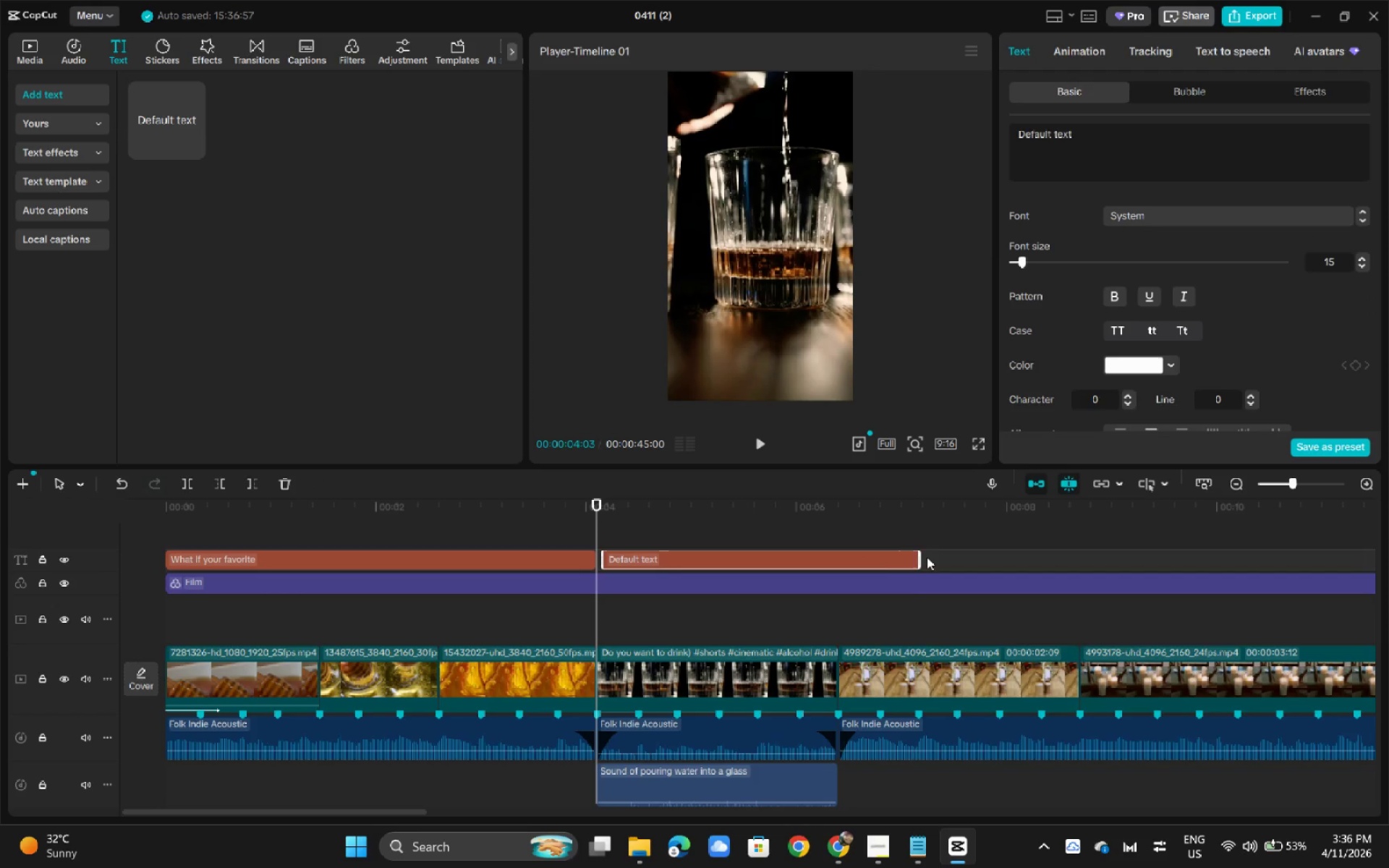 
left_click([885, 557])
 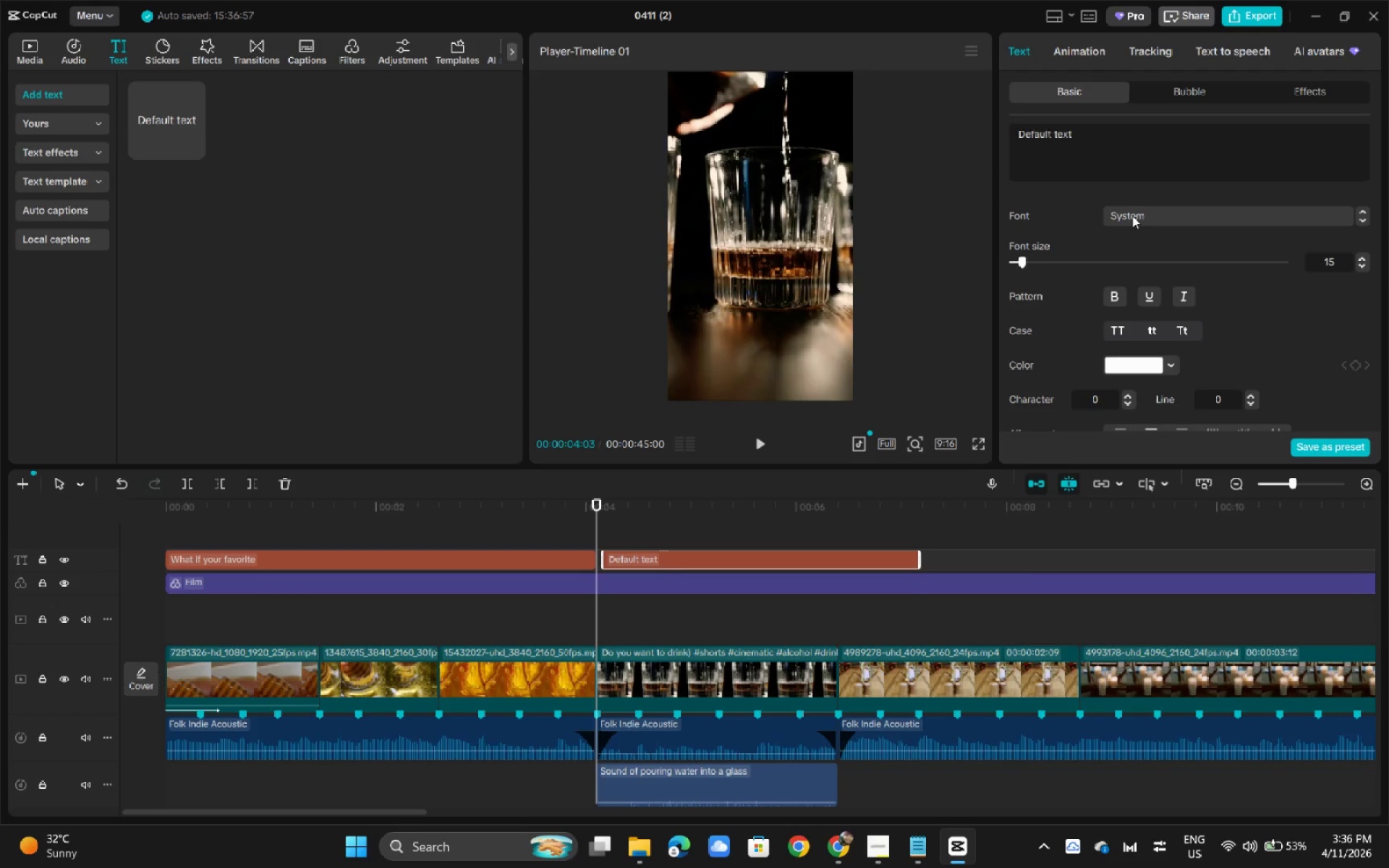 
left_click([1150, 221])
 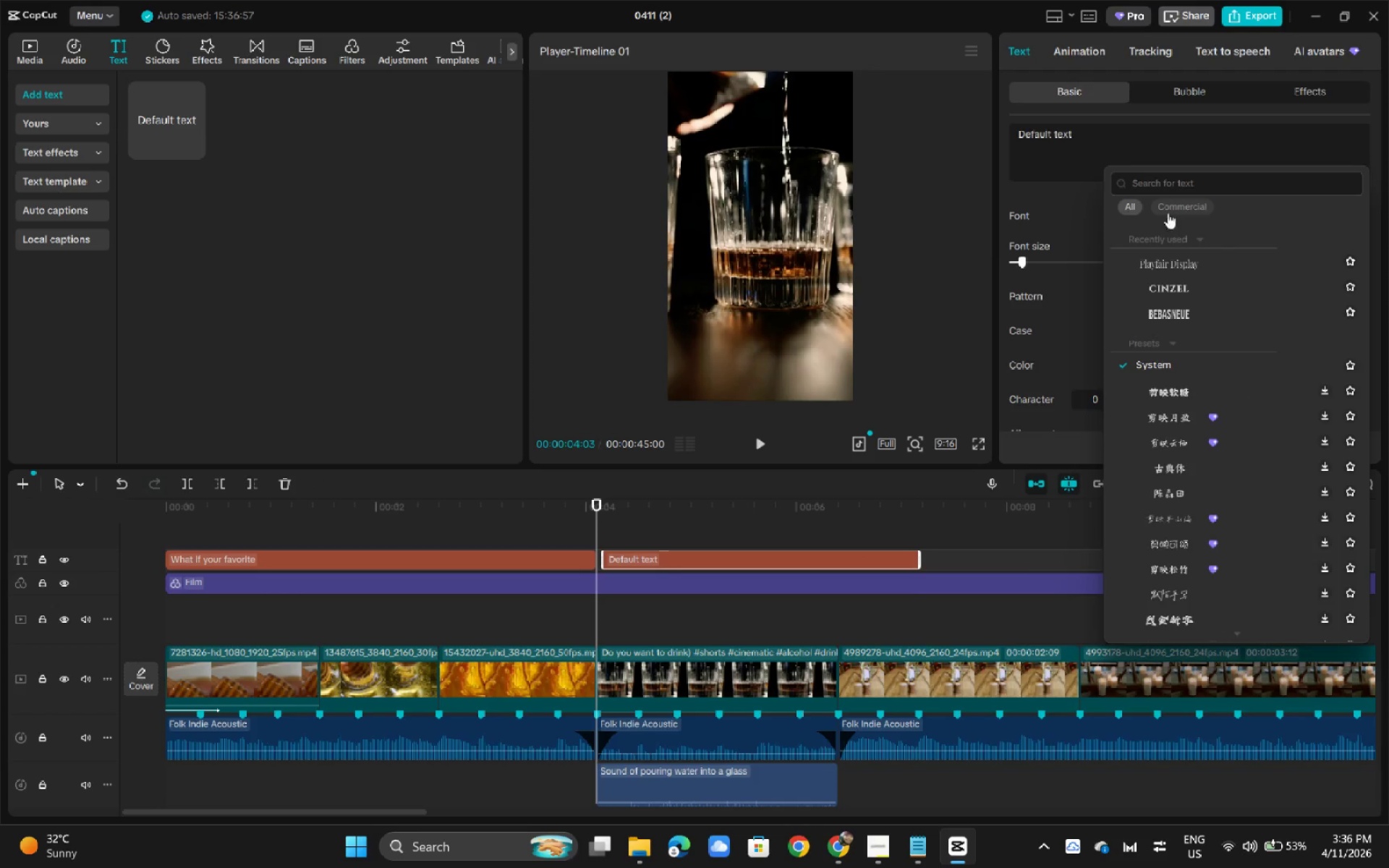 
left_click([1167, 176])
 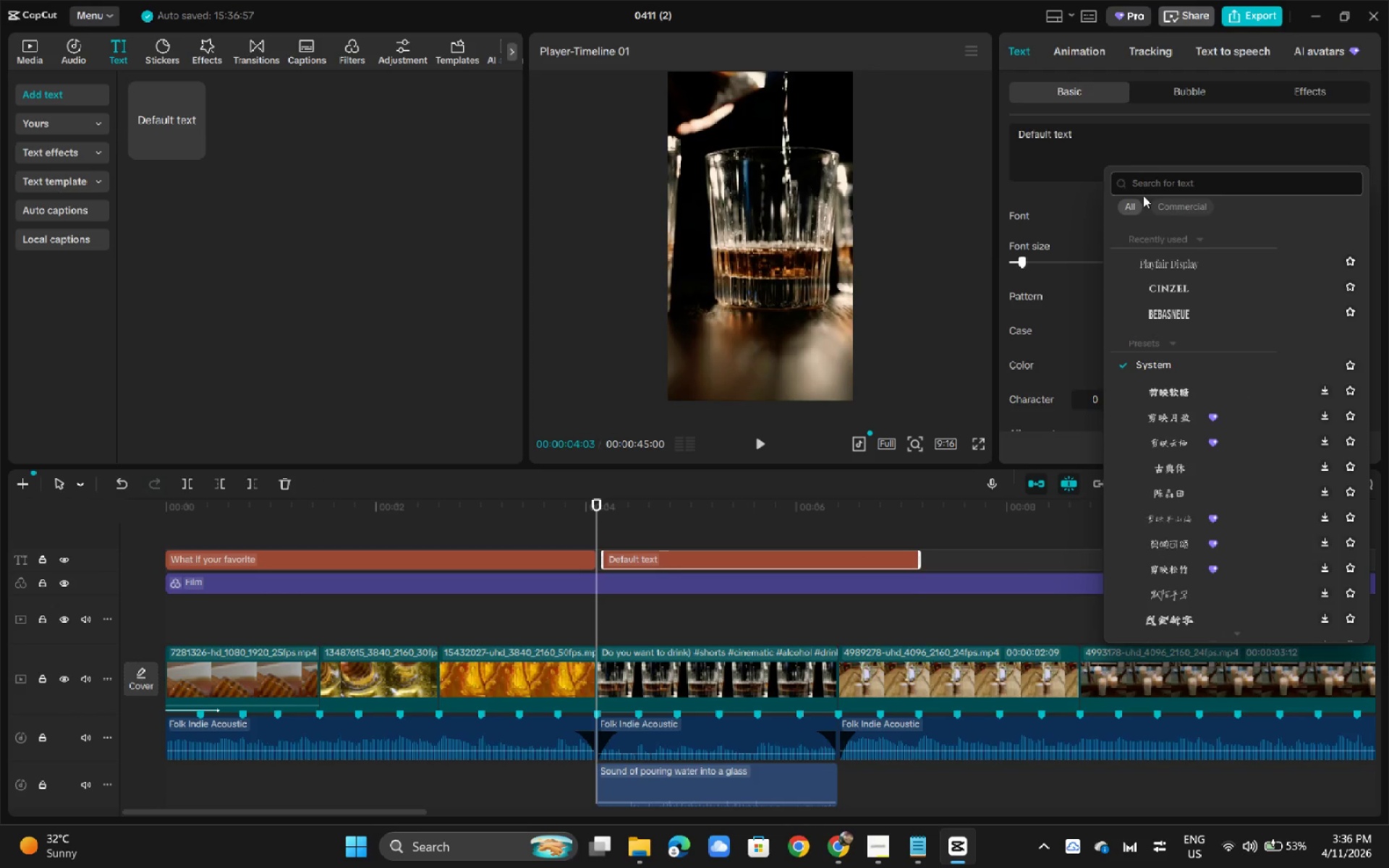 
type(playfair)
 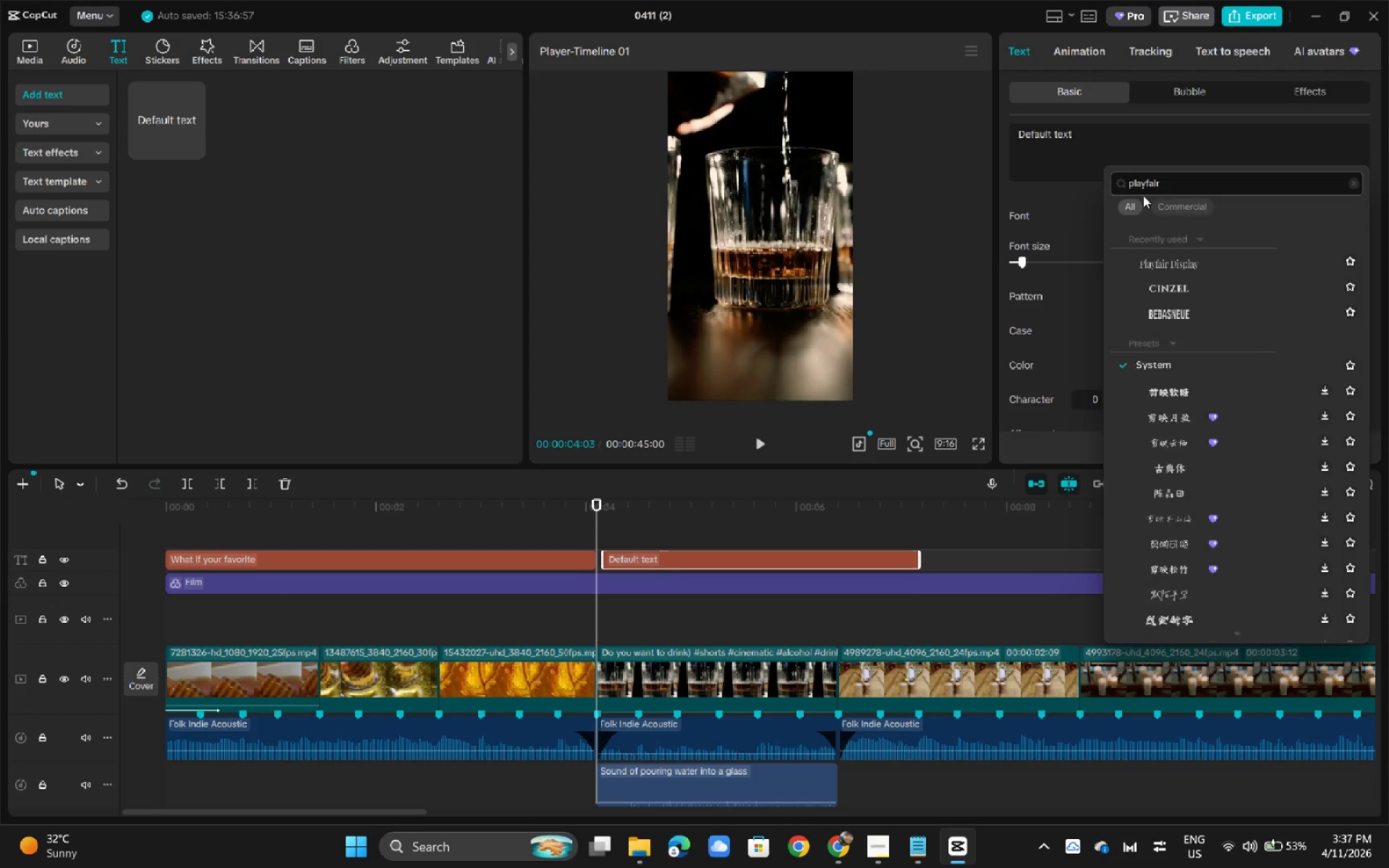 
key(Enter)
 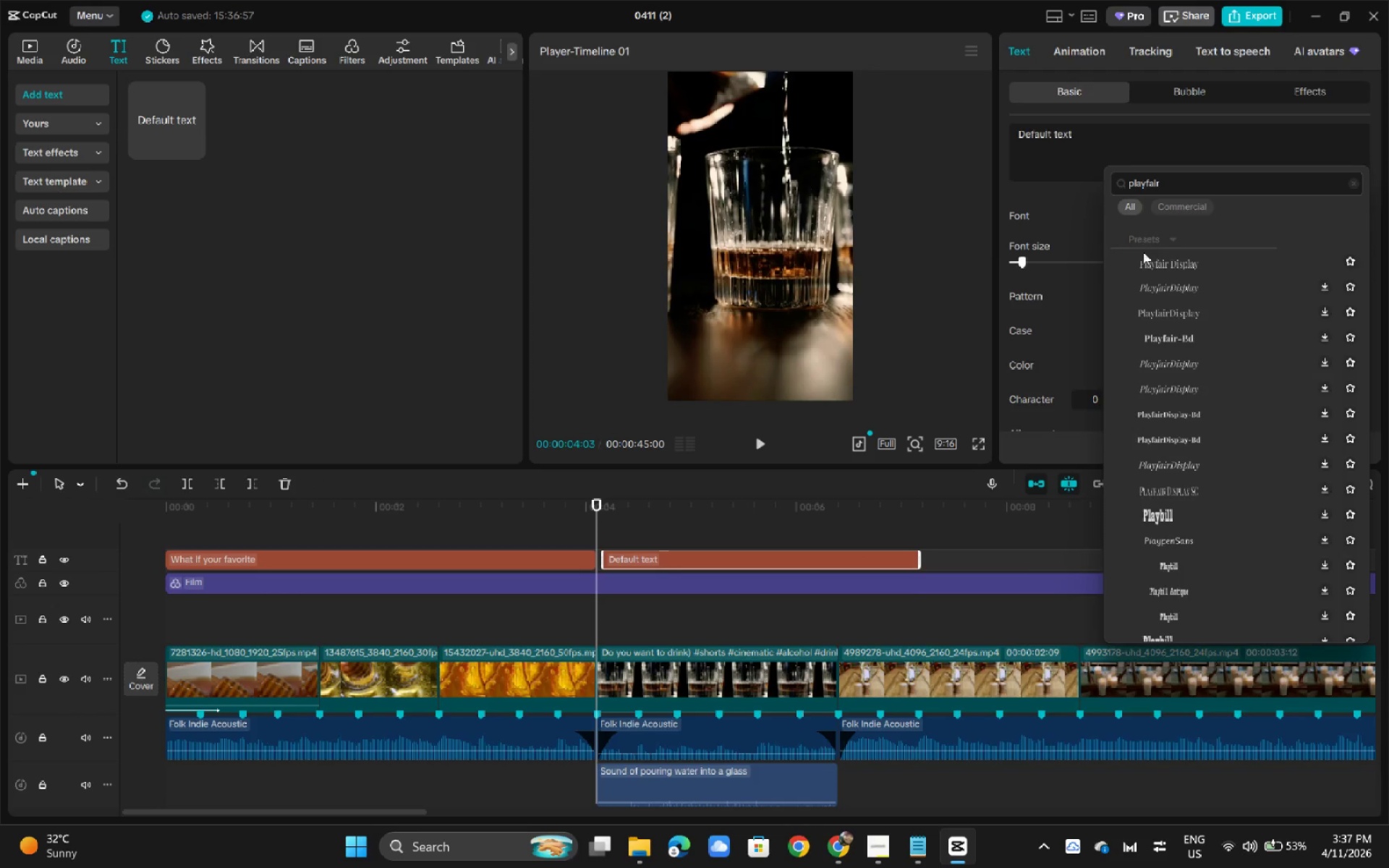 
left_click([1155, 266])
 